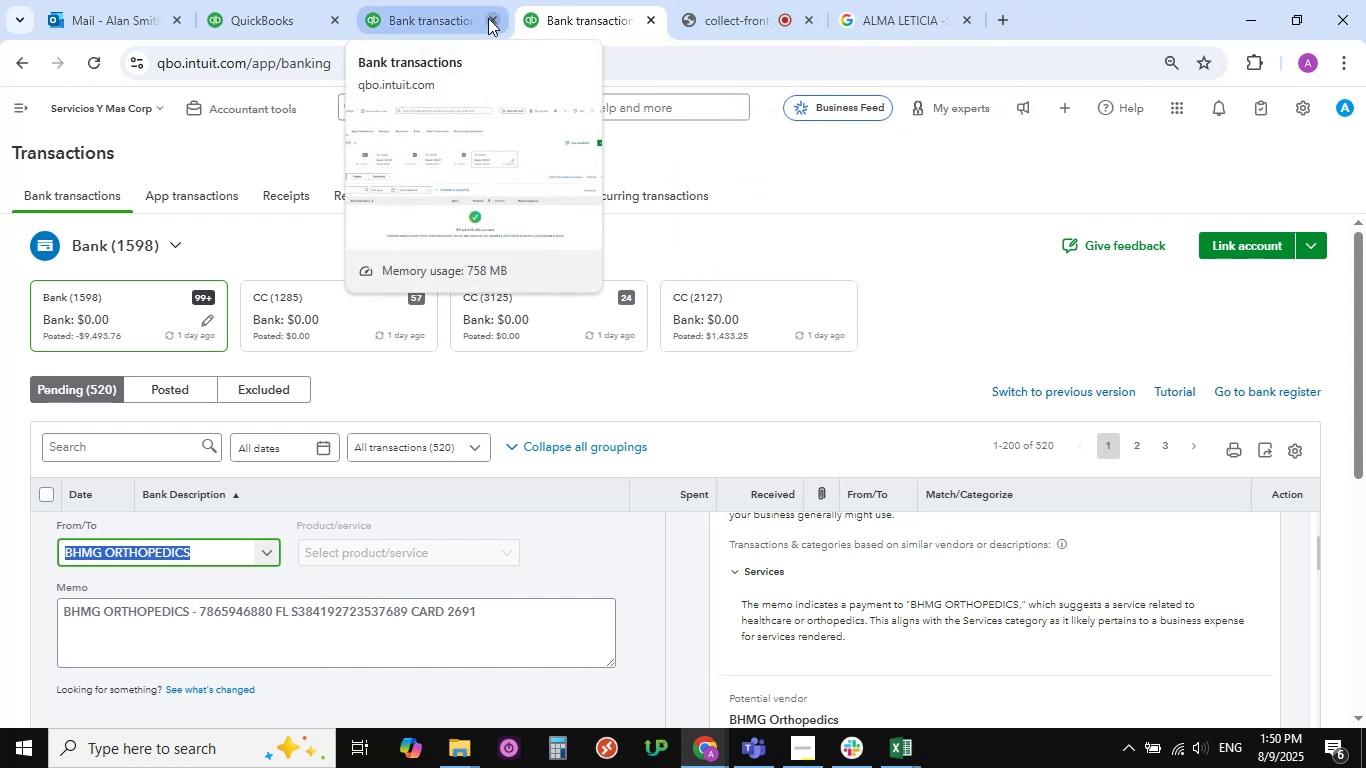 
left_click([488, 18])
 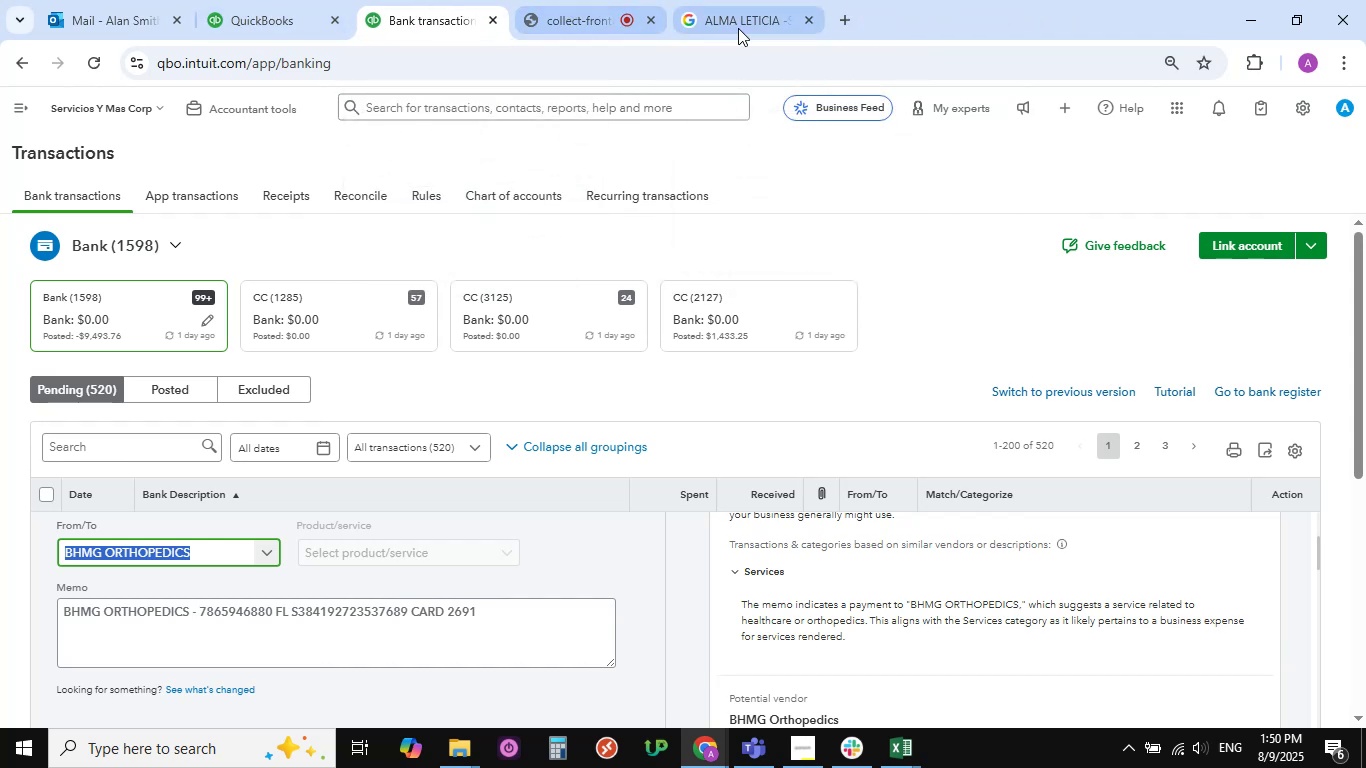 
left_click([762, 20])
 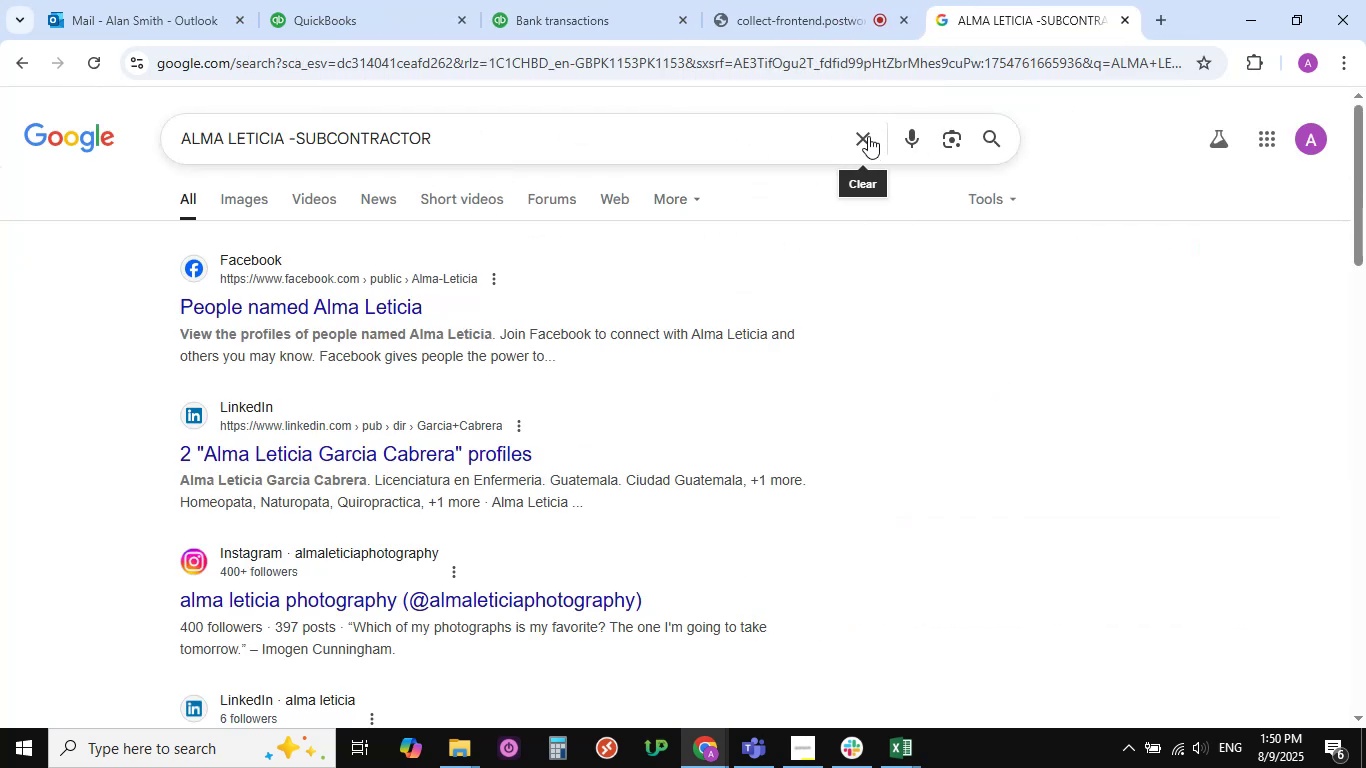 
left_click([867, 136])
 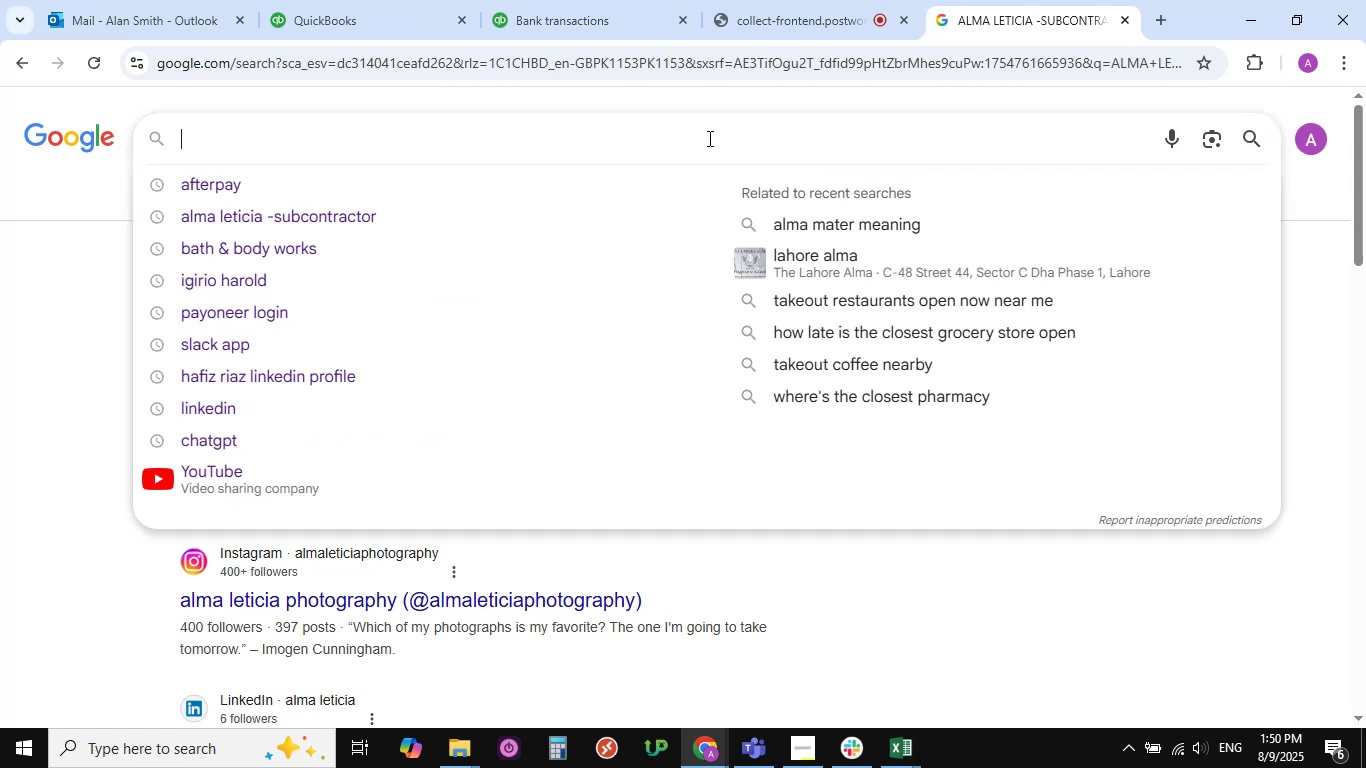 
left_click([708, 138])
 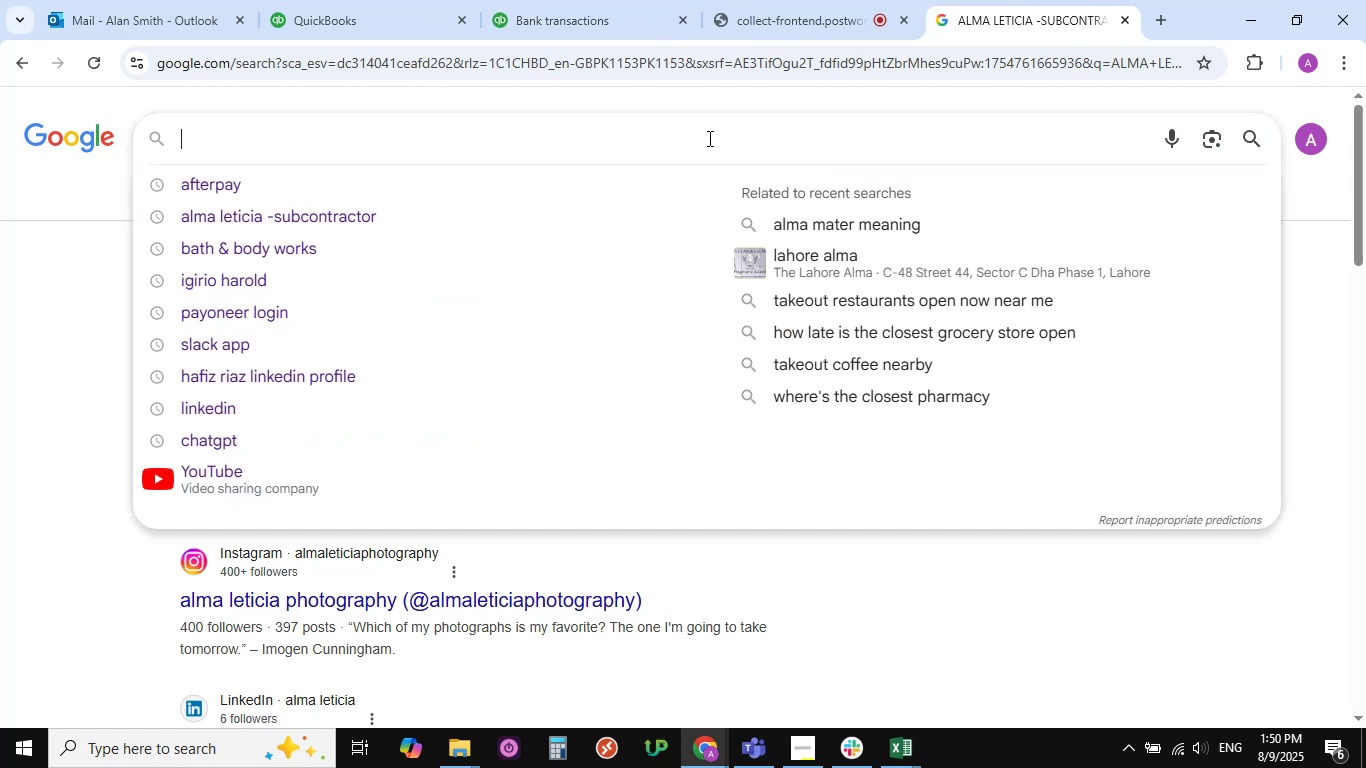 
key(Control+V)
 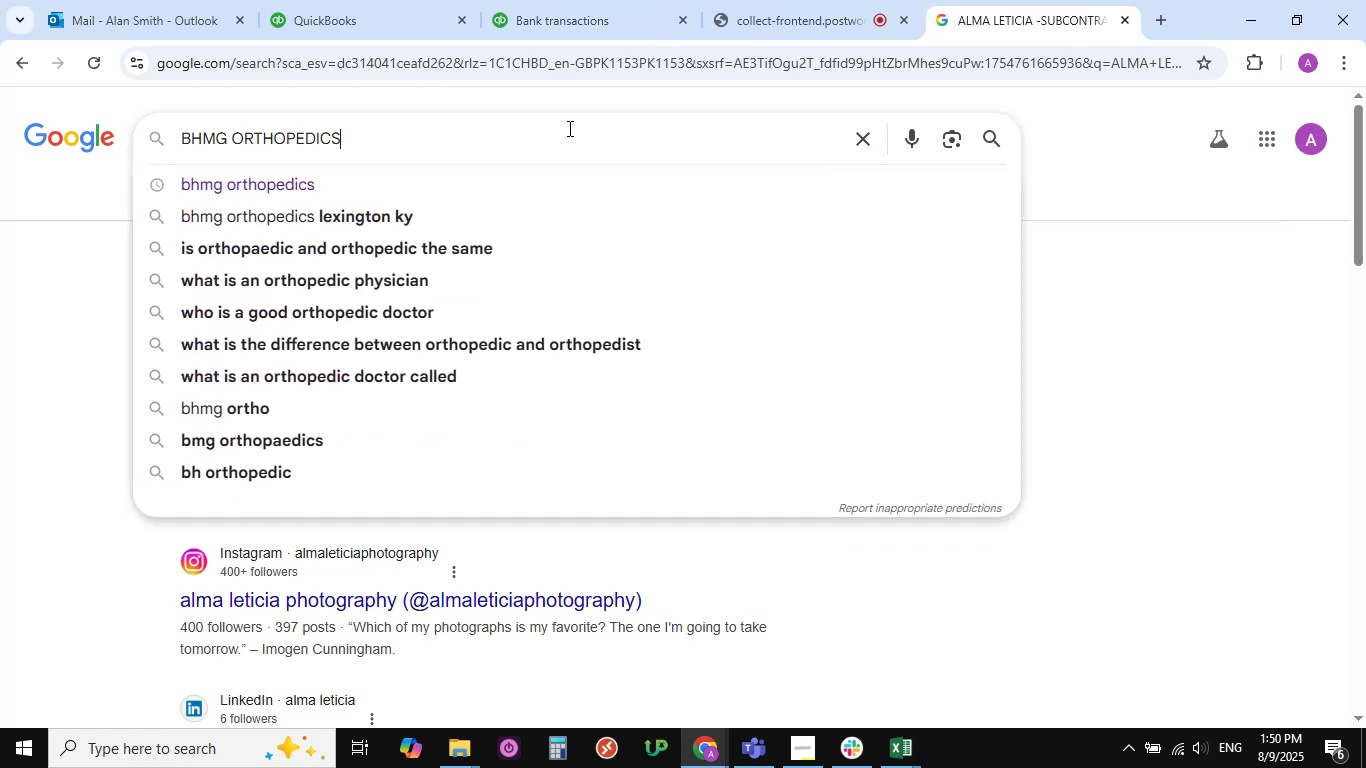 
key(NumpadEnter)
 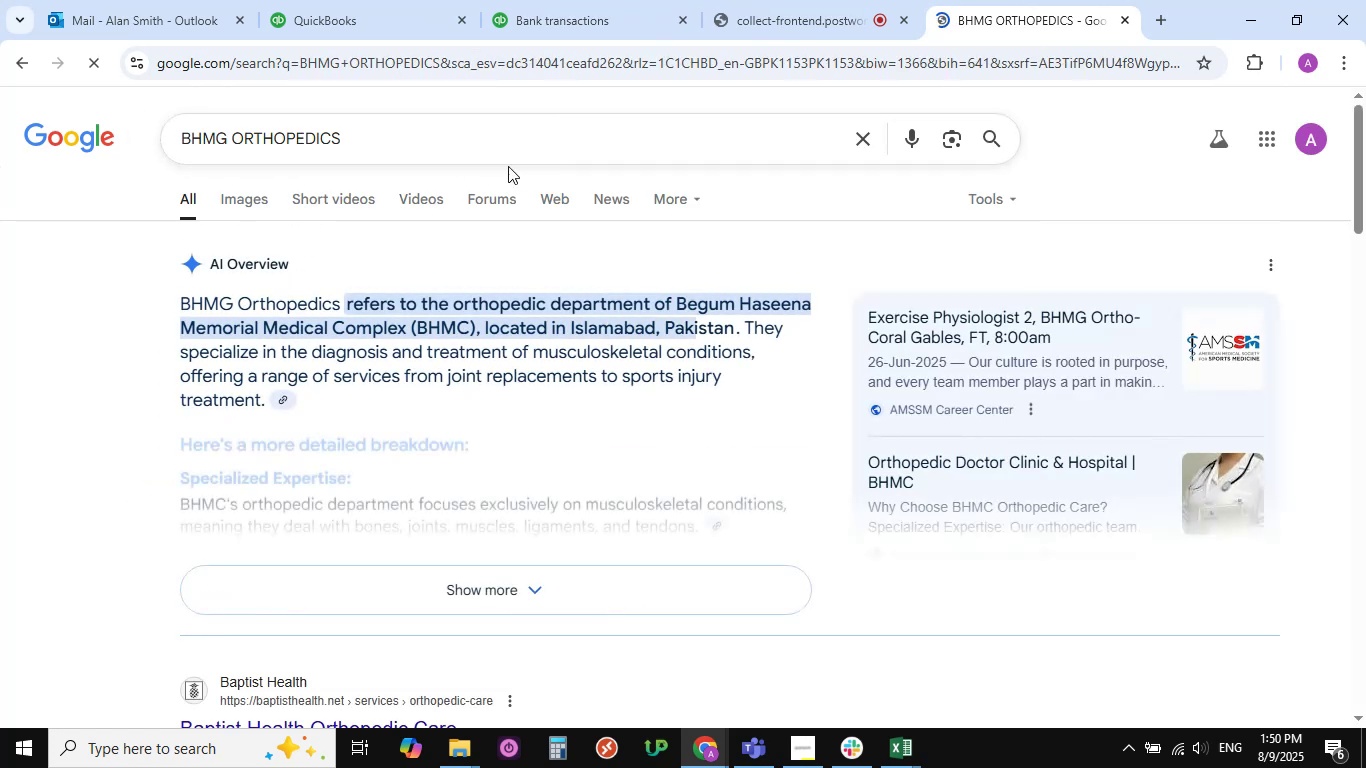 
scroll: coordinate [205, 233], scroll_direction: down, amount: 1.0
 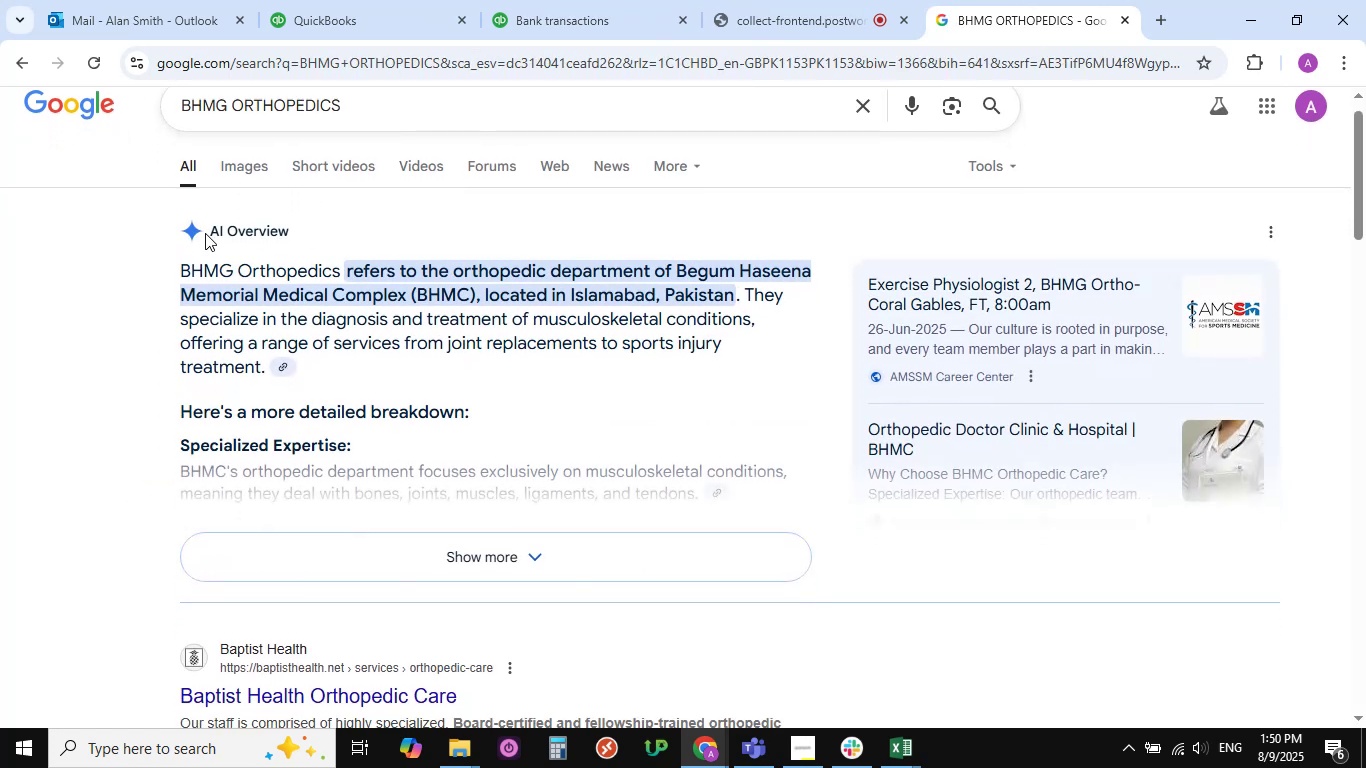 
scroll: coordinate [249, 311], scroll_direction: none, amount: 0.0
 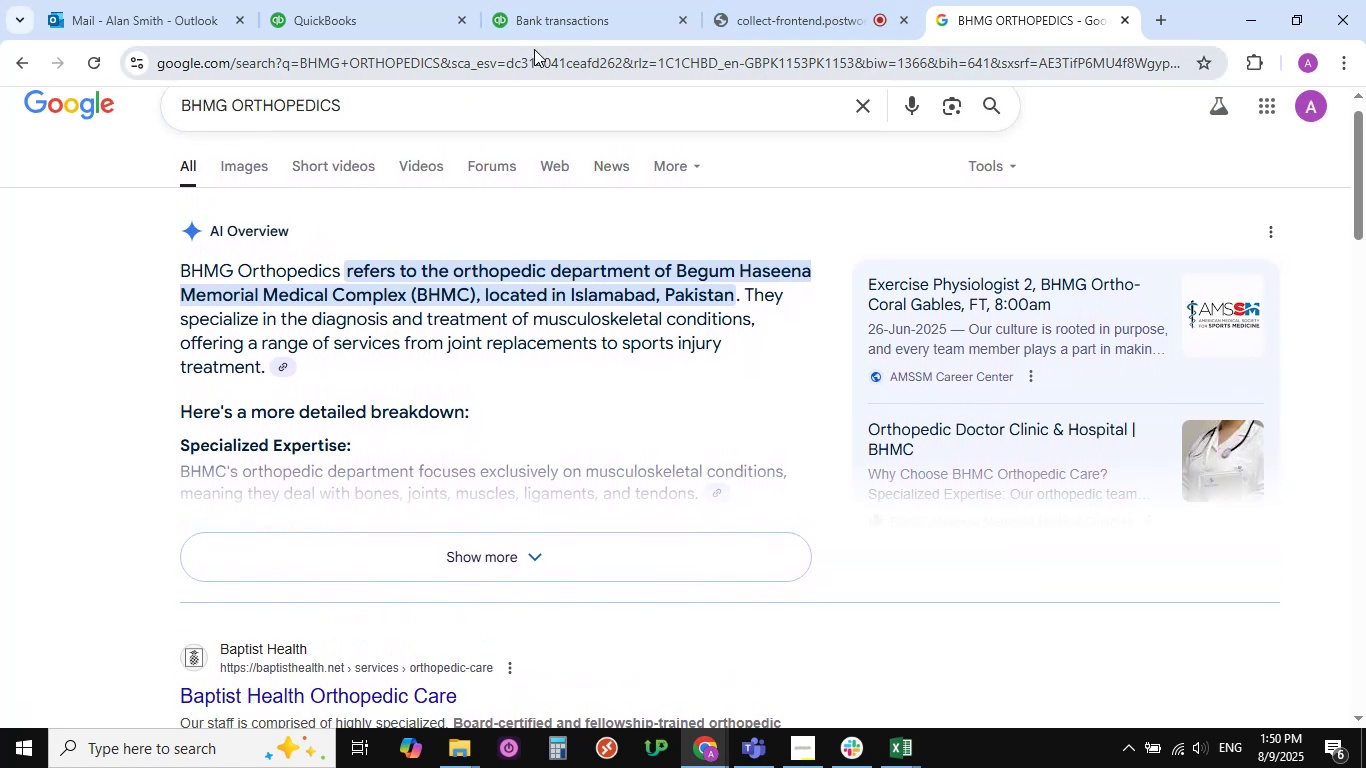 
left_click([549, 23])
 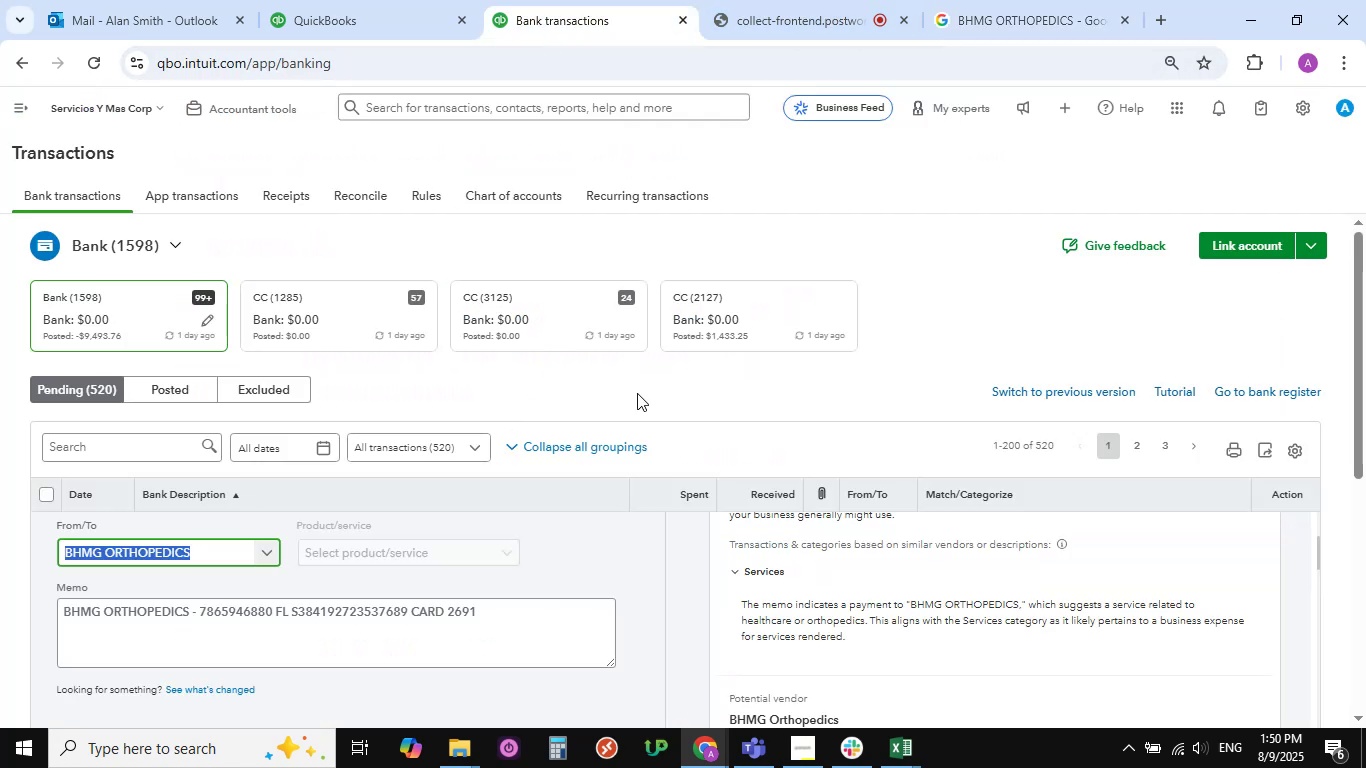 
scroll: coordinate [431, 618], scroll_direction: none, amount: 0.0
 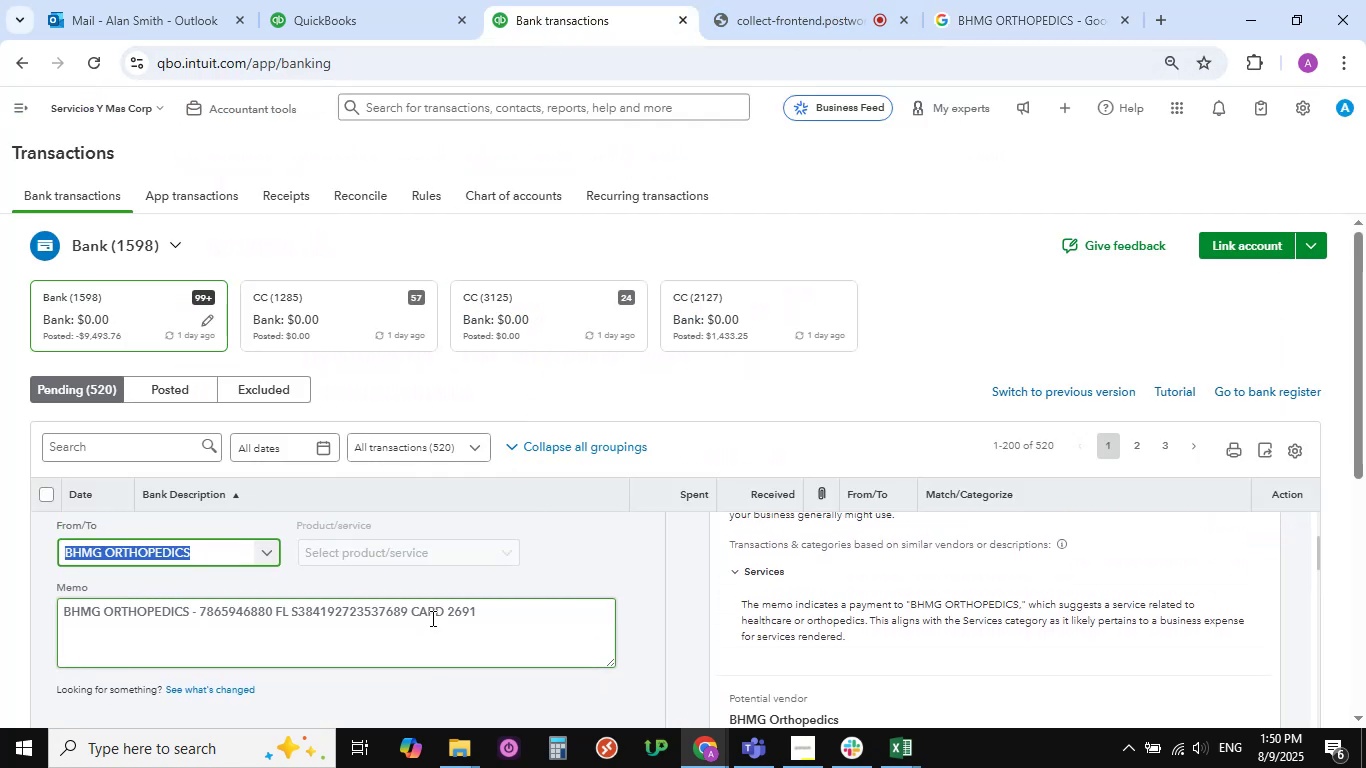 
scroll: coordinate [421, 624], scroll_direction: up, amount: 3.0
 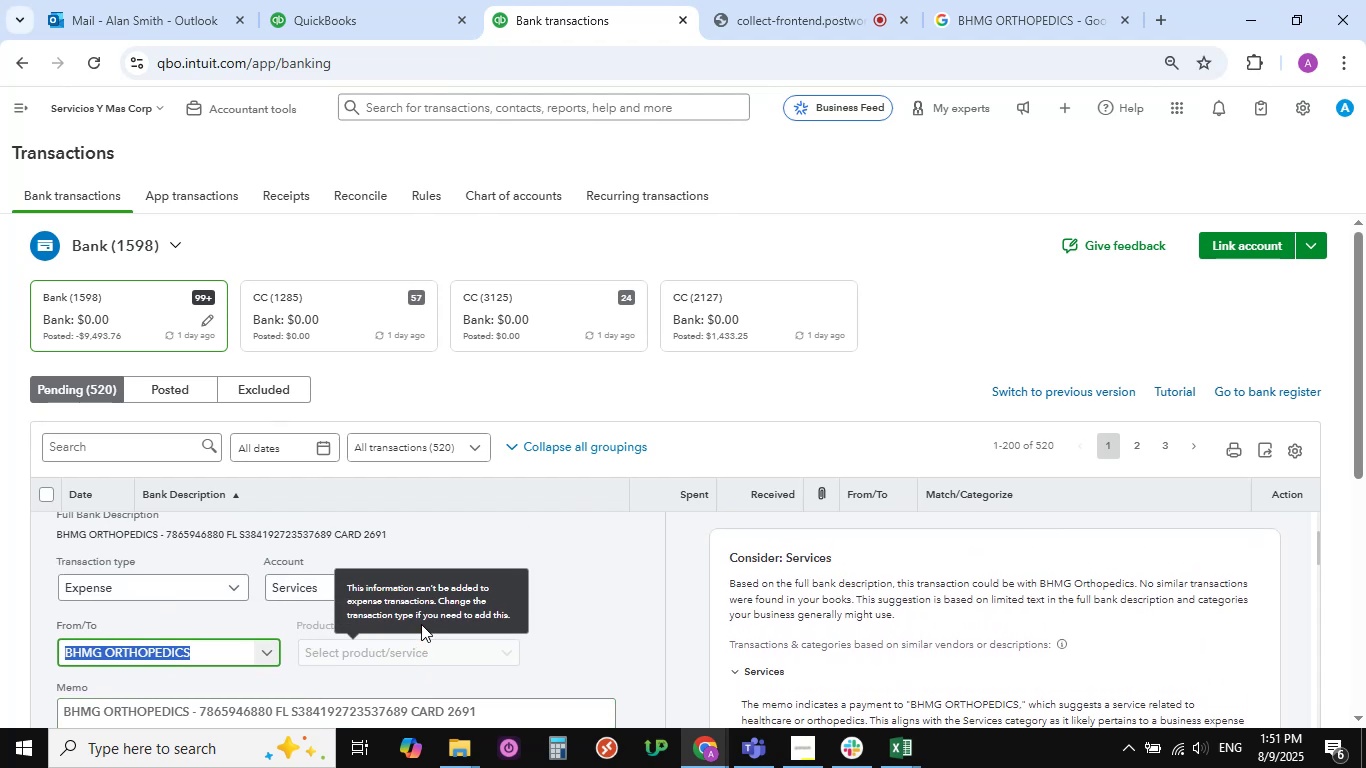 
wait(6.03)
 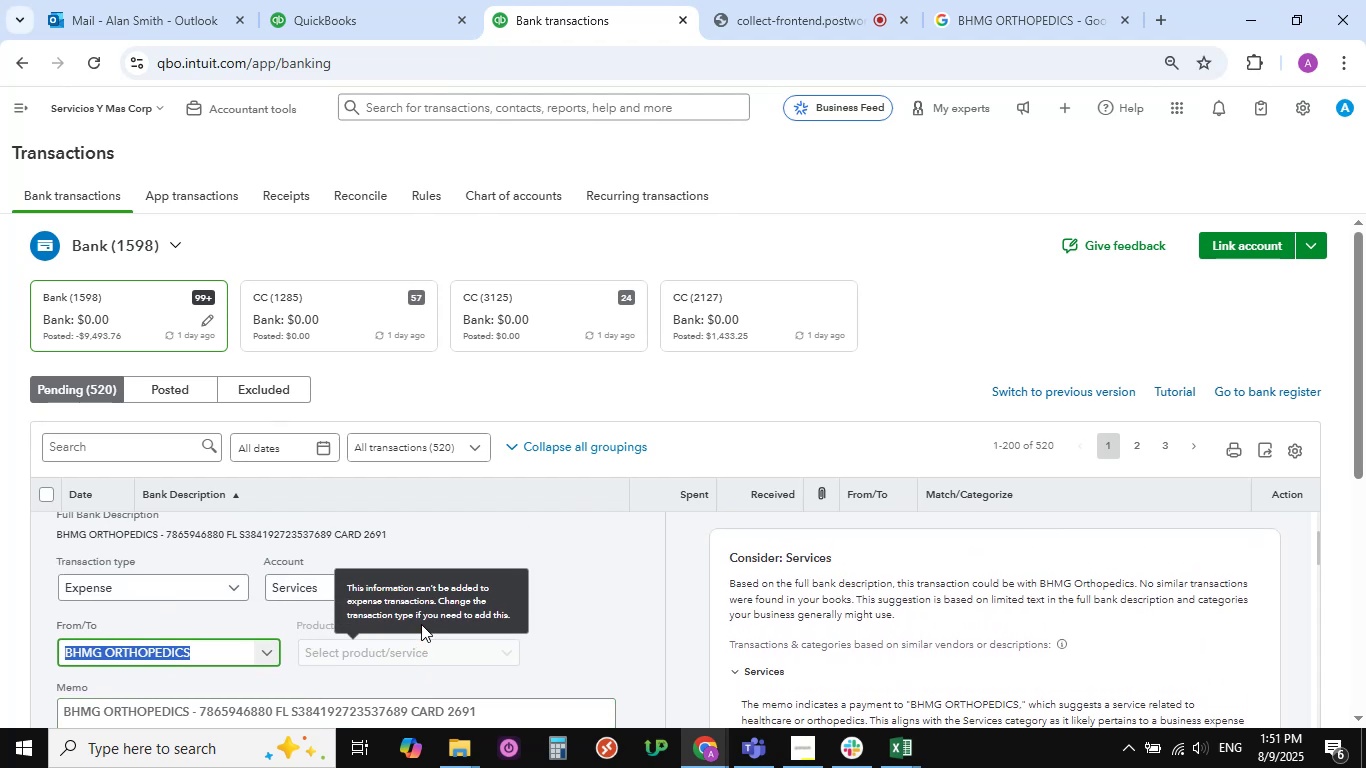 
scroll: coordinate [452, 630], scroll_direction: down, amount: 1.0
 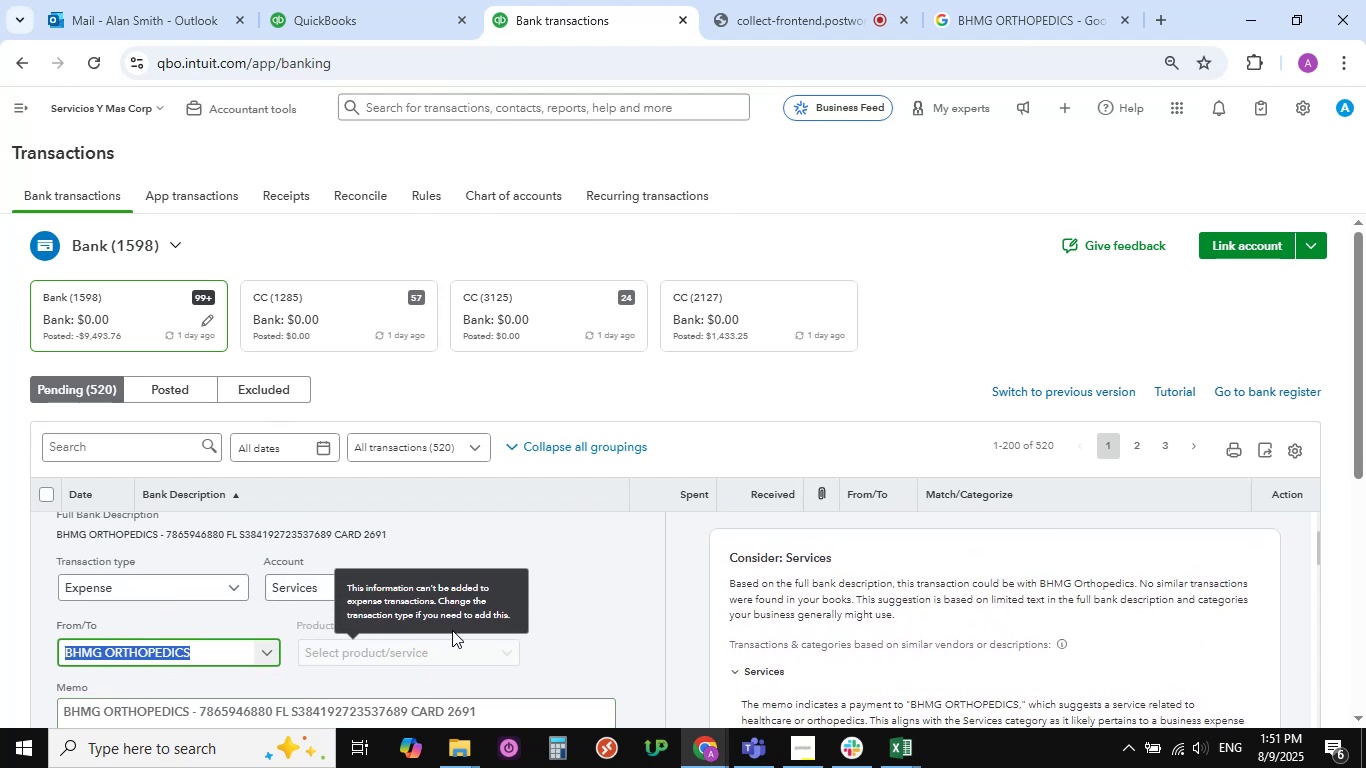 
scroll: coordinate [452, 630], scroll_direction: up, amount: 1.0
 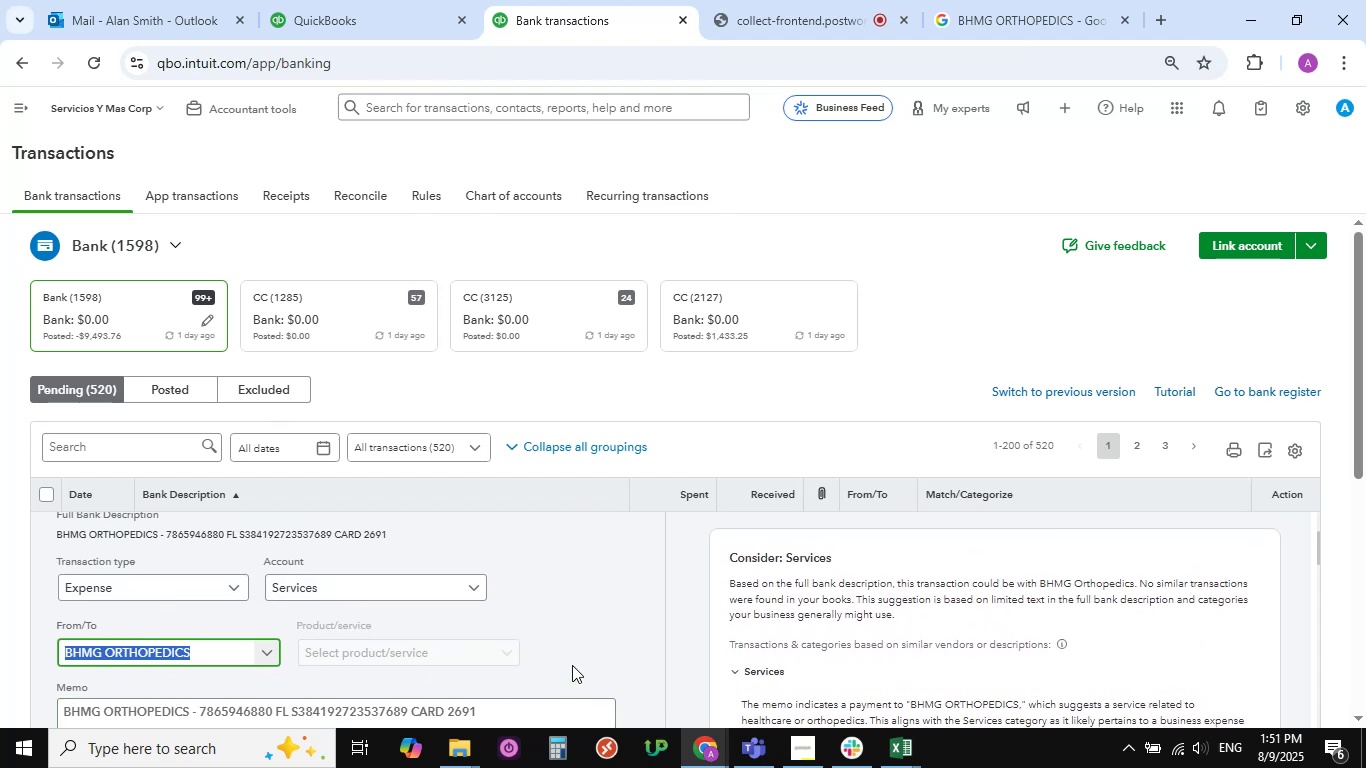 
scroll: coordinate [572, 658], scroll_direction: none, amount: 0.0
 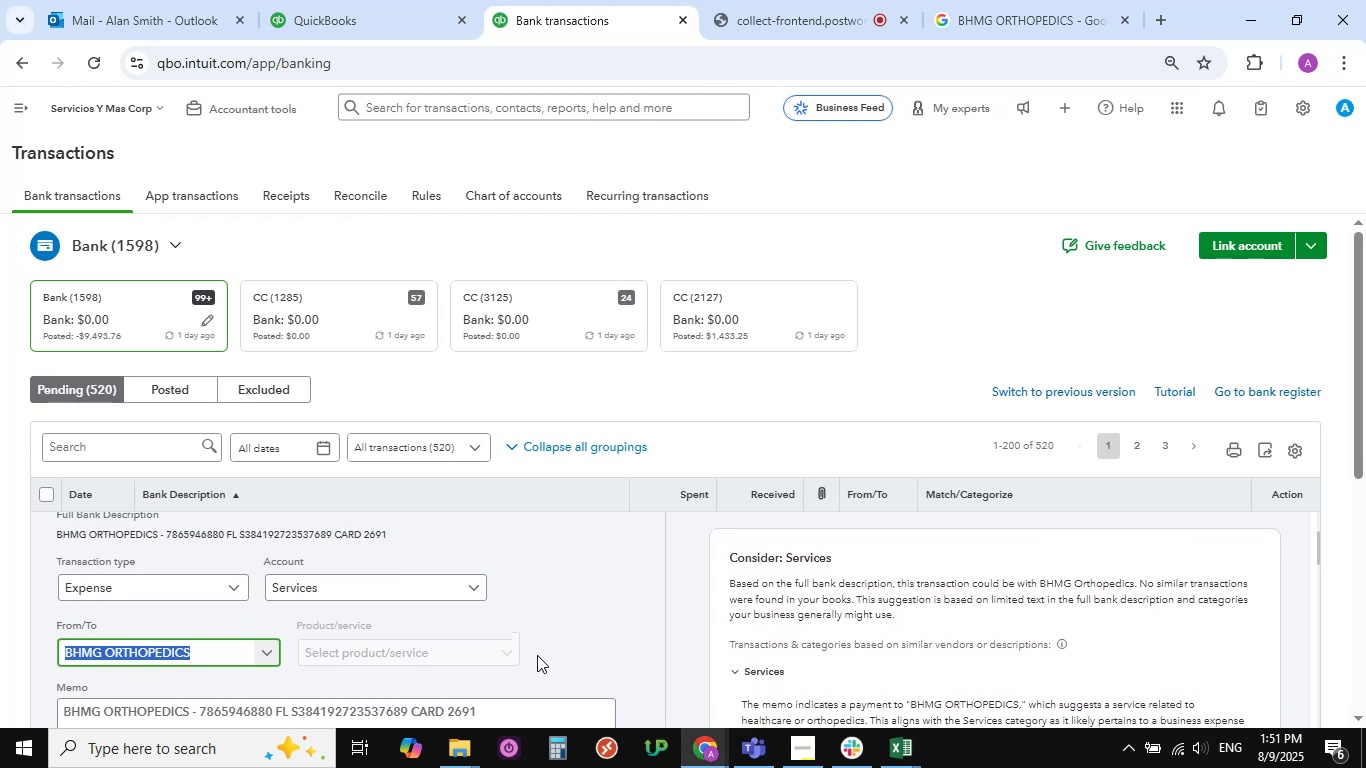 
scroll: coordinate [537, 655], scroll_direction: down, amount: 2.0
 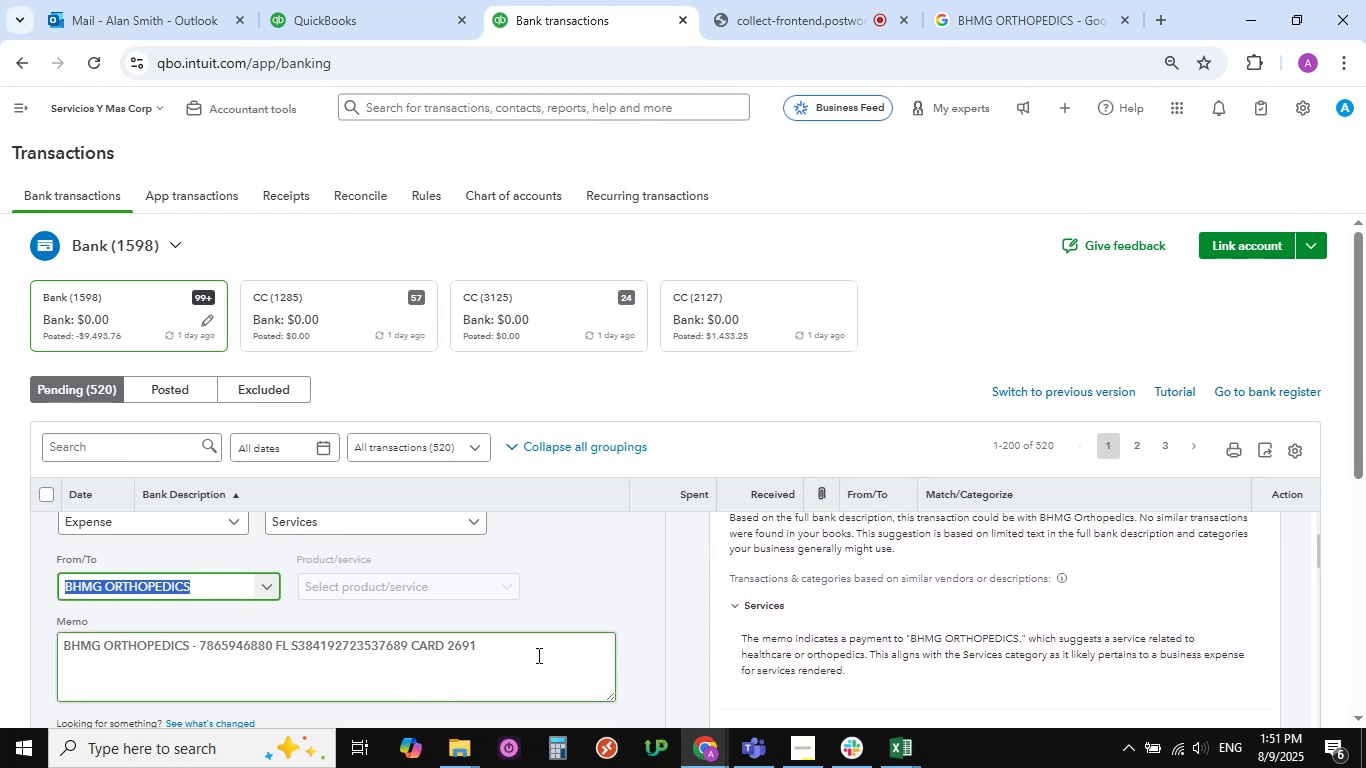 
scroll: coordinate [537, 655], scroll_direction: up, amount: 1.0
 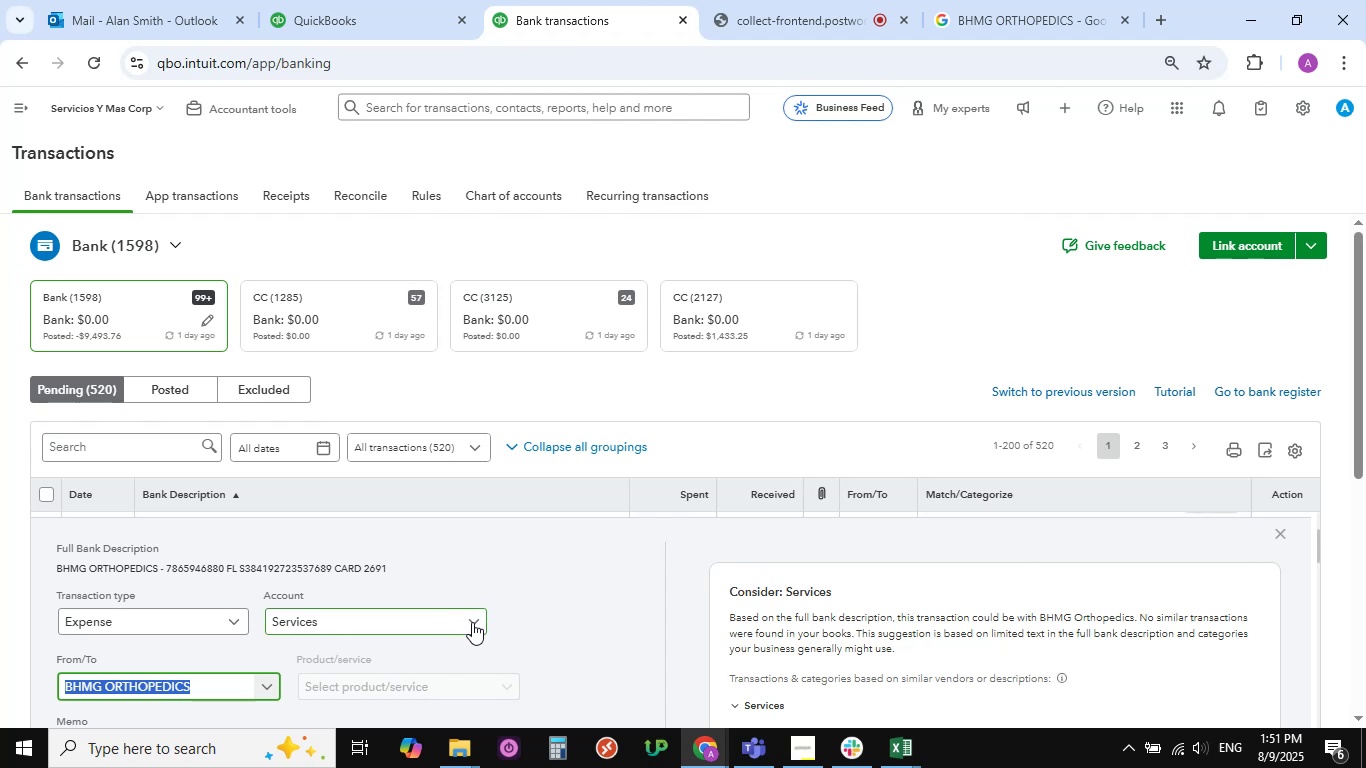 
wait(10.59)
 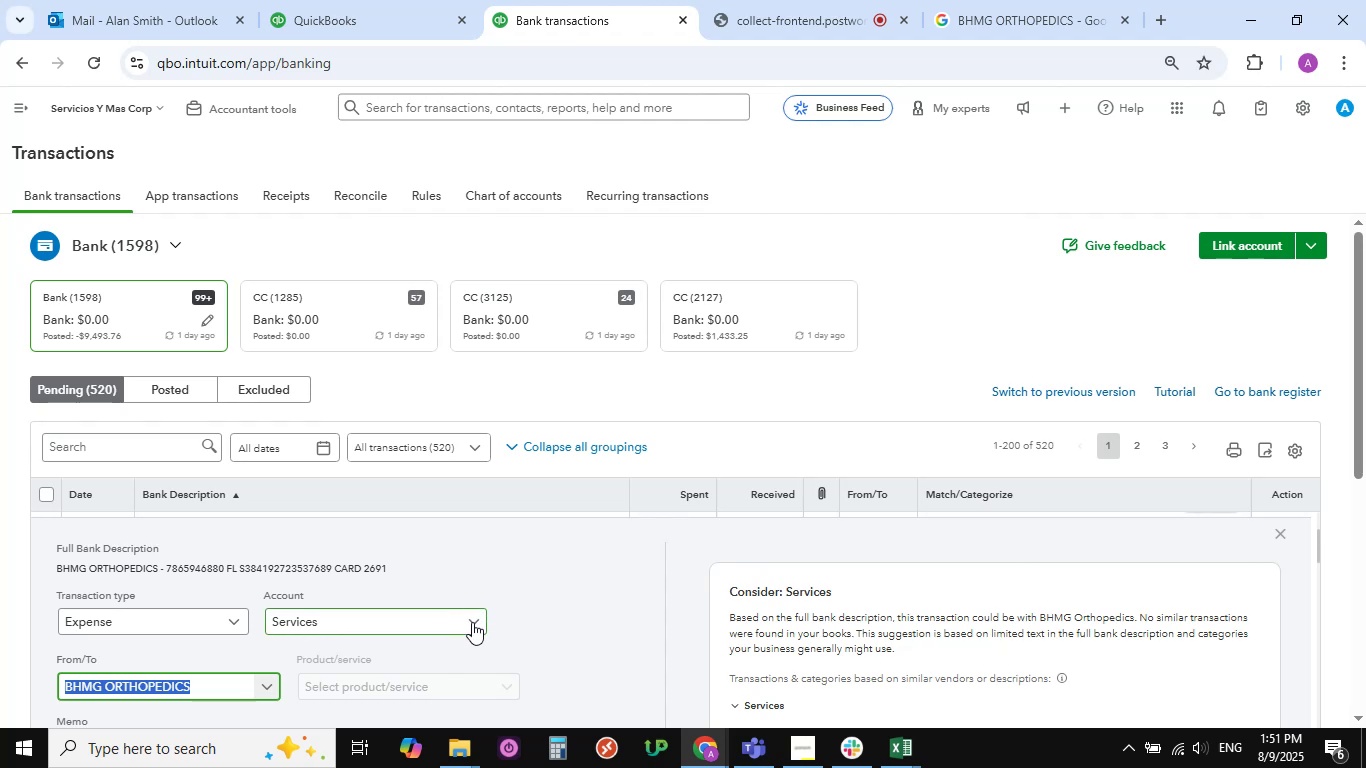 
left_click([796, 17])
 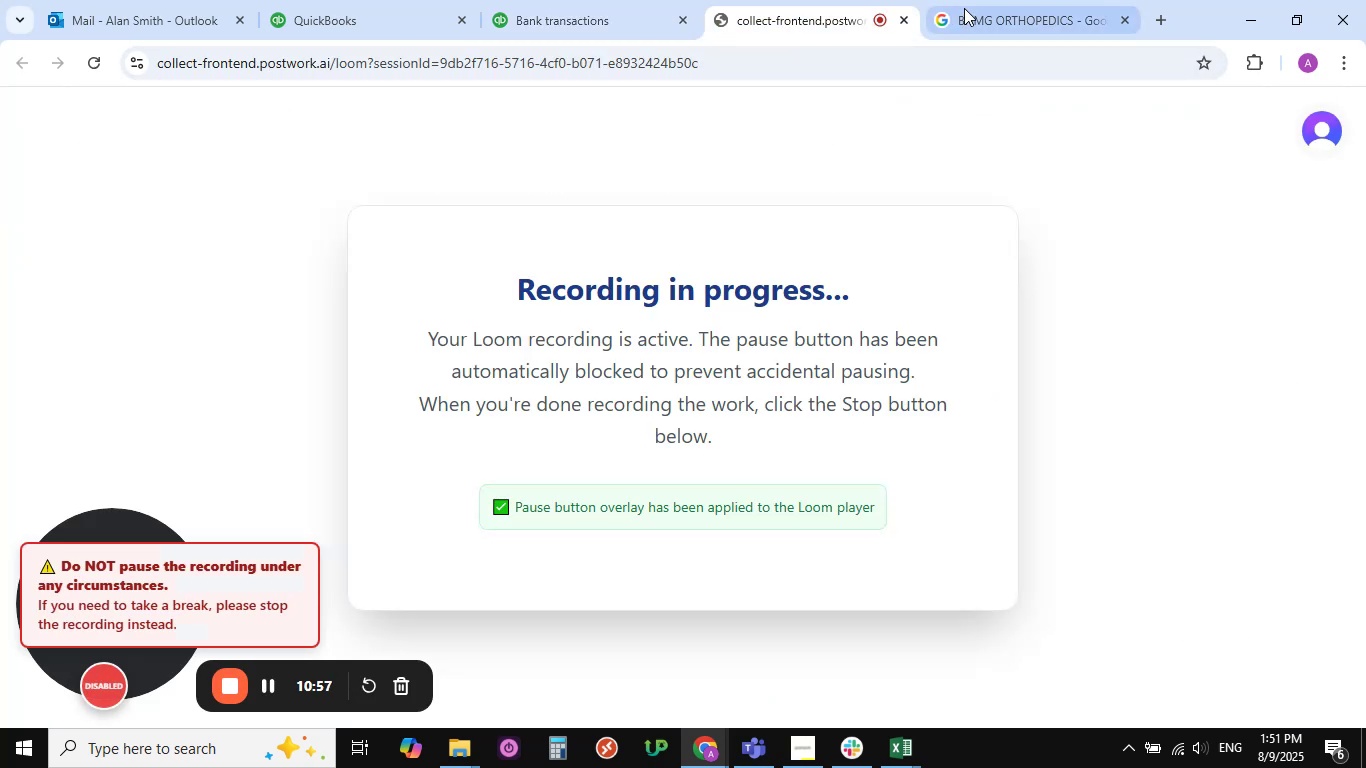 
left_click([982, 8])
 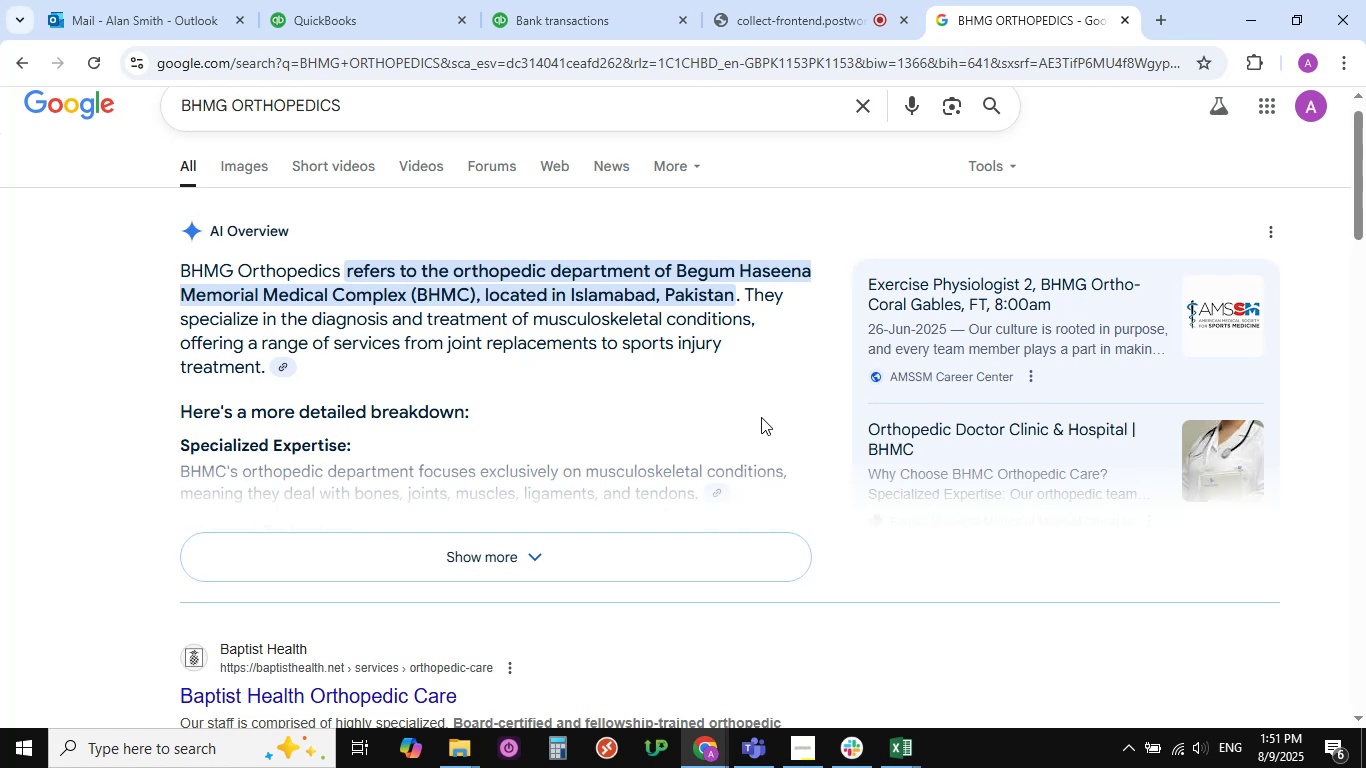 
scroll: coordinate [760, 443], scroll_direction: up, amount: 3.0
 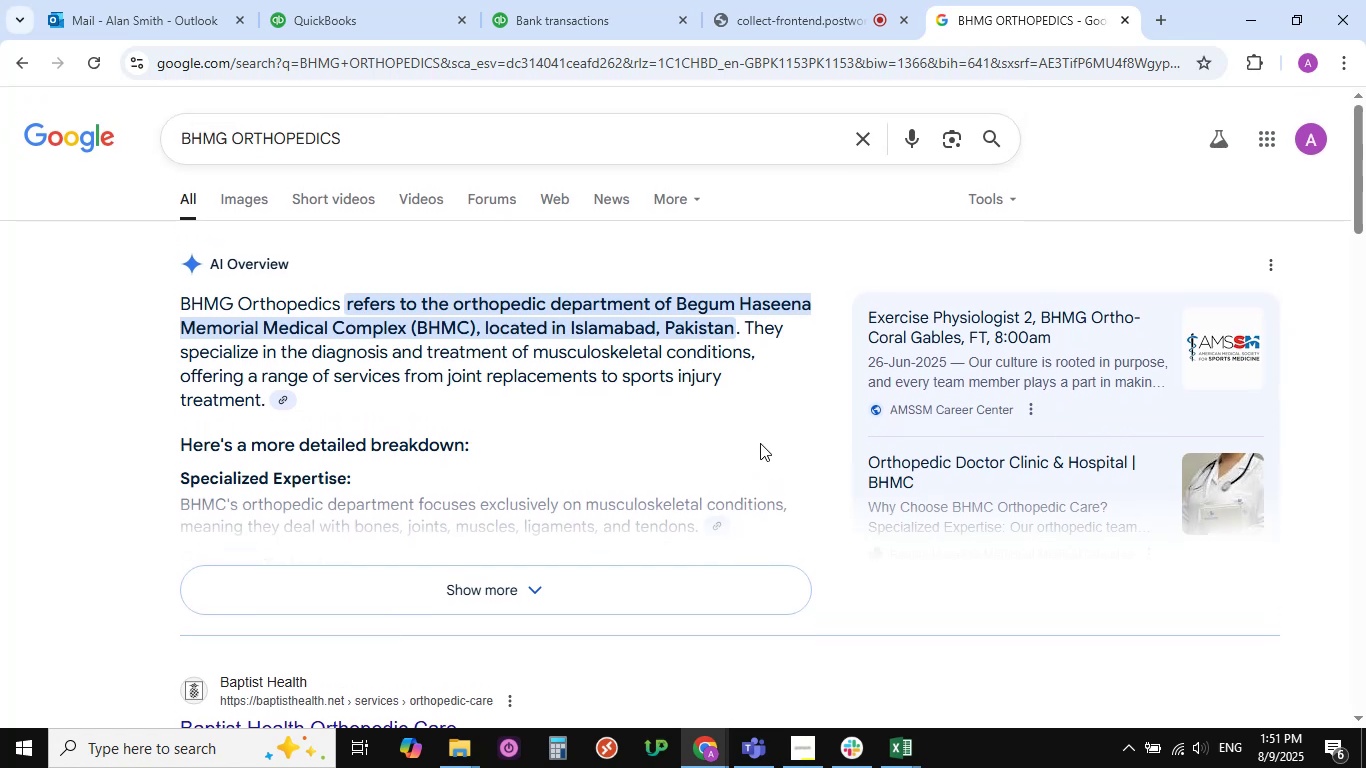 
scroll: coordinate [760, 443], scroll_direction: down, amount: 9.0
 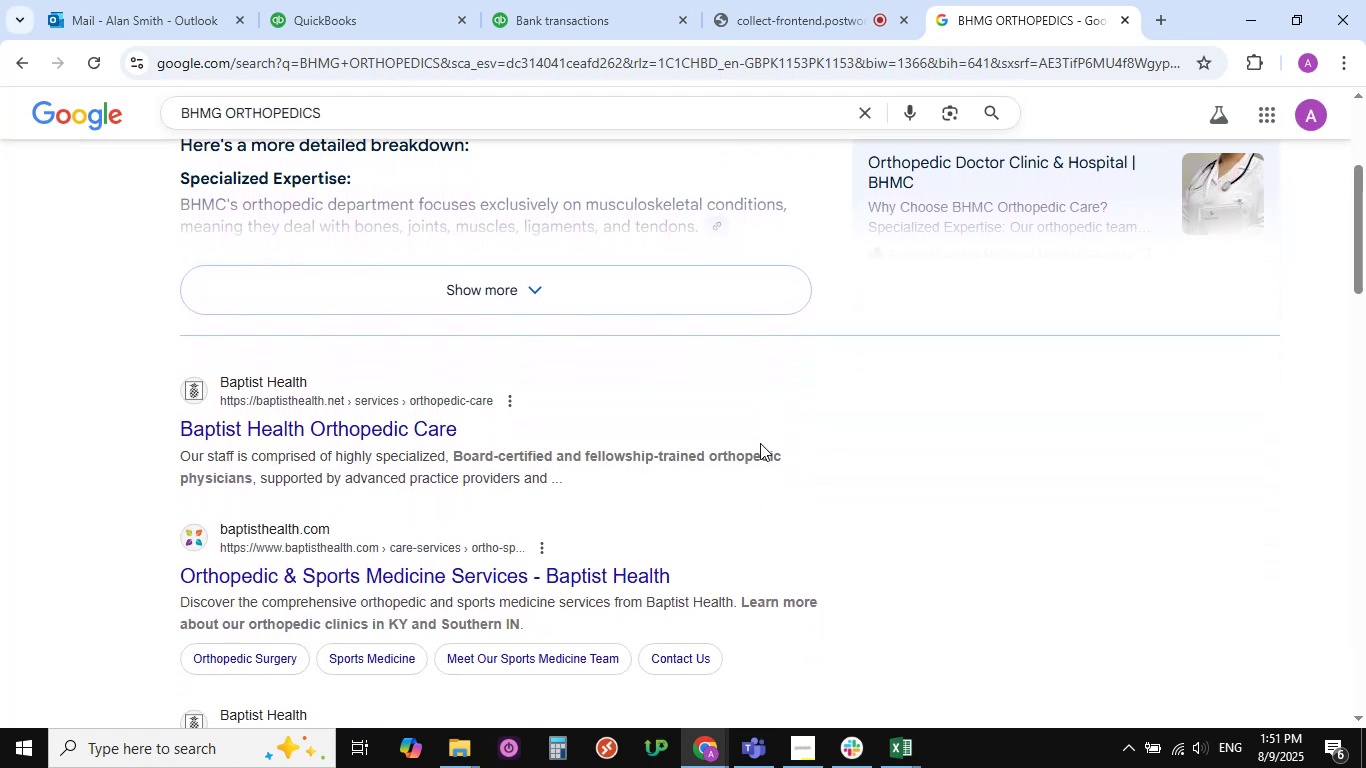 
scroll: coordinate [760, 443], scroll_direction: up, amount: 13.0
 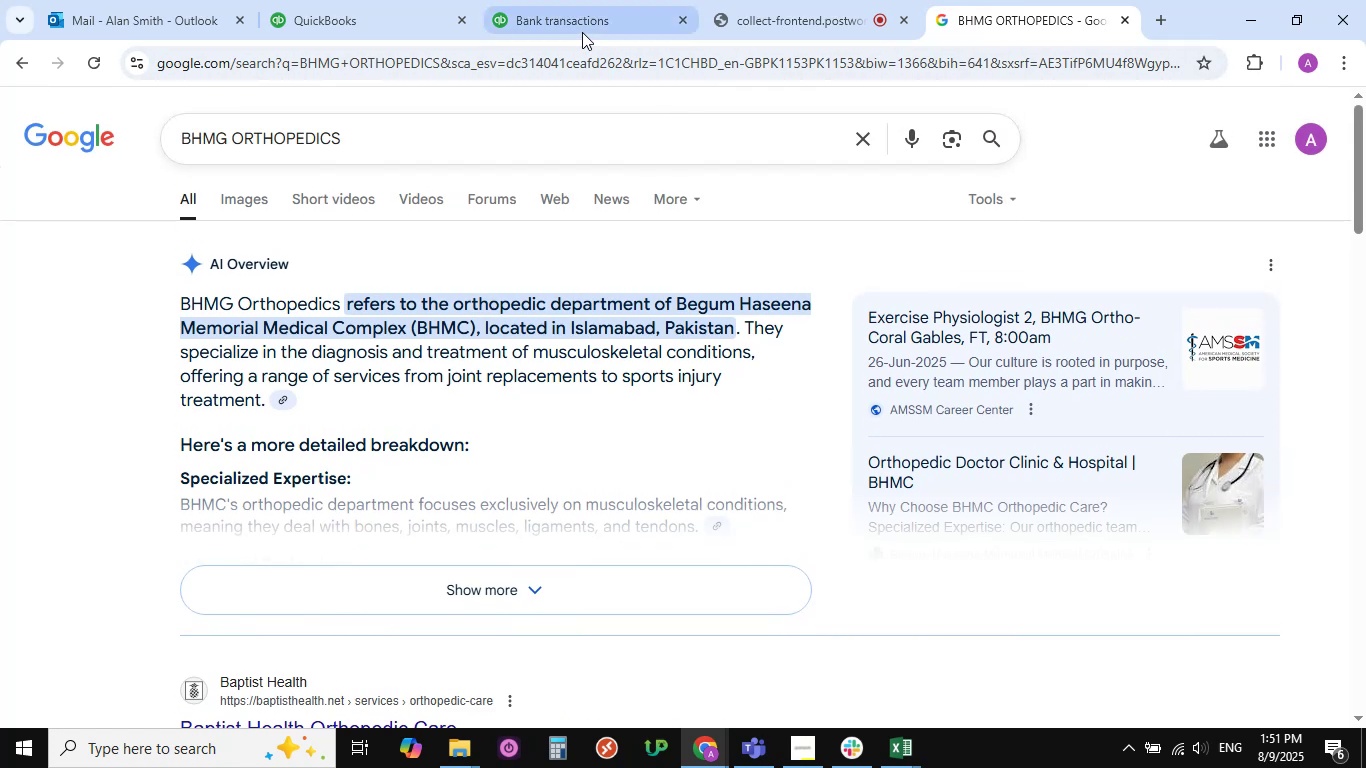 
left_click([569, 14])
 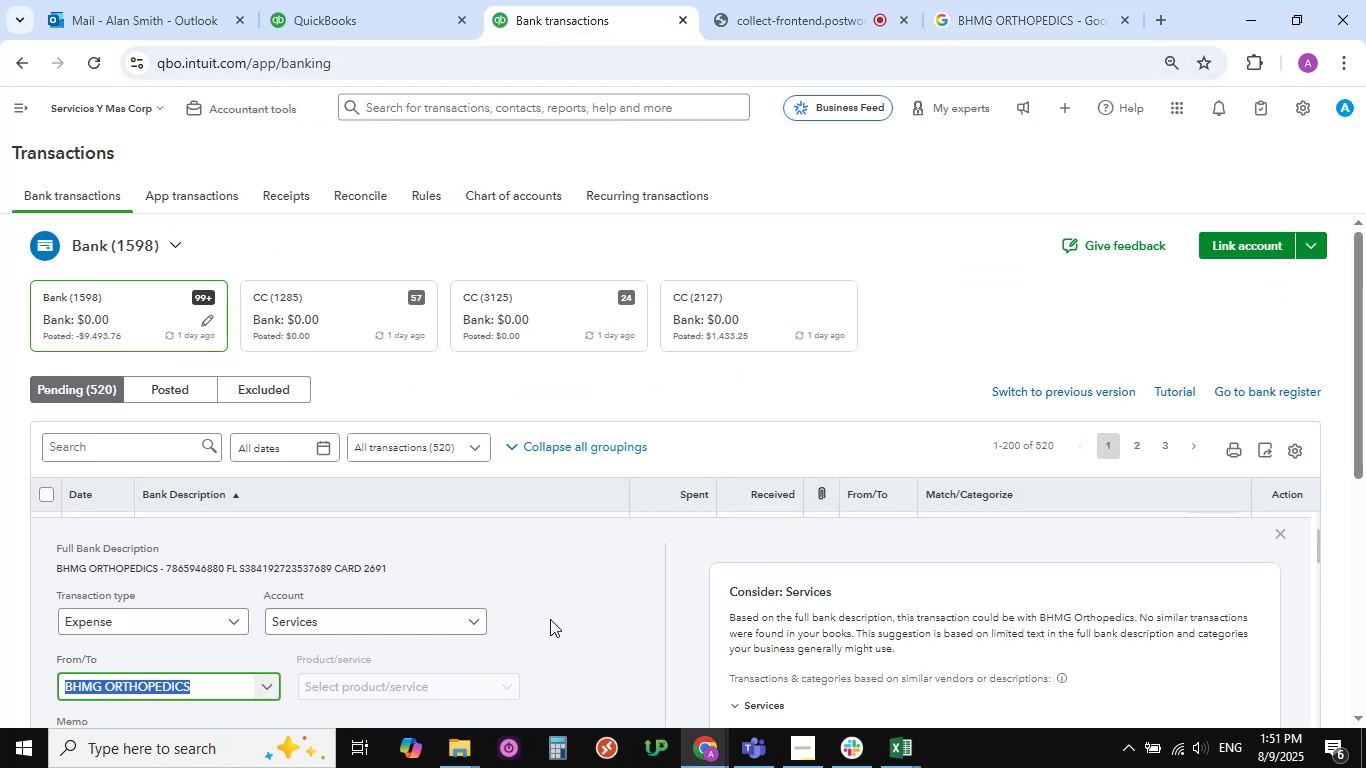 
left_click([470, 622])
 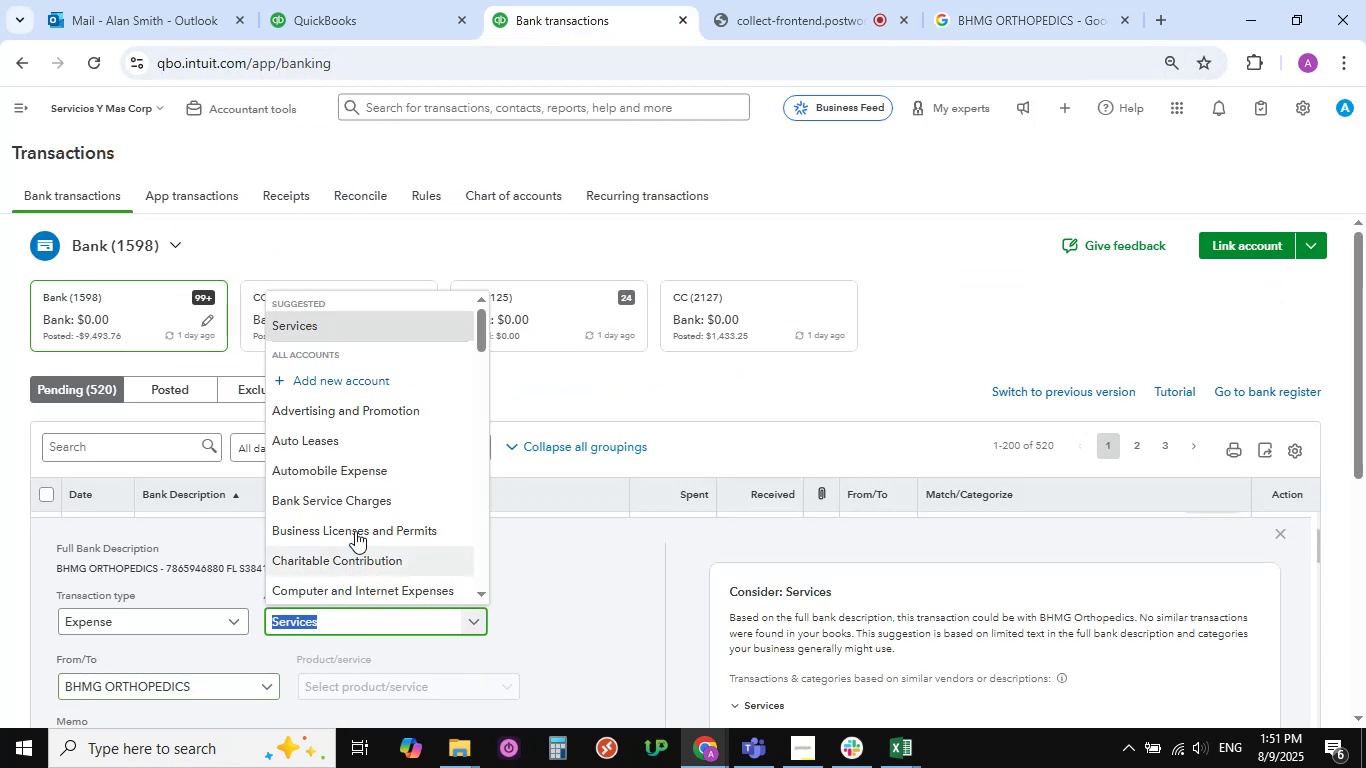 
scroll: coordinate [356, 473], scroll_direction: down, amount: 23.0
 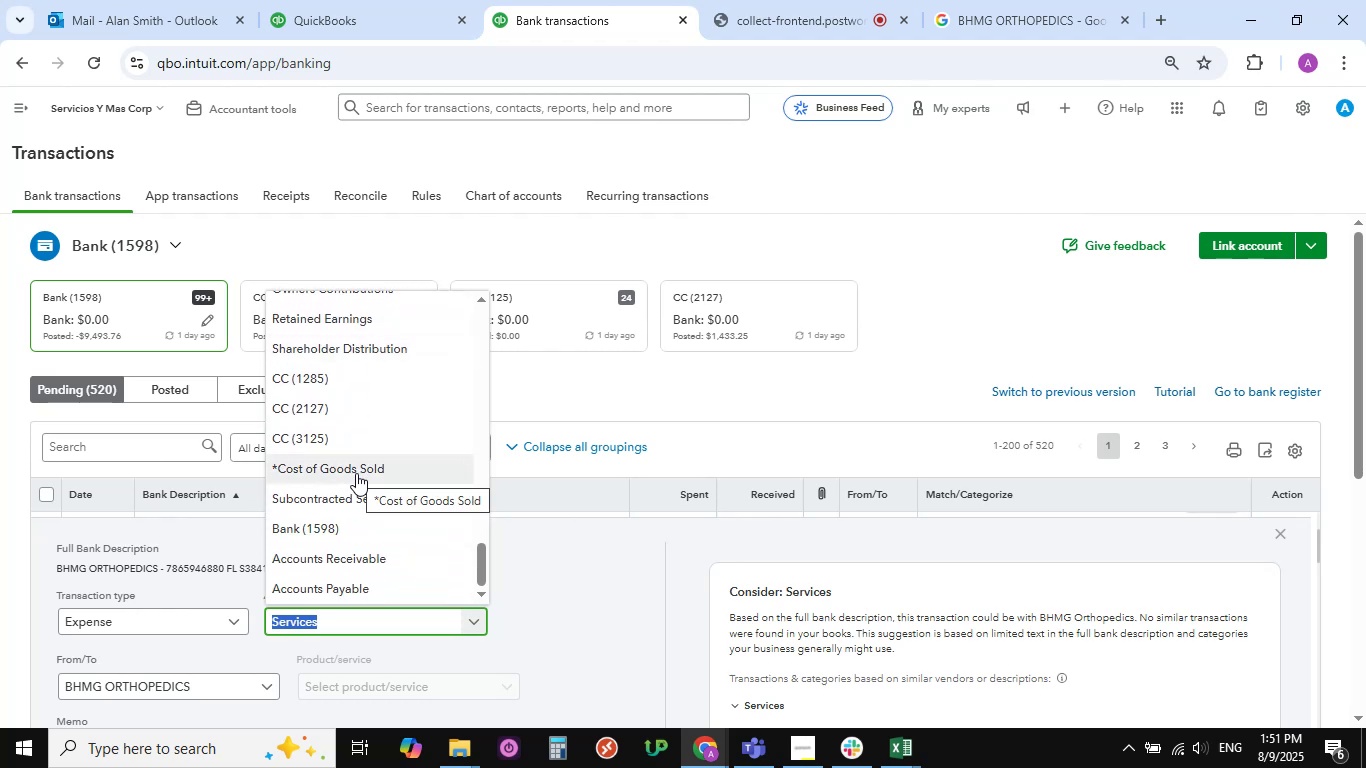 
scroll: coordinate [356, 473], scroll_direction: up, amount: 36.0
 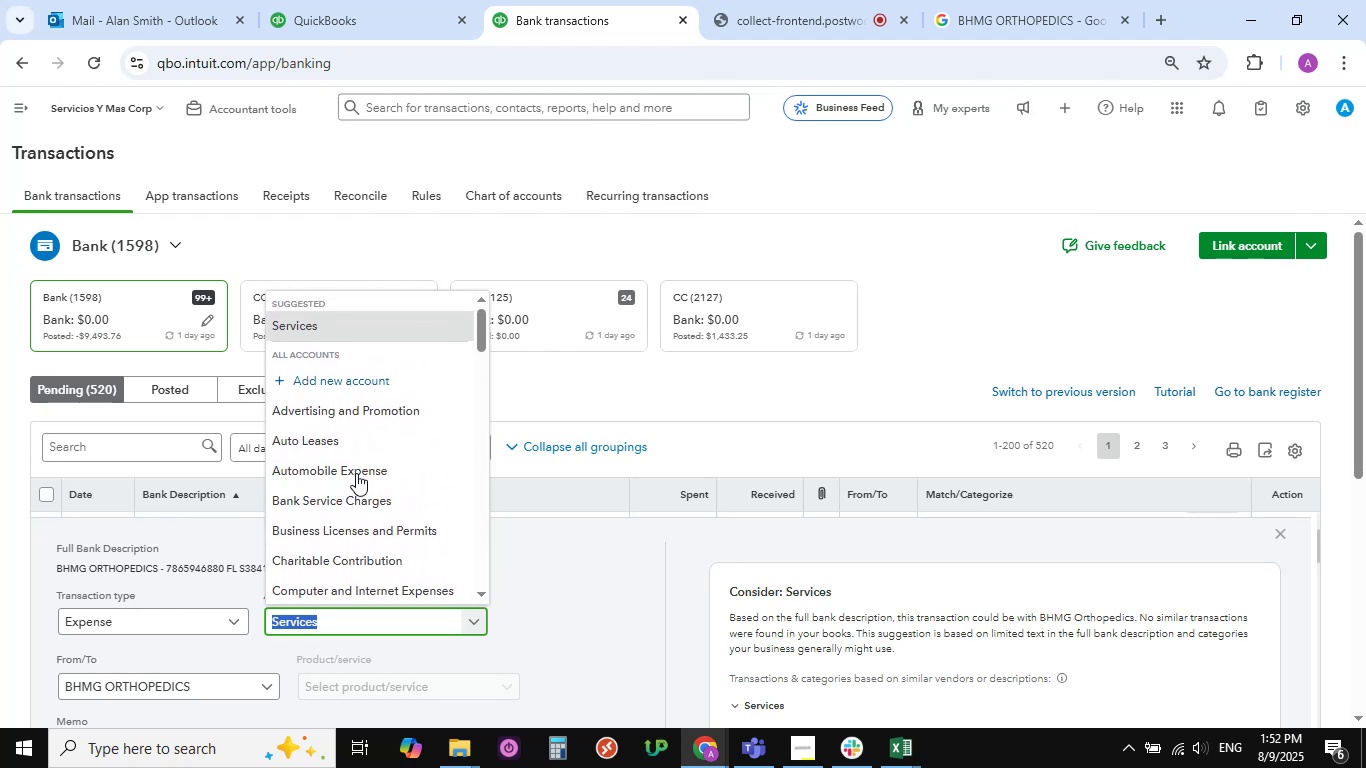 
scroll: coordinate [356, 483], scroll_direction: down, amount: 18.0
 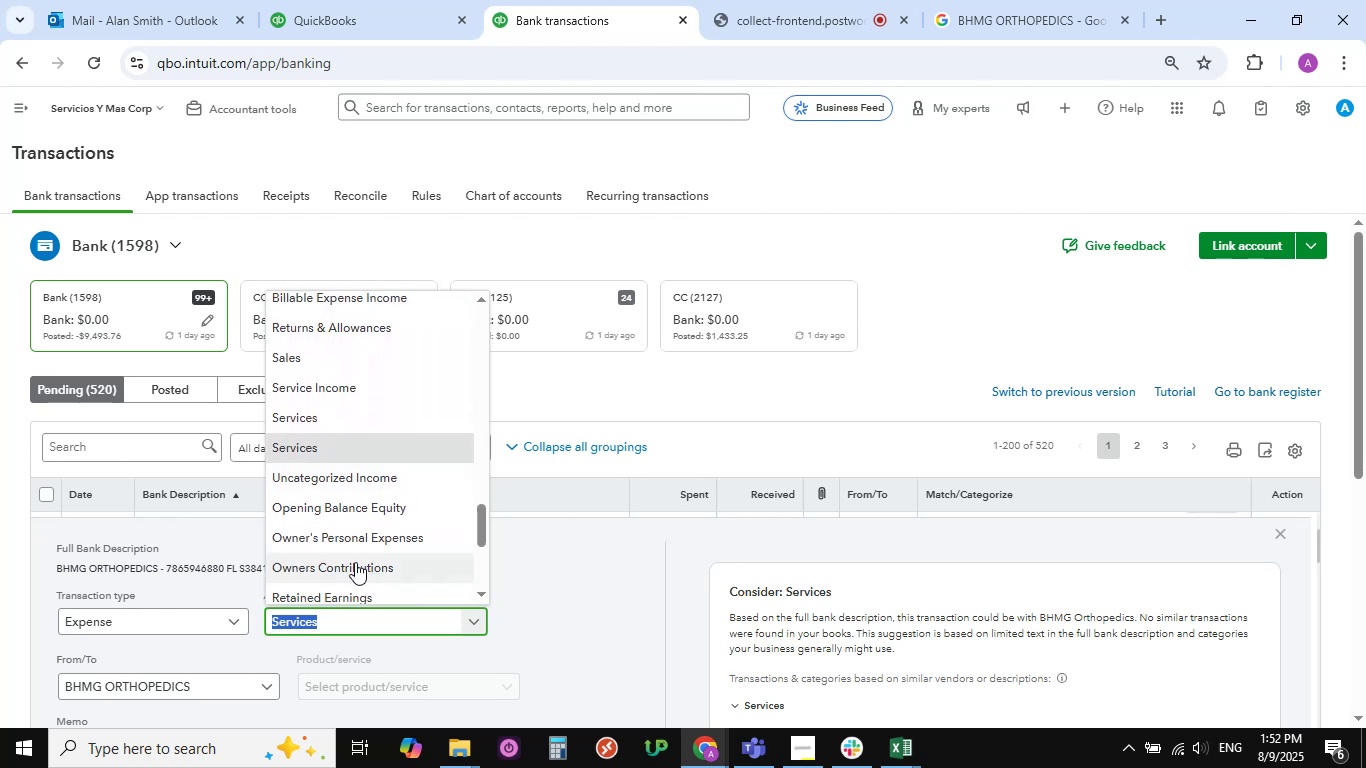 
left_click([364, 541])
 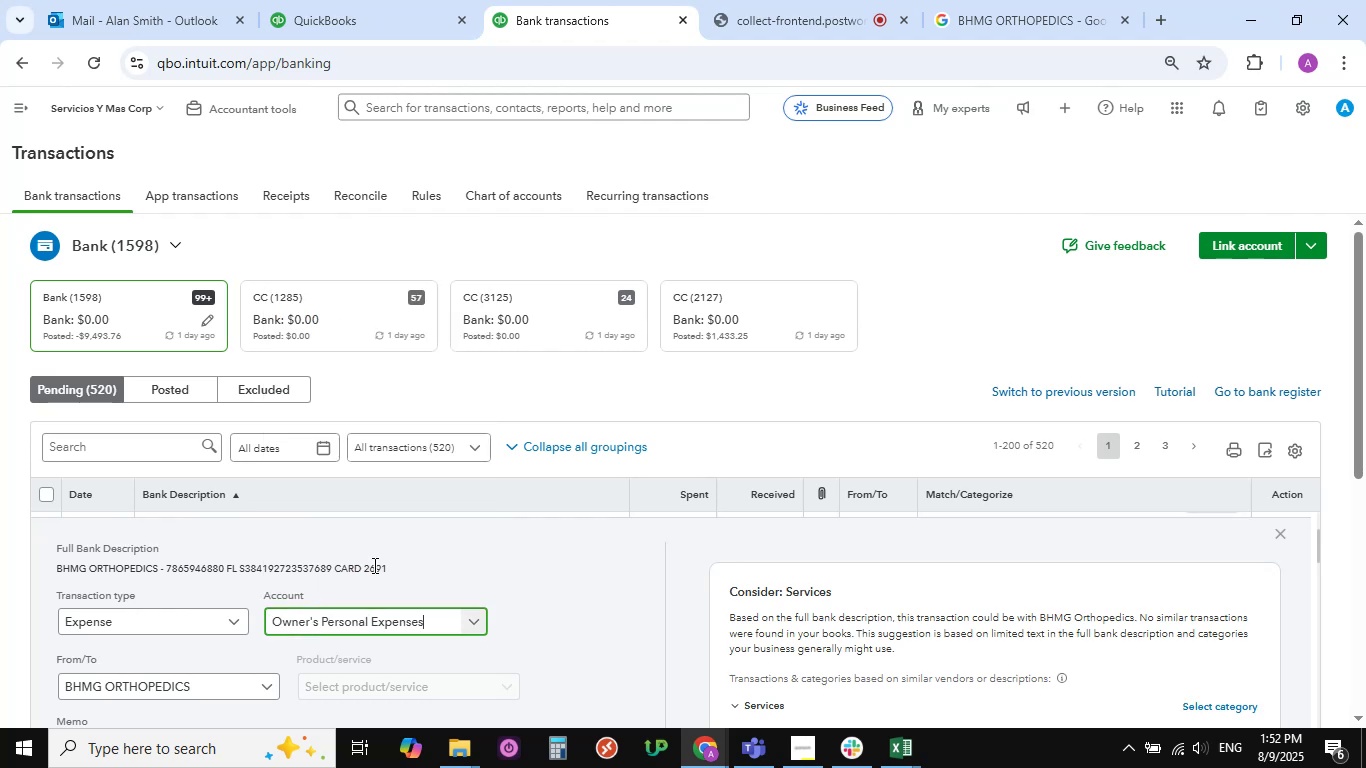 
scroll: coordinate [123, 603], scroll_direction: down, amount: 12.0
 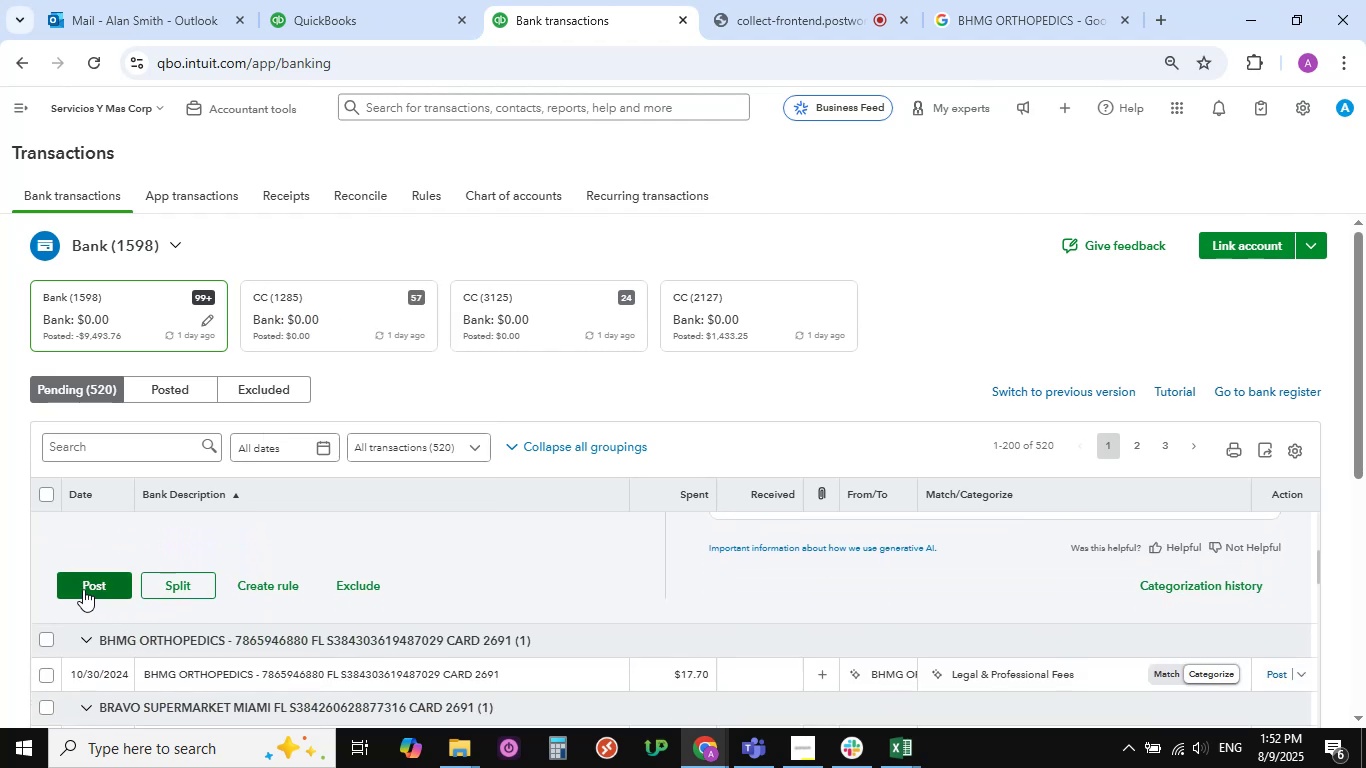 
left_click([83, 588])
 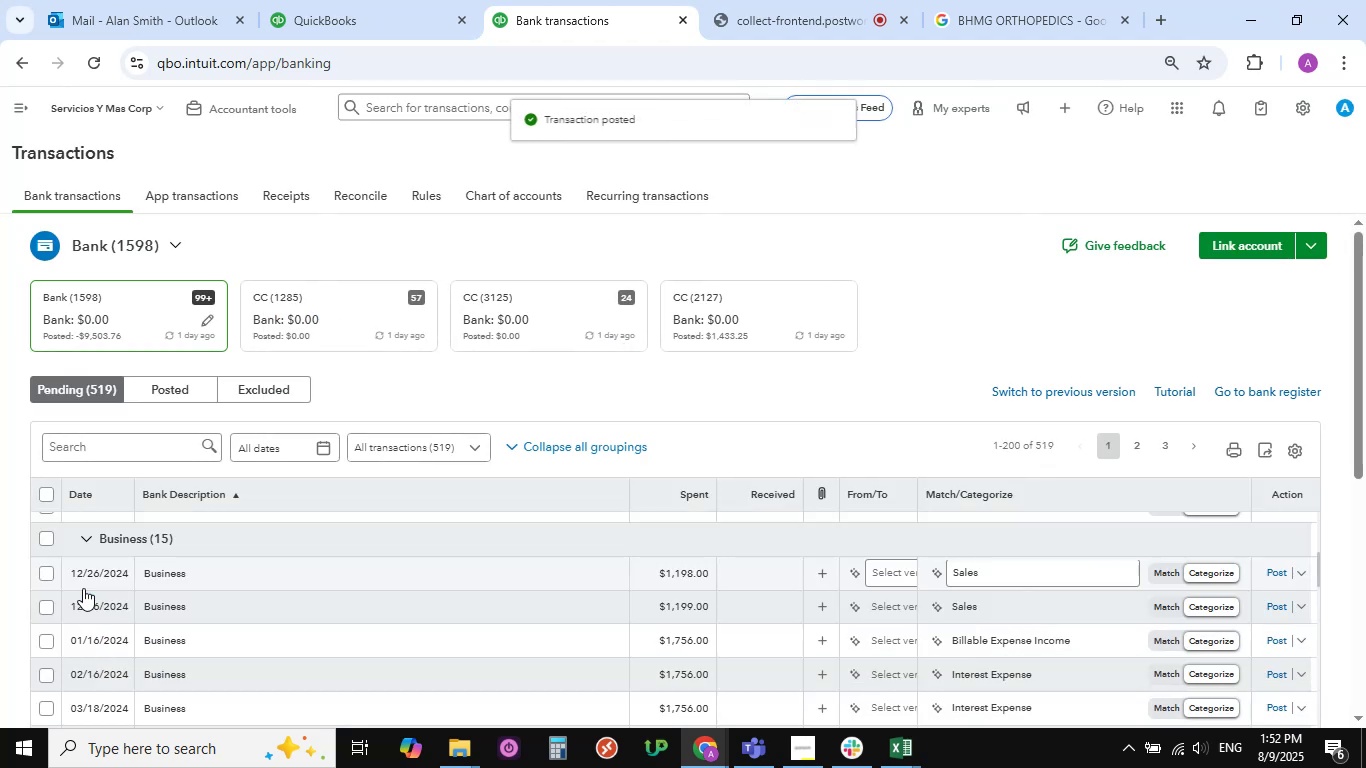 
wait(5.93)
 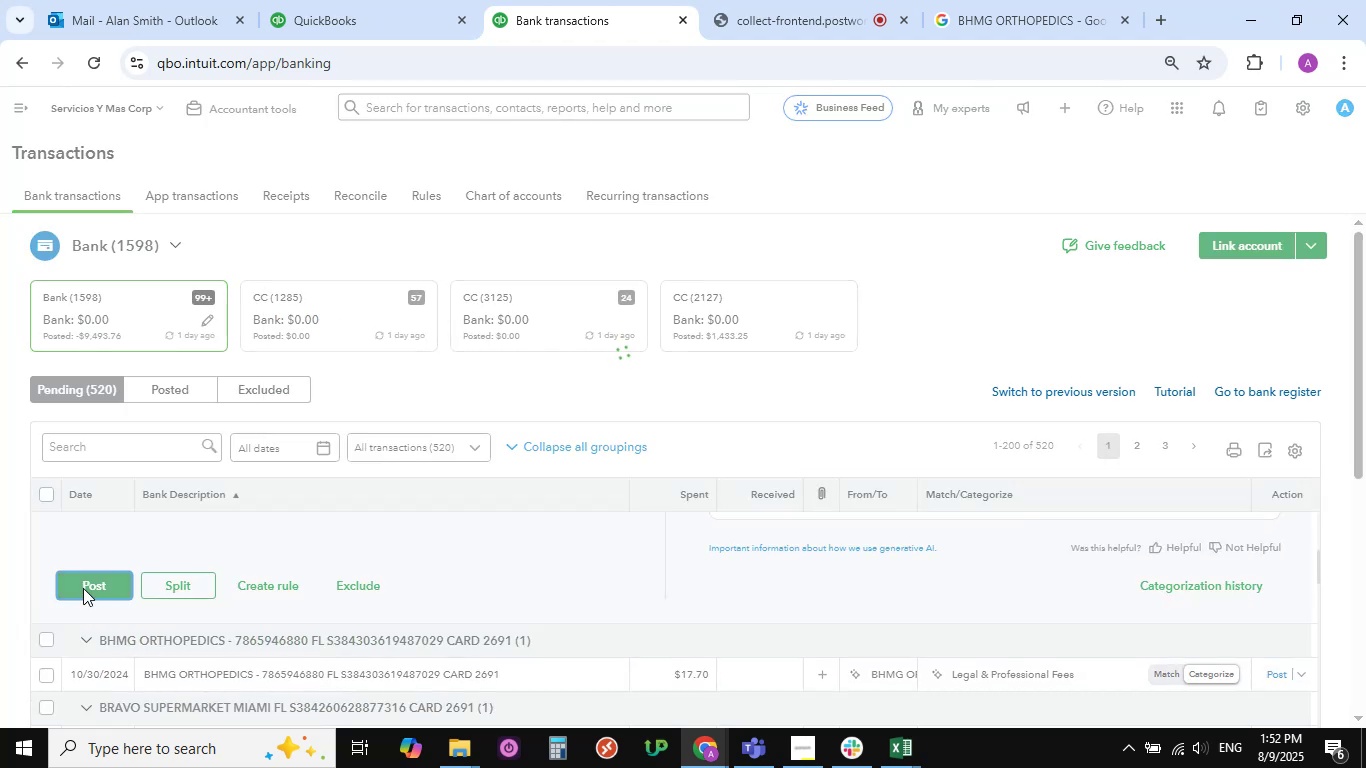 
scroll: coordinate [482, 627], scroll_direction: down, amount: 4.0
 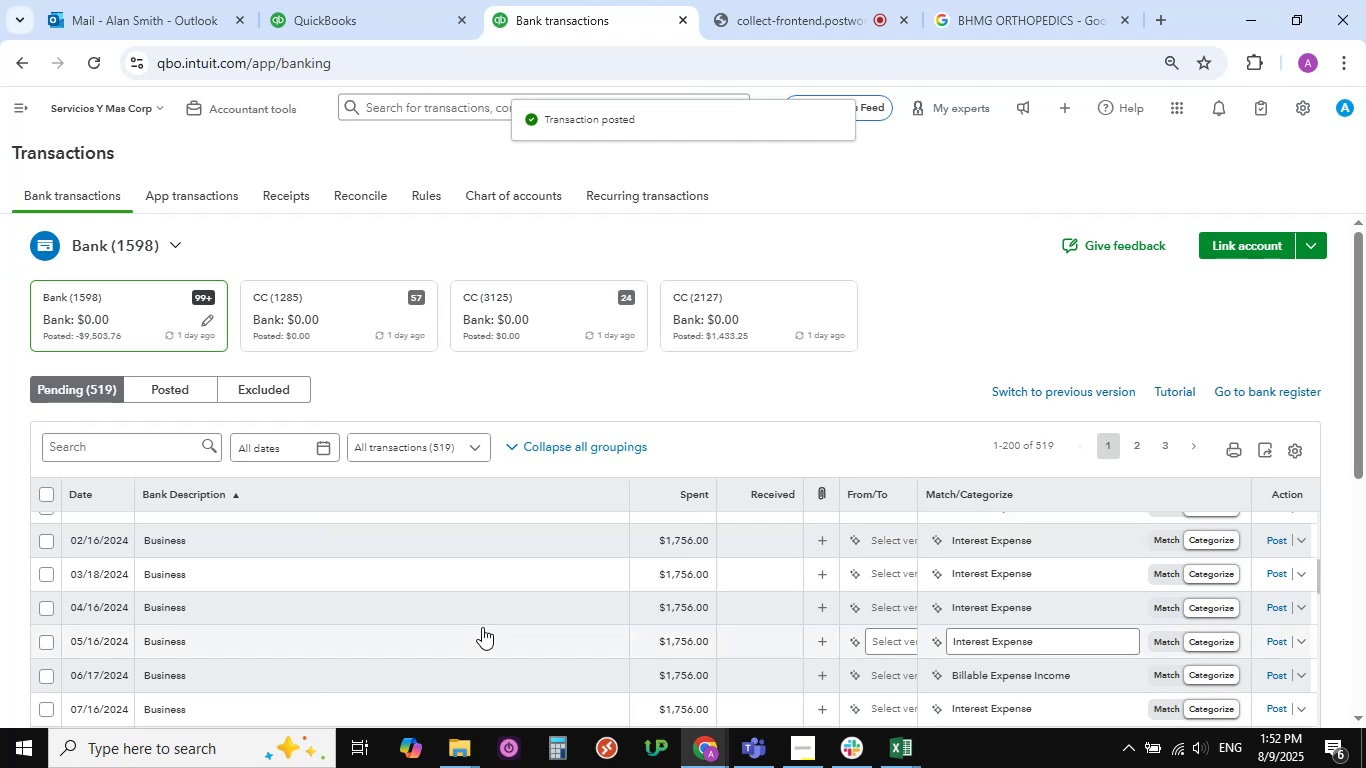 
scroll: coordinate [179, 607], scroll_direction: up, amount: 17.0
 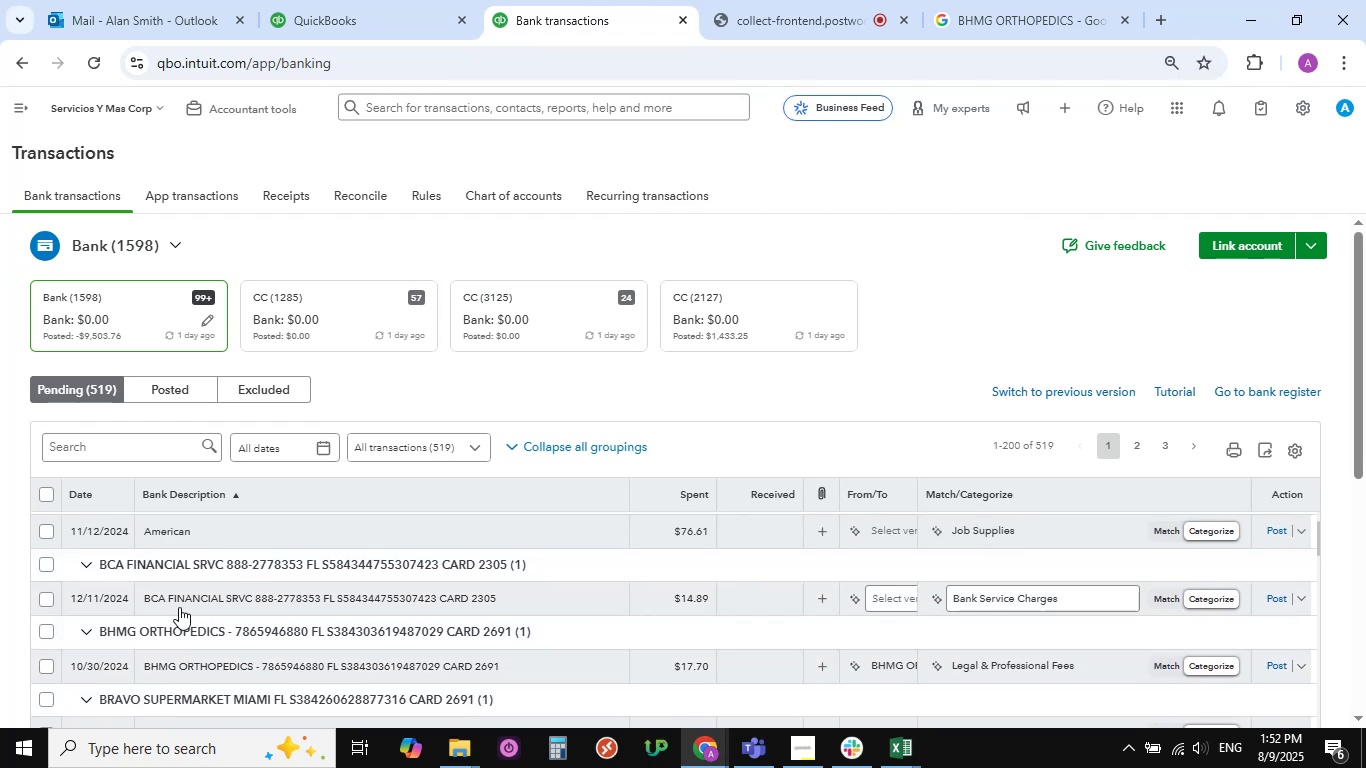 
scroll: coordinate [179, 607], scroll_direction: down, amount: 1.0
 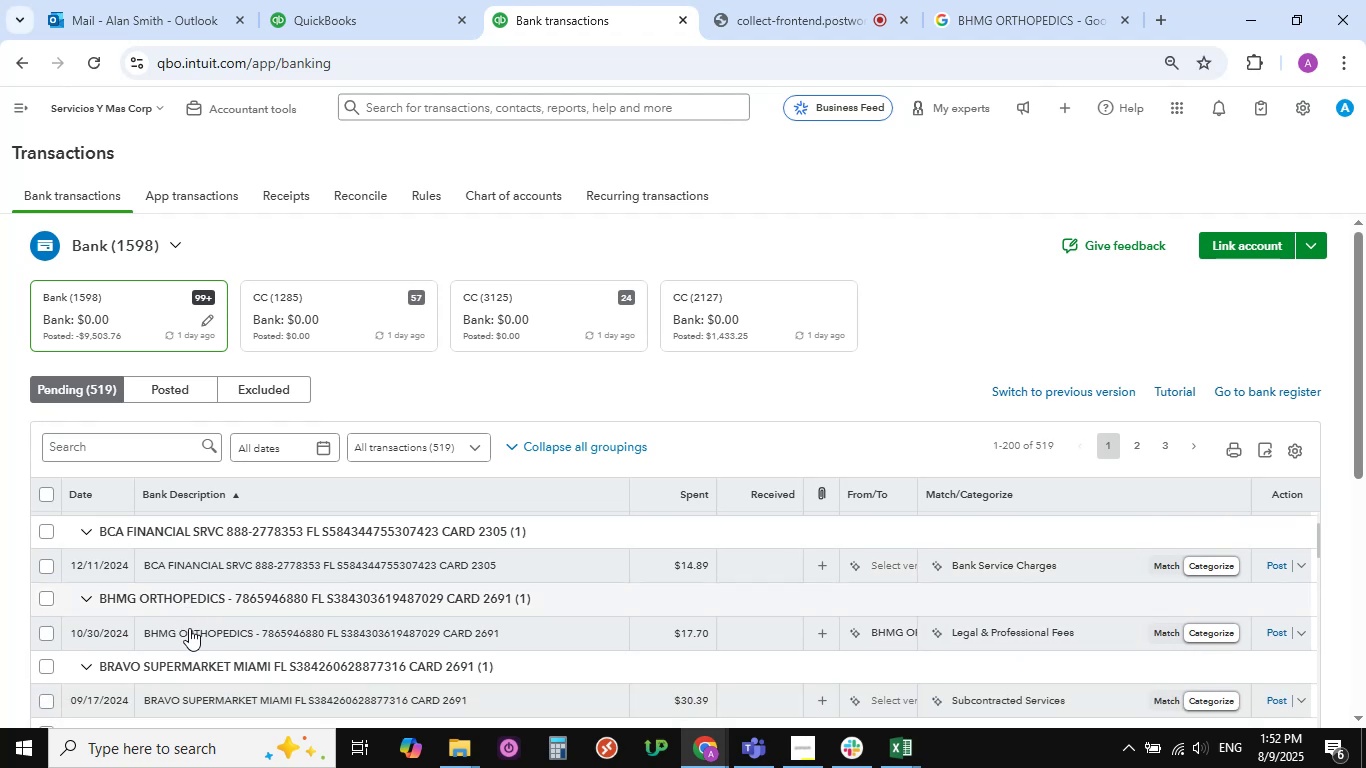 
left_click([190, 631])
 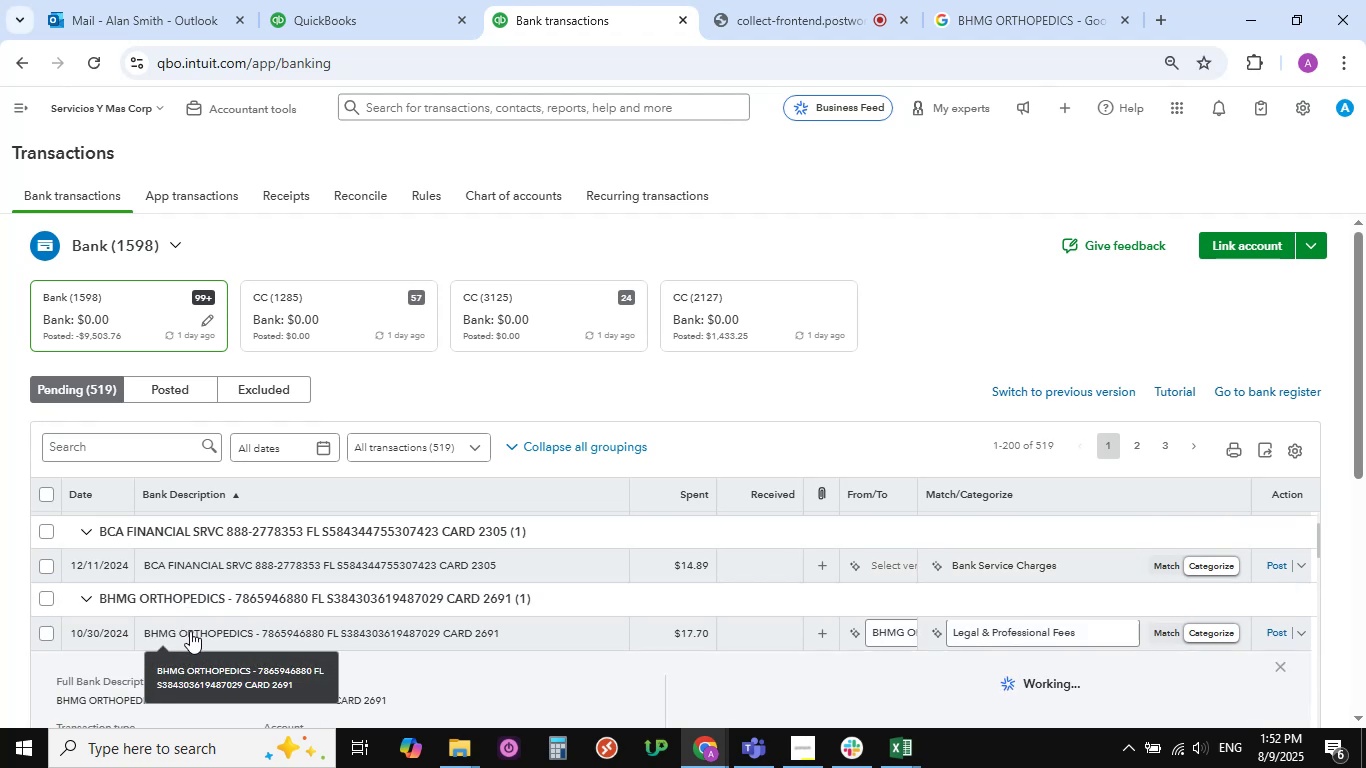 
scroll: coordinate [263, 627], scroll_direction: down, amount: 6.0
 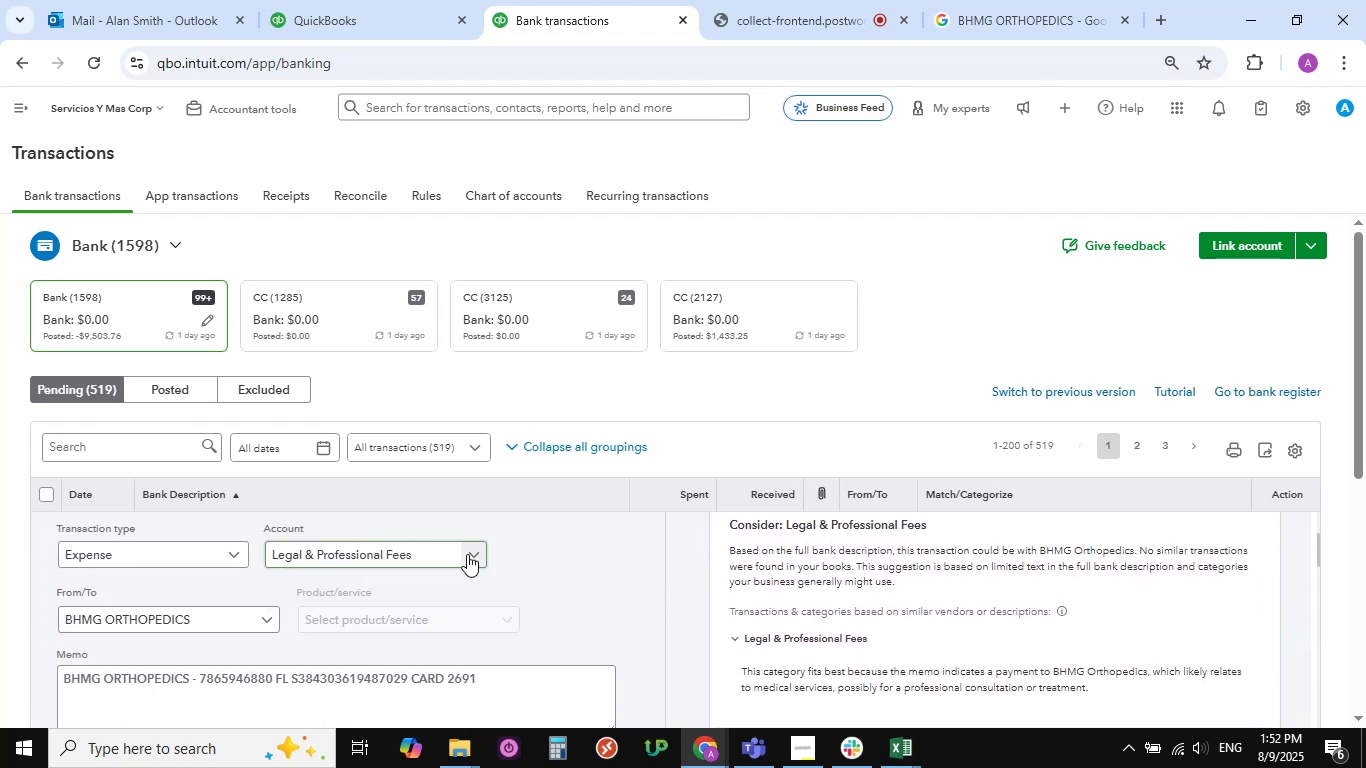 
left_click([470, 554])
 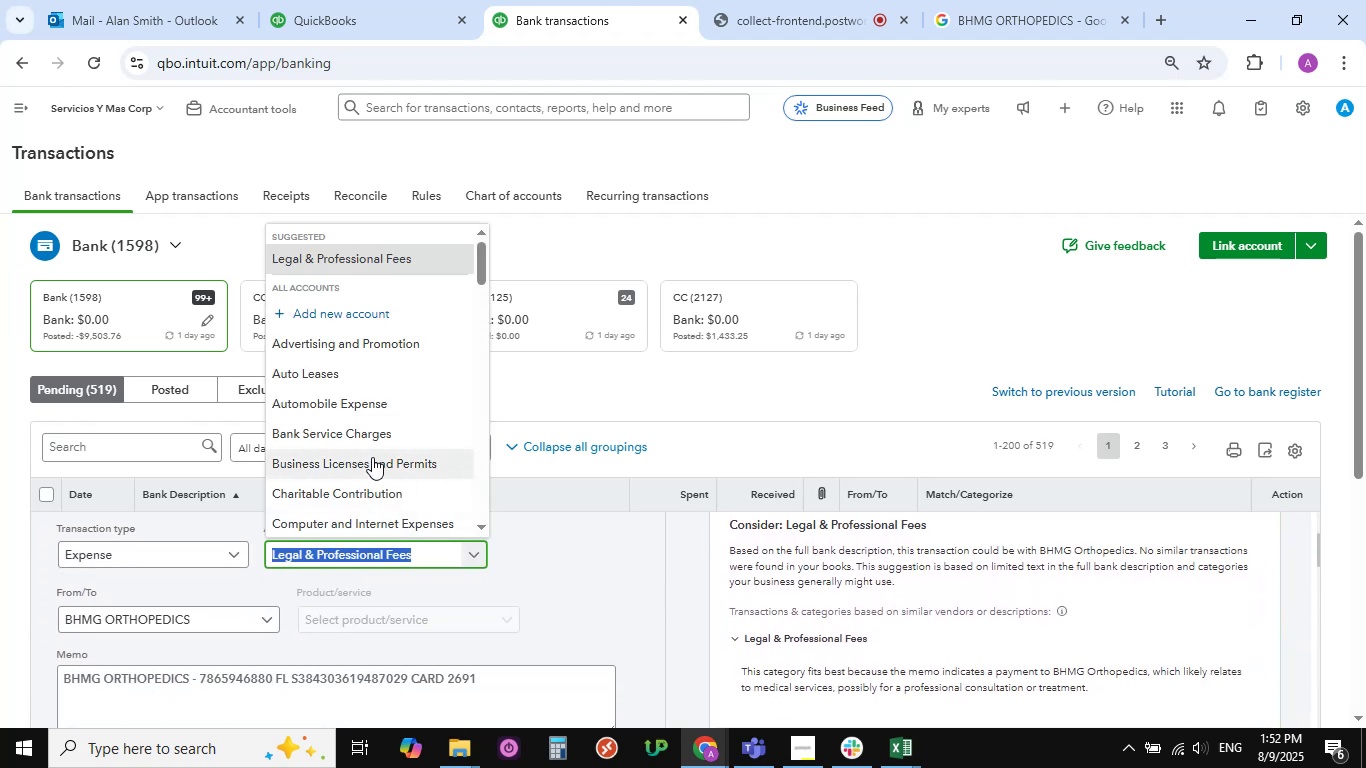 
scroll: coordinate [372, 457], scroll_direction: down, amount: 13.0
 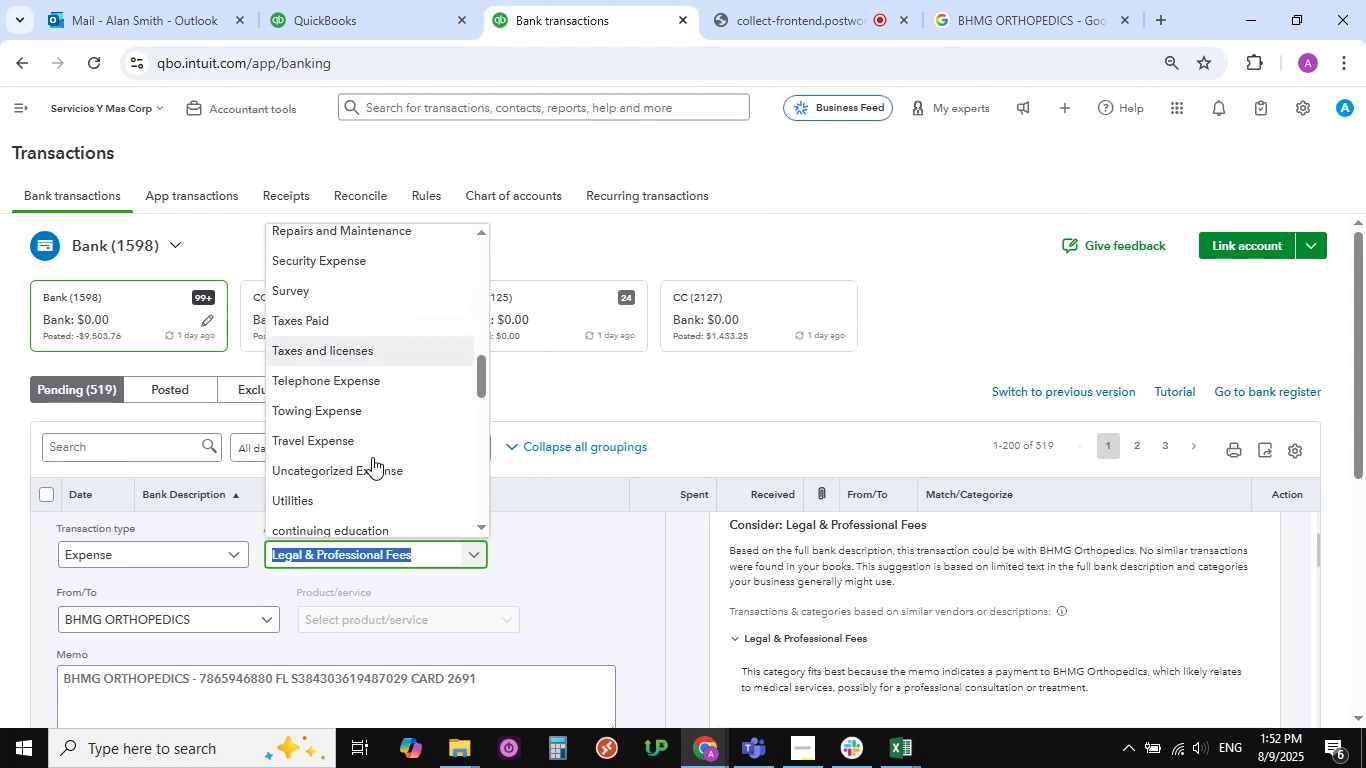 
type( ow)
 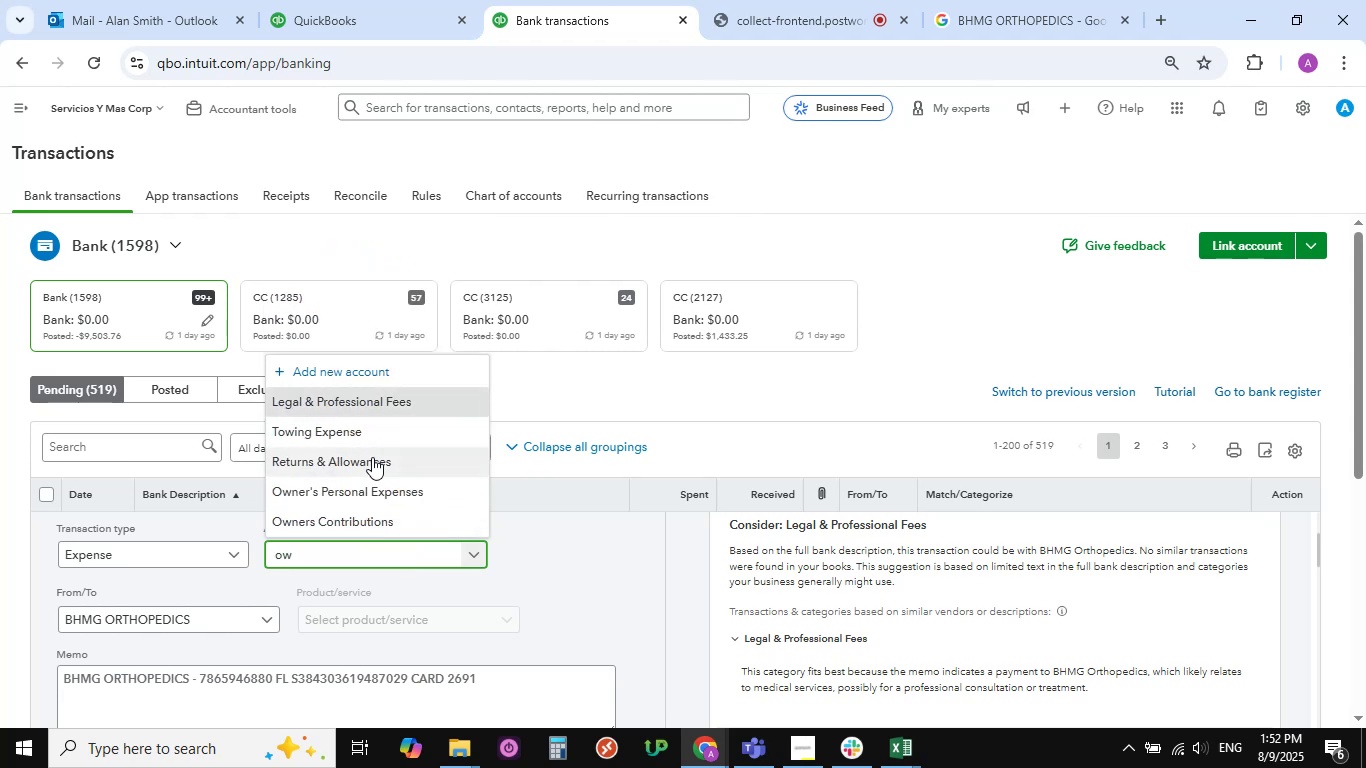 
left_click([371, 494])
 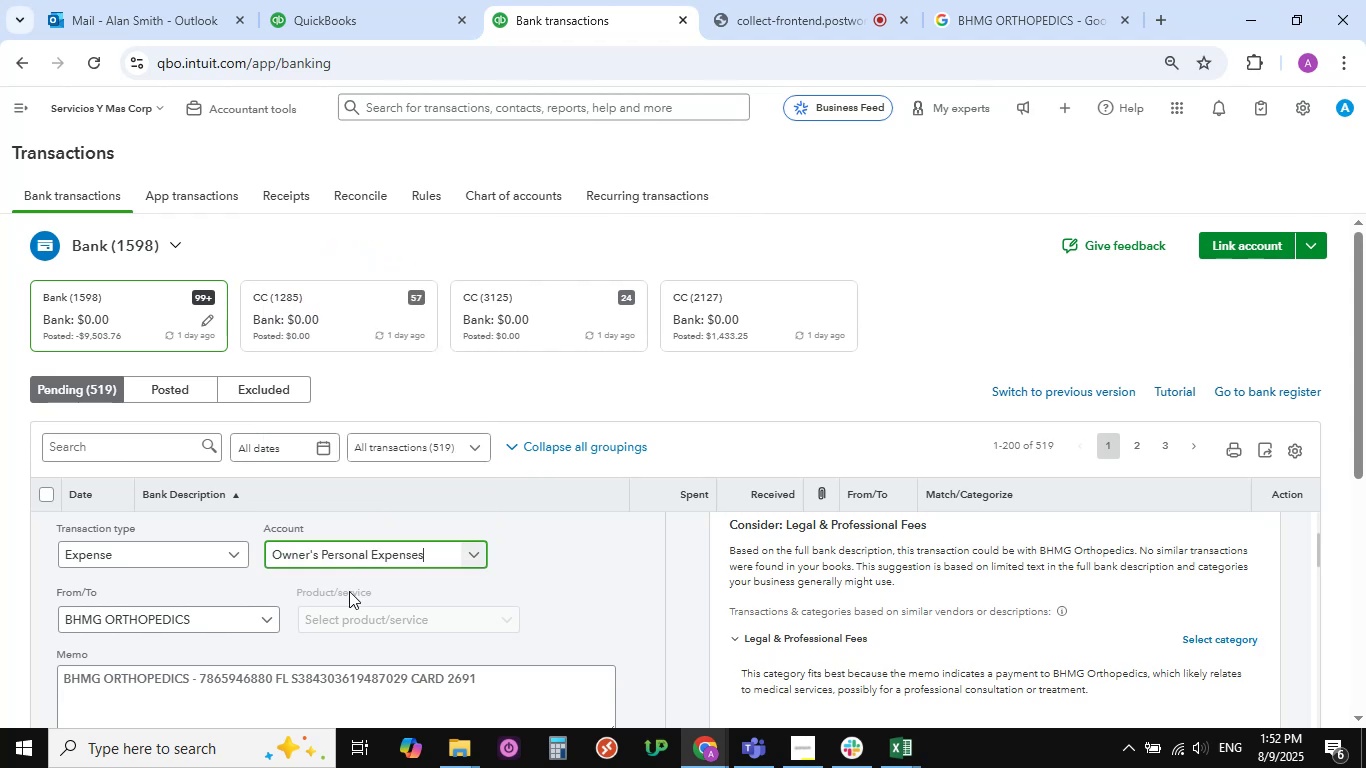 
scroll: coordinate [169, 603], scroll_direction: down, amount: 10.0
 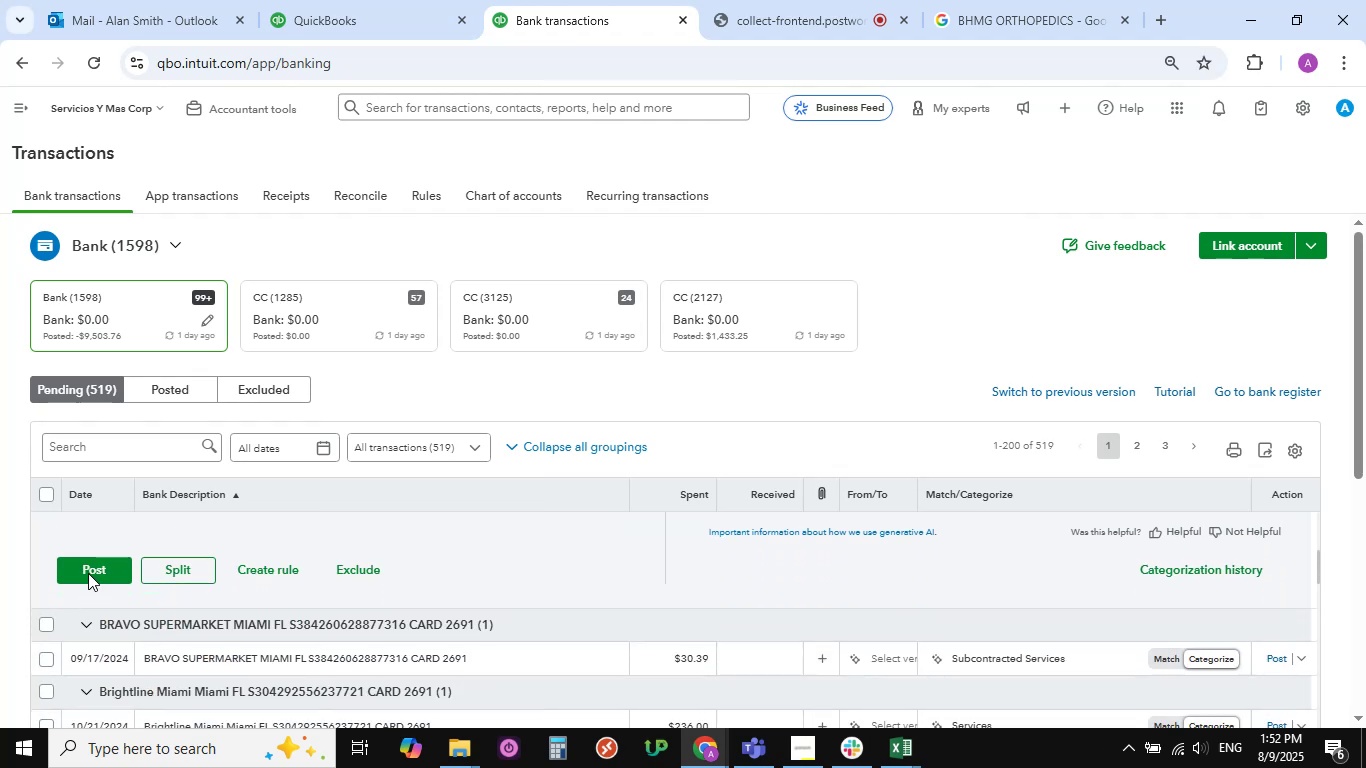 
left_click([88, 571])
 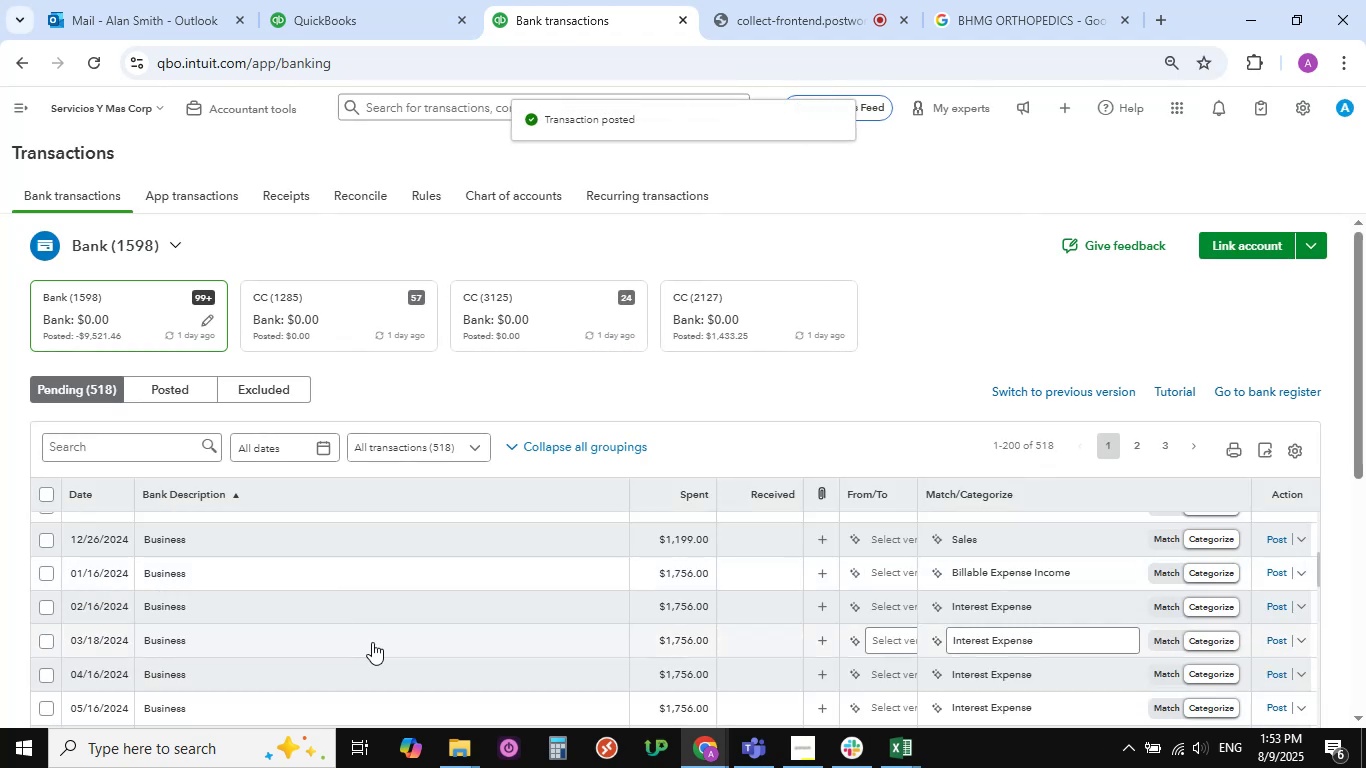 
wait(7.24)
 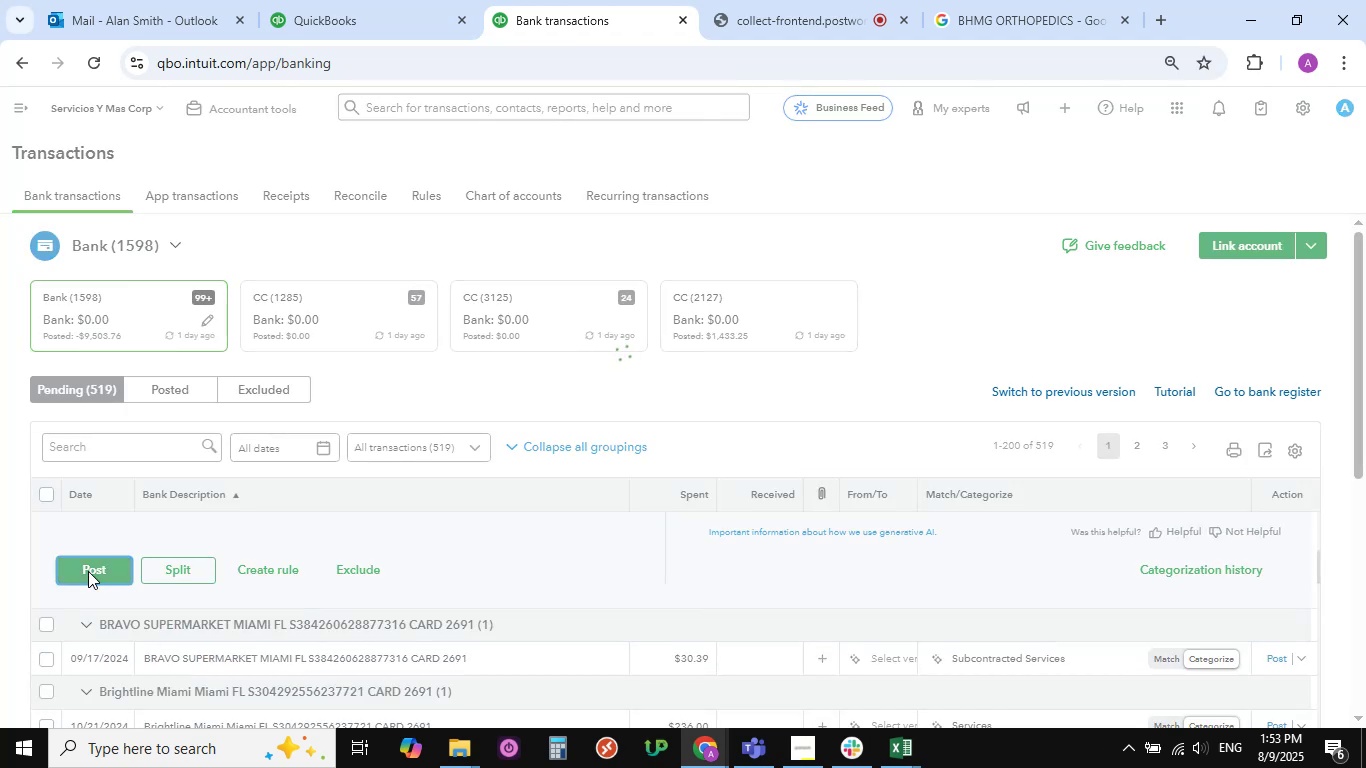 
scroll: coordinate [460, 630], scroll_direction: up, amount: 10.0
 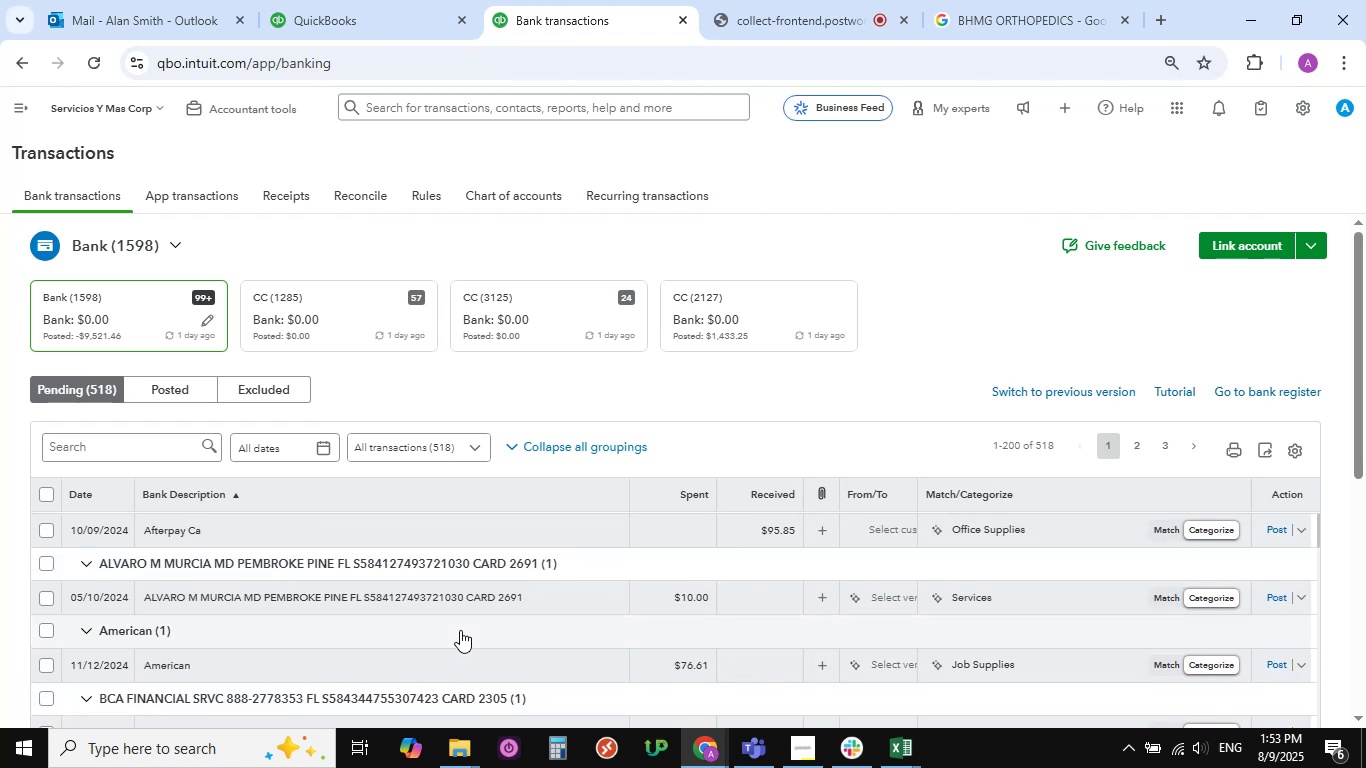 
scroll: coordinate [228, 666], scroll_direction: down, amount: 12.0
 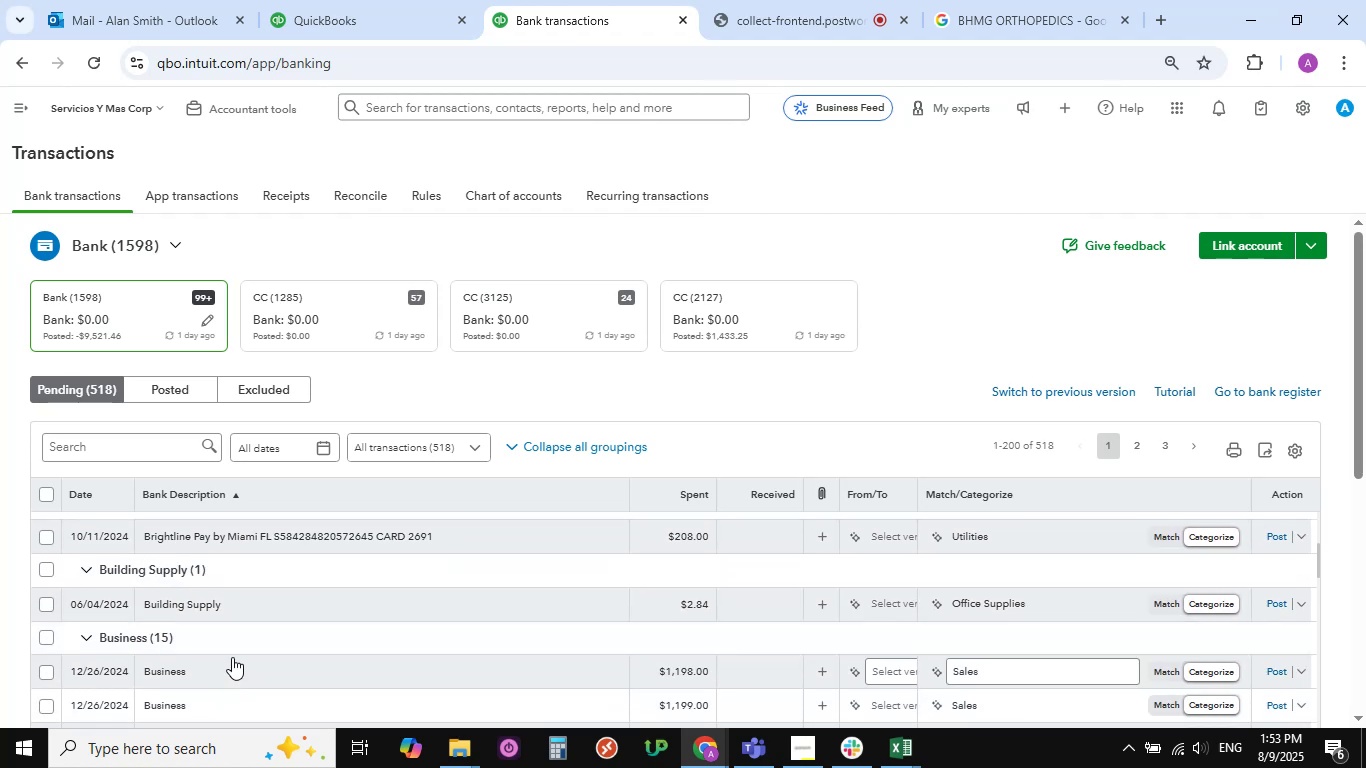 
scroll: coordinate [258, 539], scroll_direction: up, amount: 26.0
 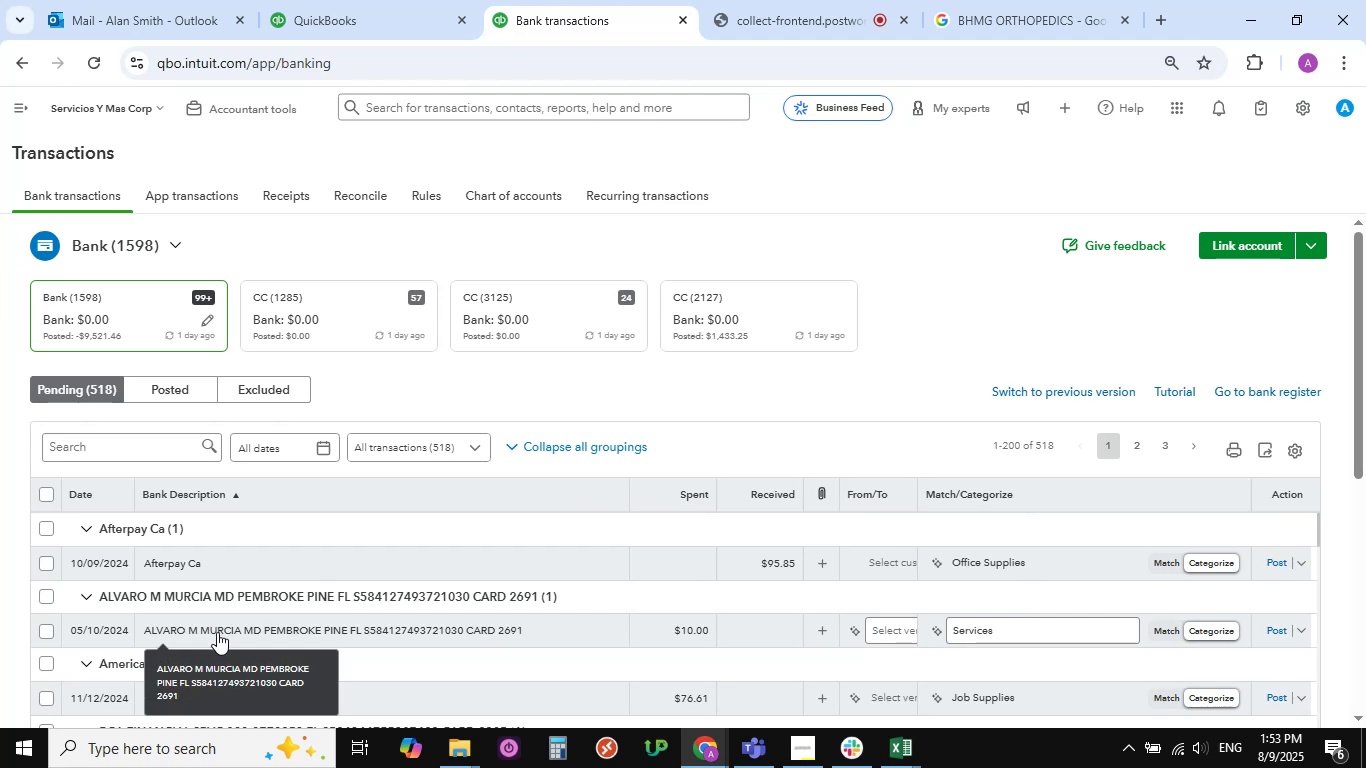 
mouse_move([203, 633])
 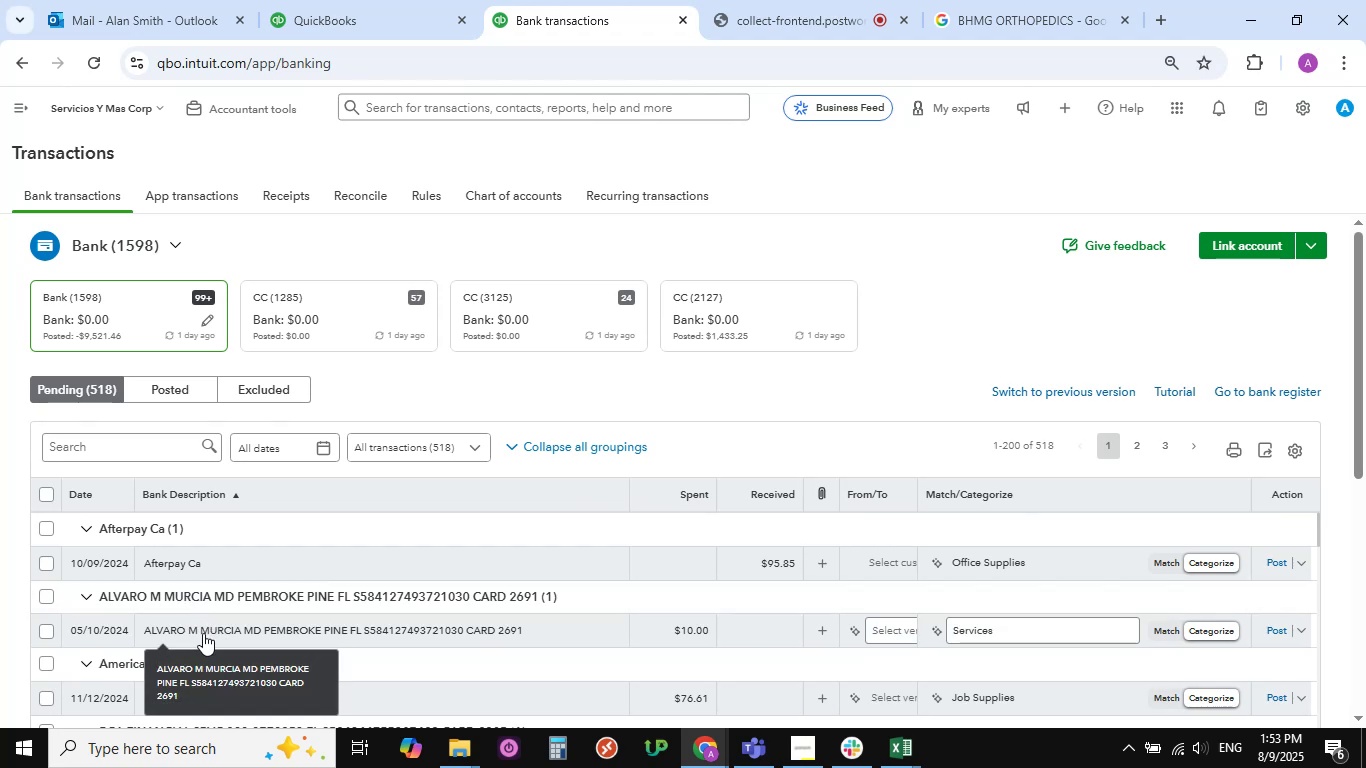 
left_click([203, 633])
 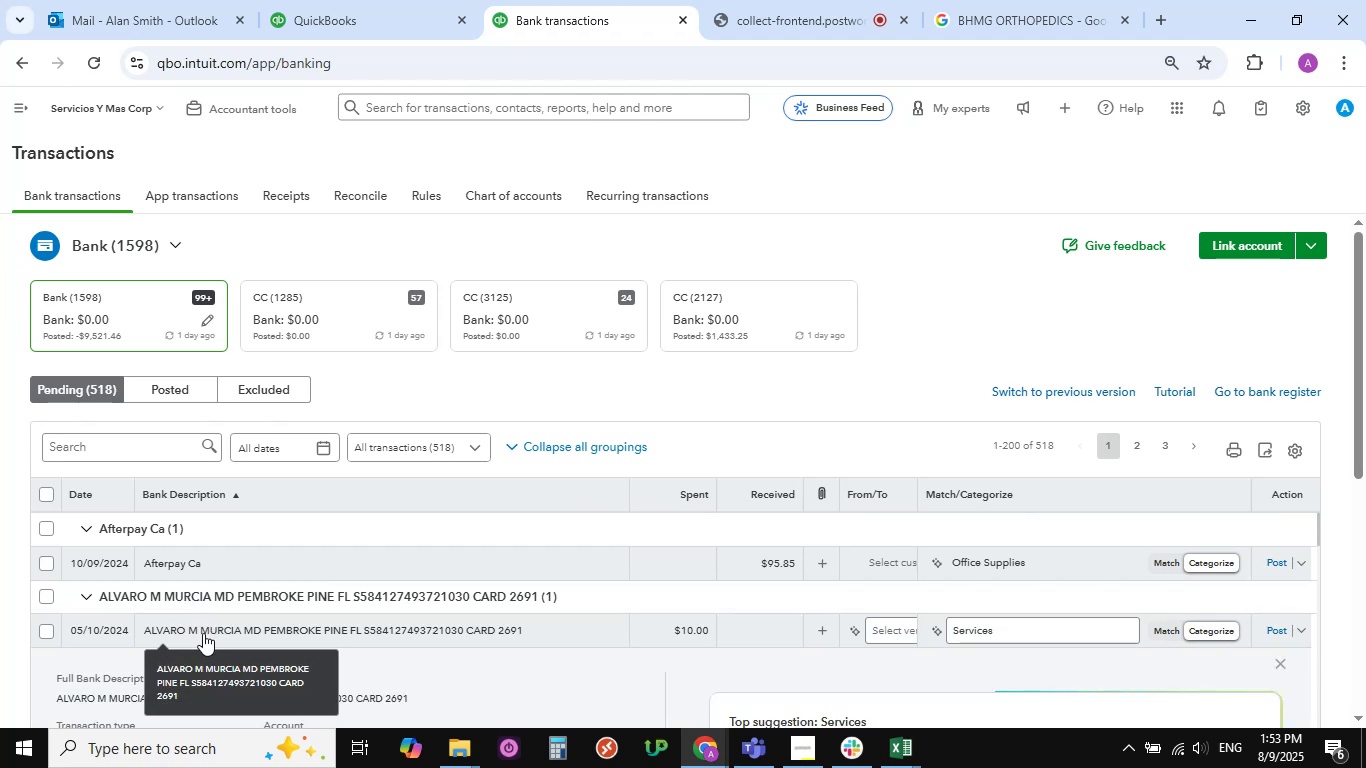 
scroll: coordinate [446, 693], scroll_direction: down, amount: 5.0
 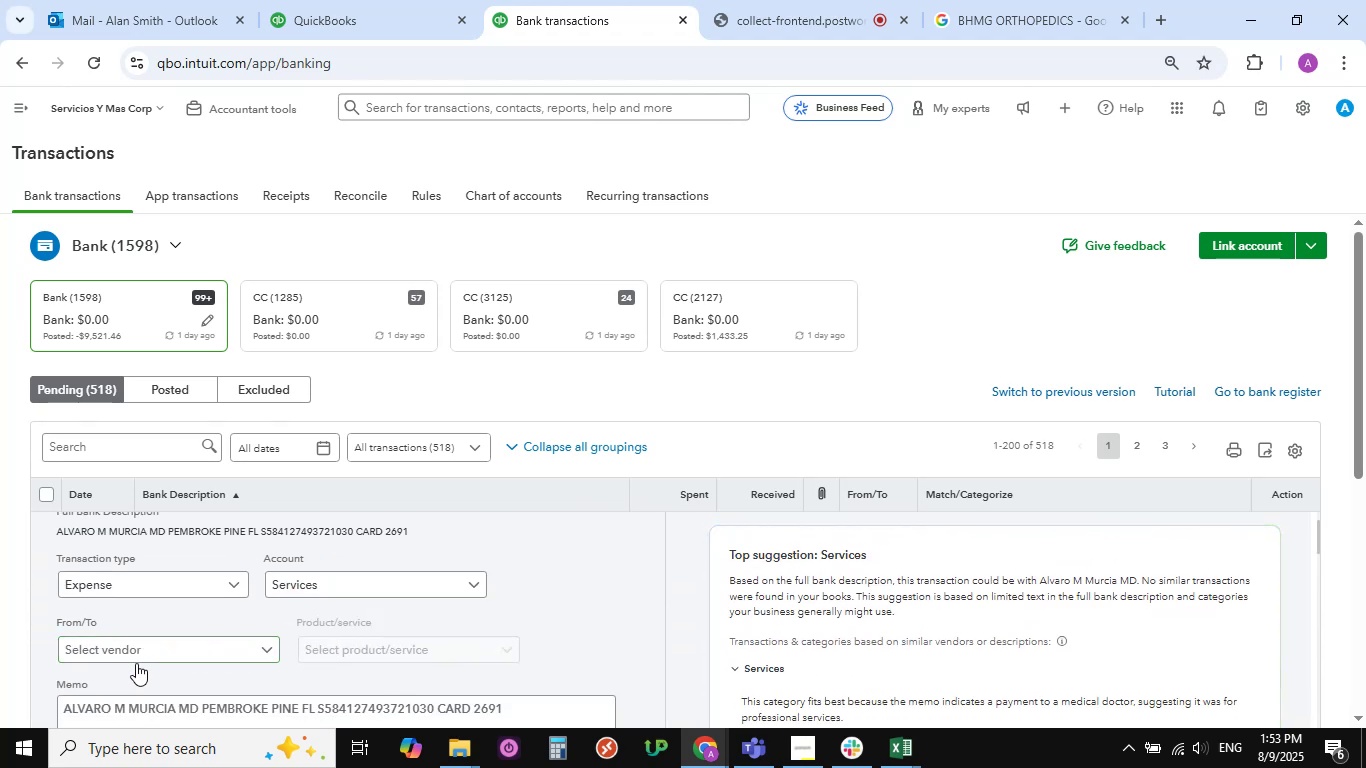 
left_click_drag(start_coordinate=[145, 651], to_coordinate=[91, 646])
 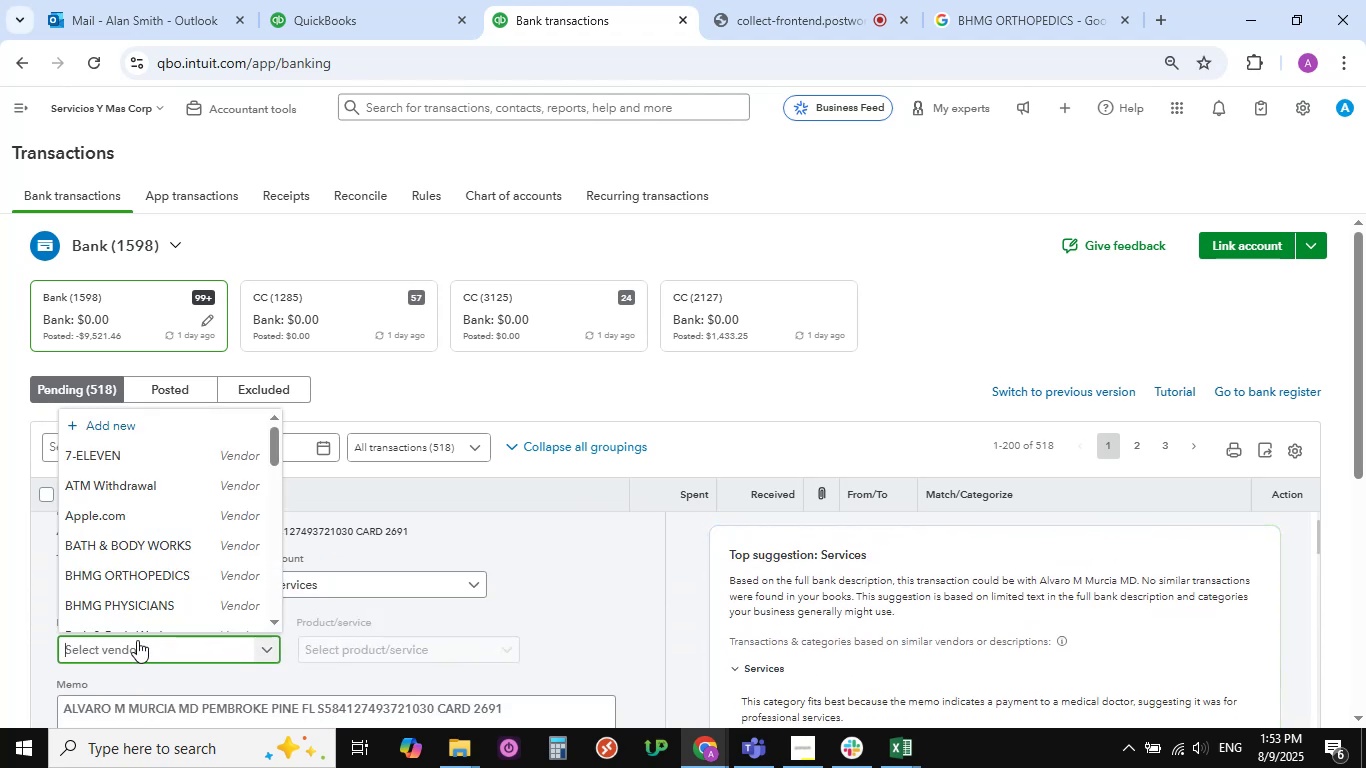 
scroll: coordinate [144, 633], scroll_direction: down, amount: 2.0
 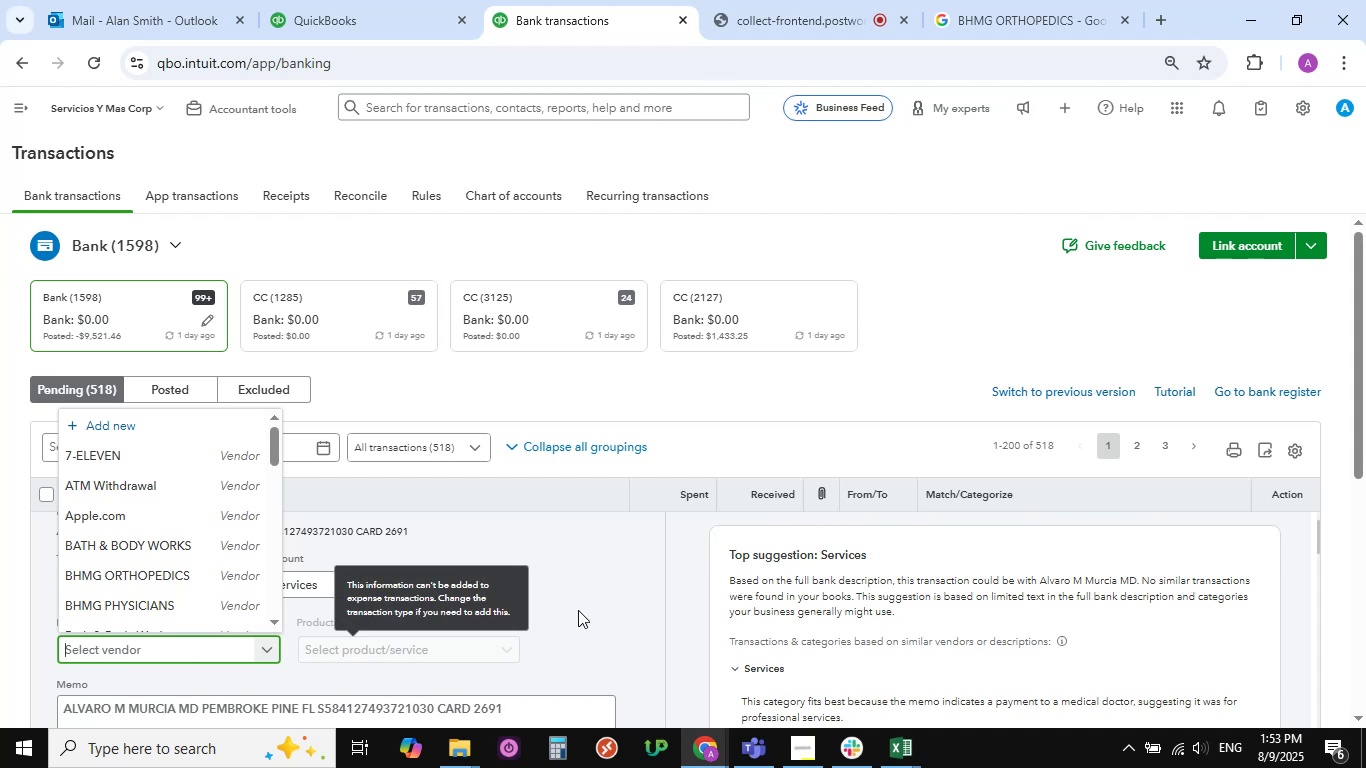 
left_click([623, 606])
 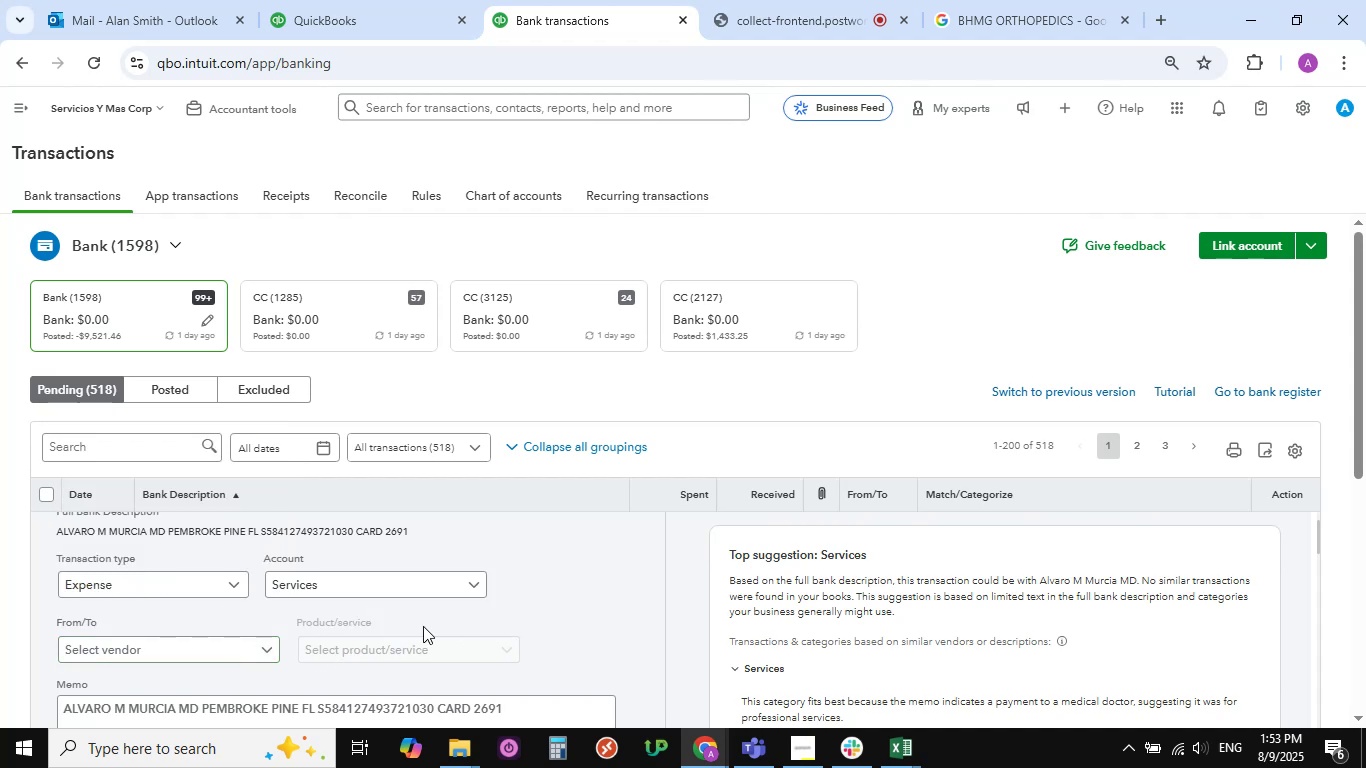 
scroll: coordinate [124, 685], scroll_direction: down, amount: 9.0
 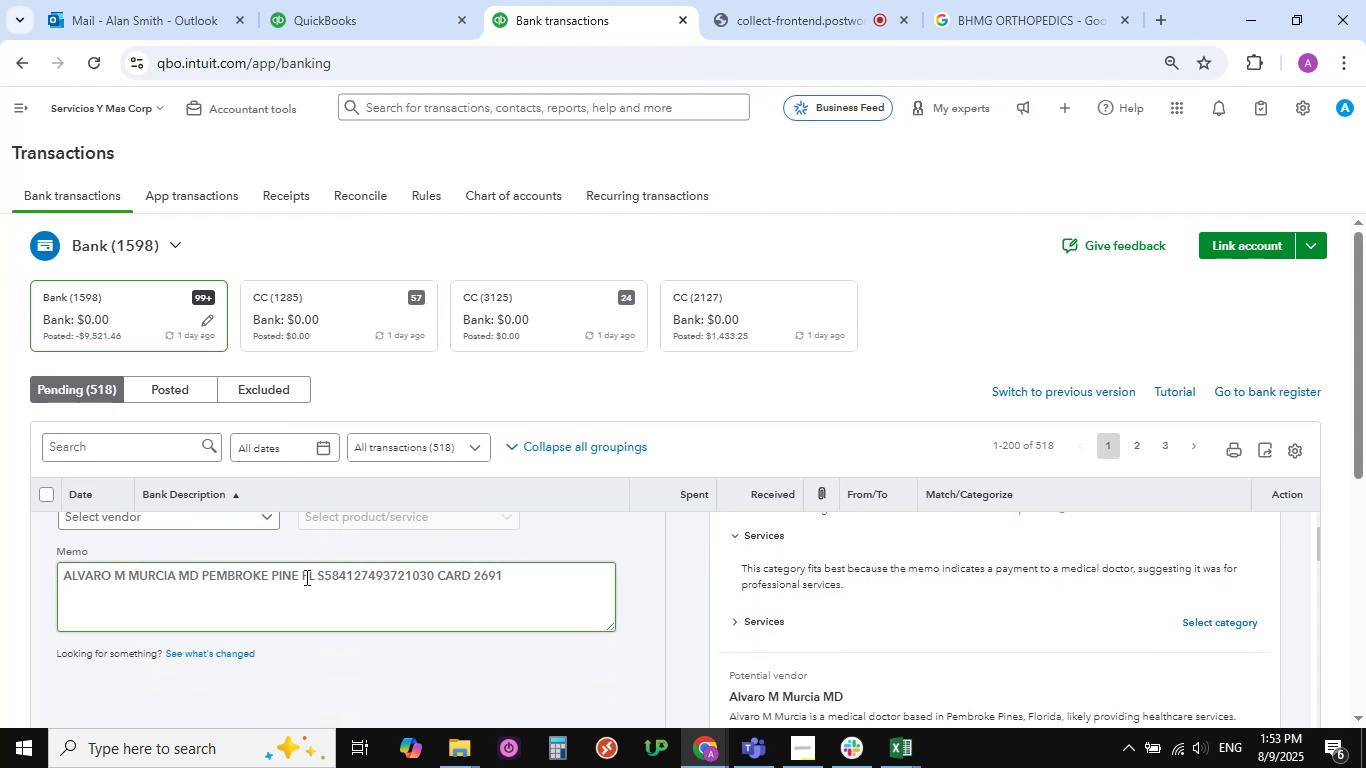 
left_click_drag(start_coordinate=[299, 577], to_coordinate=[64, 579])
 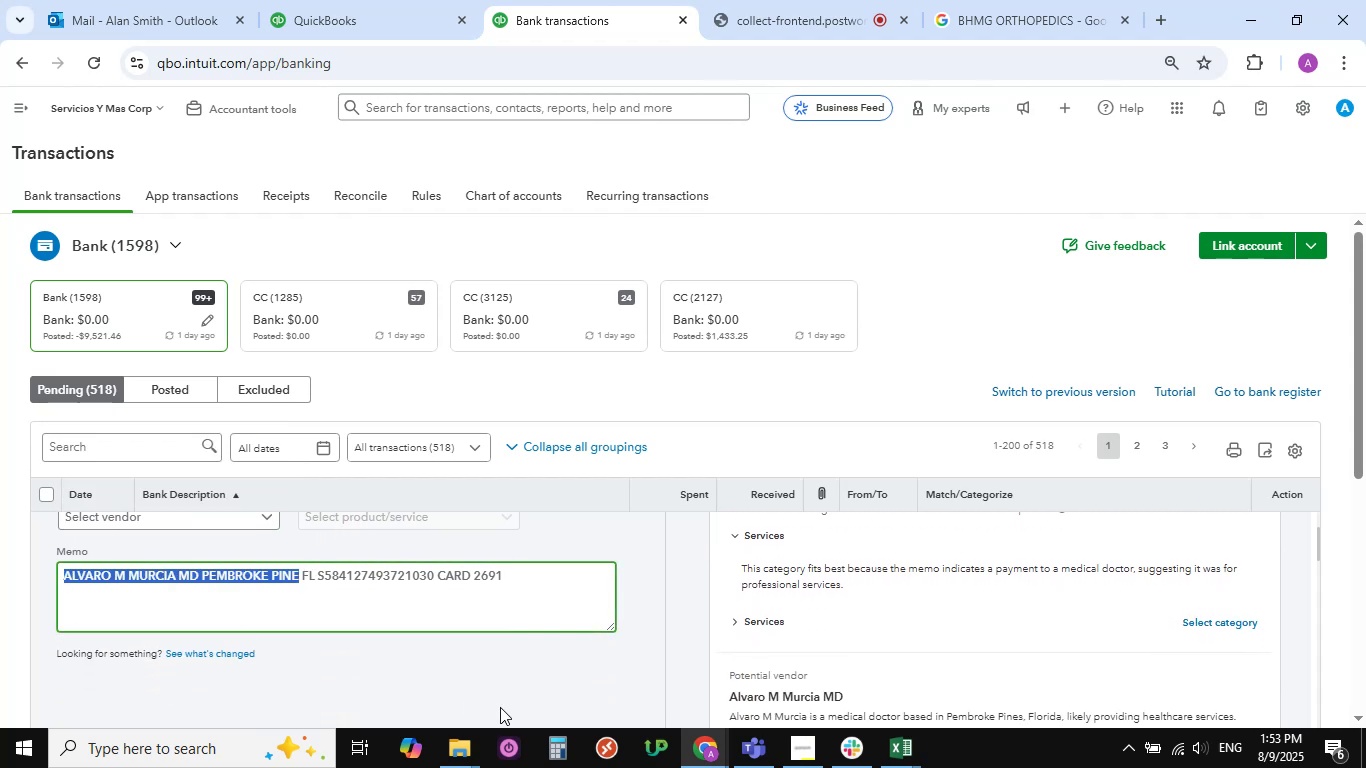 
key(Control+C)
 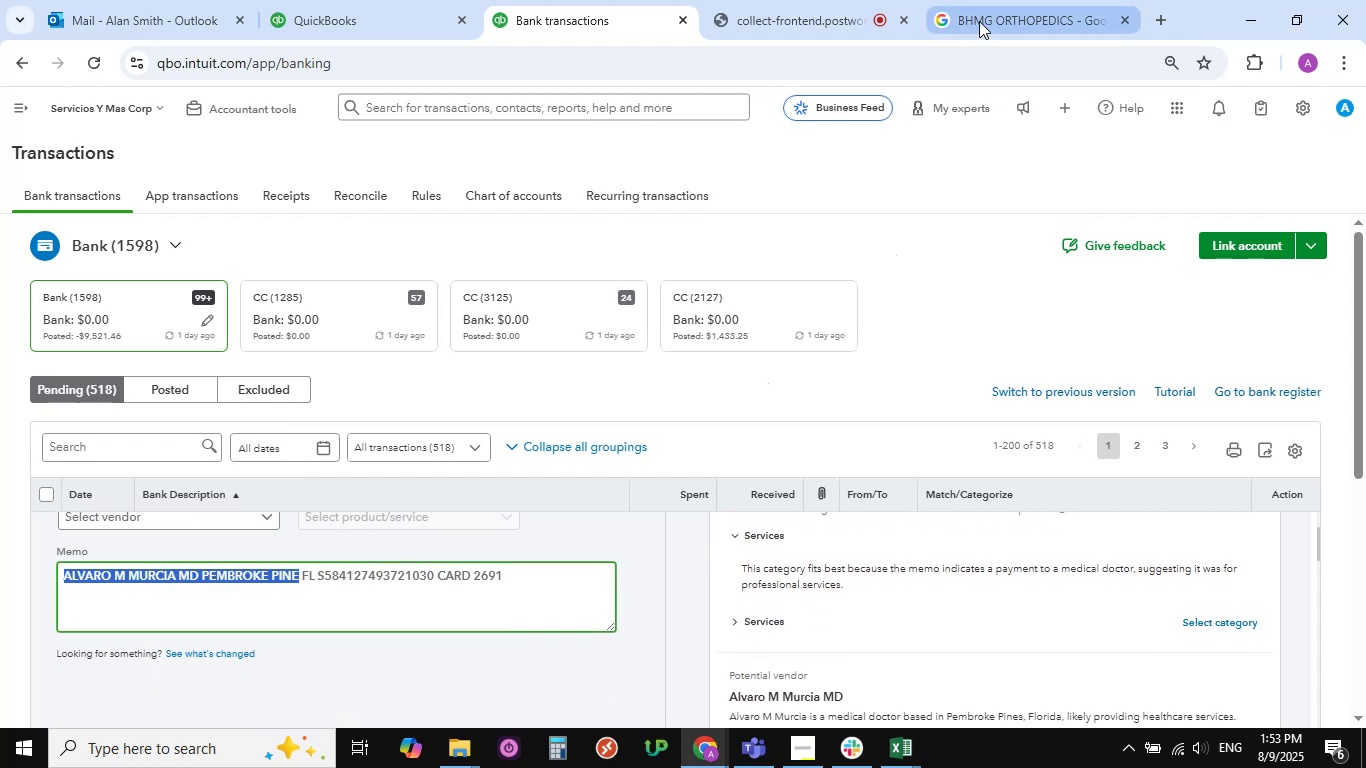 
left_click([979, 21])
 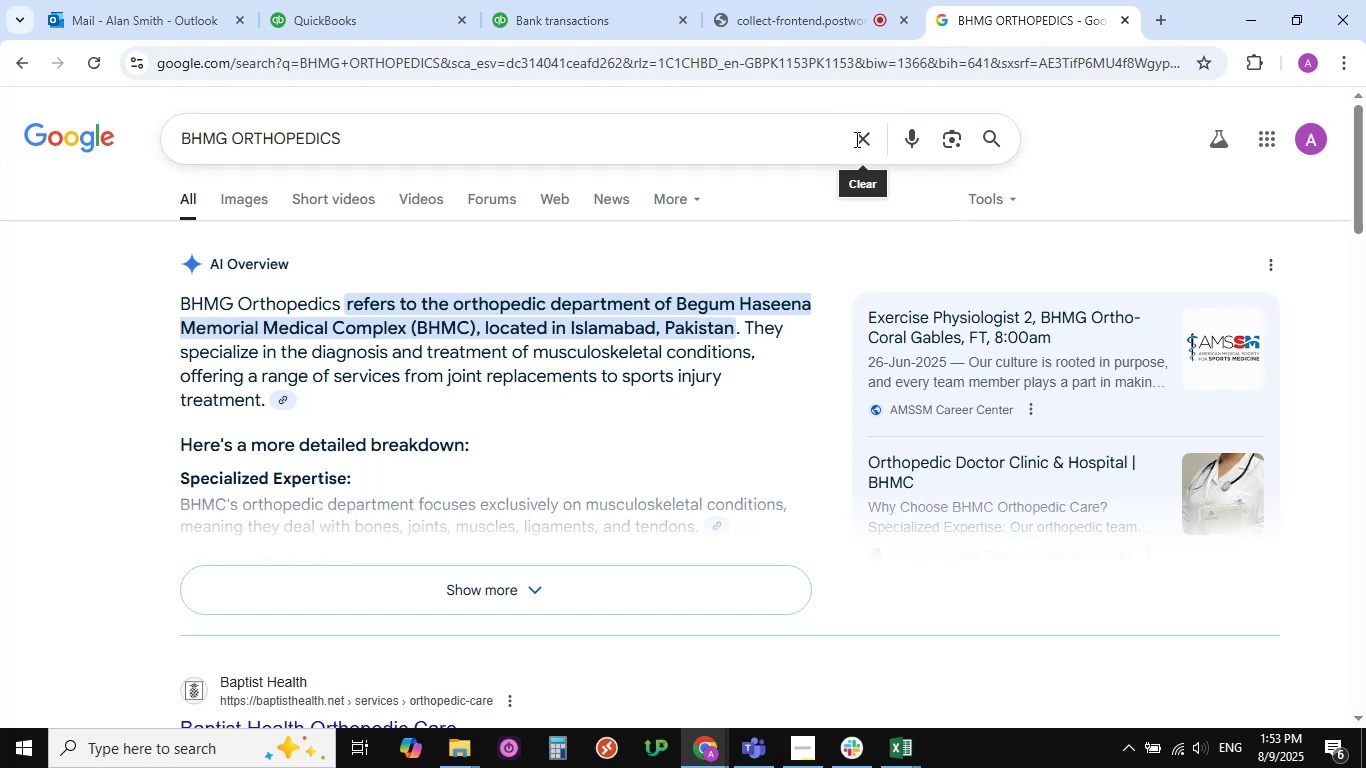 
left_click([750, 135])
 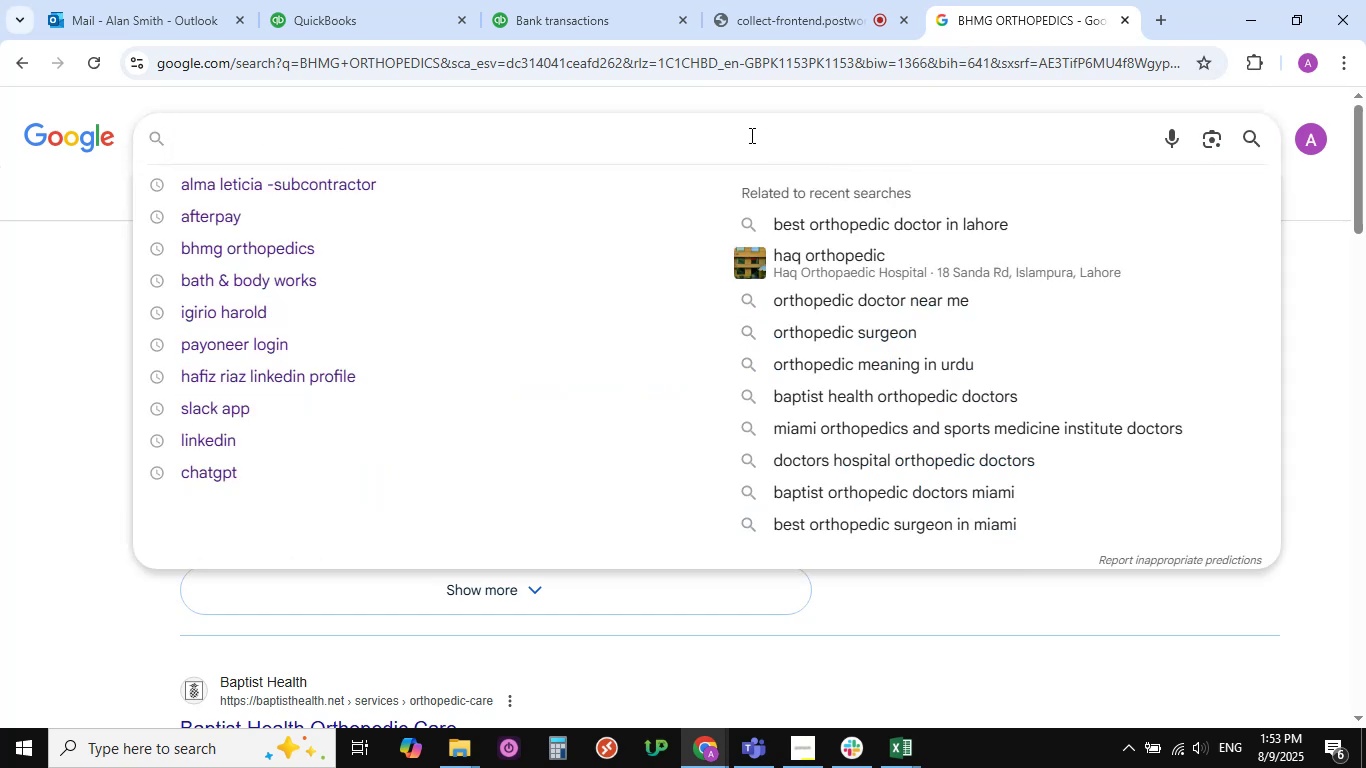 
key(Control+V)
 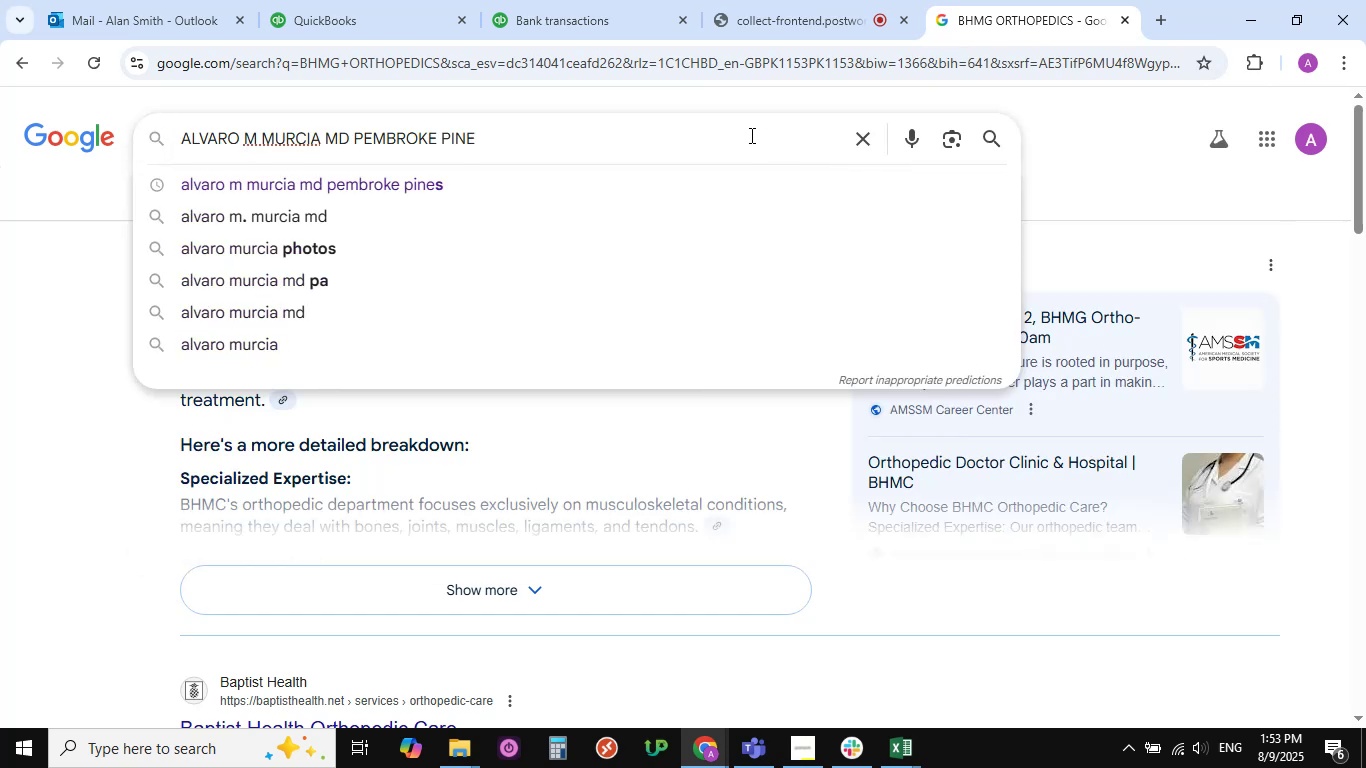 
key(NumpadEnter)
 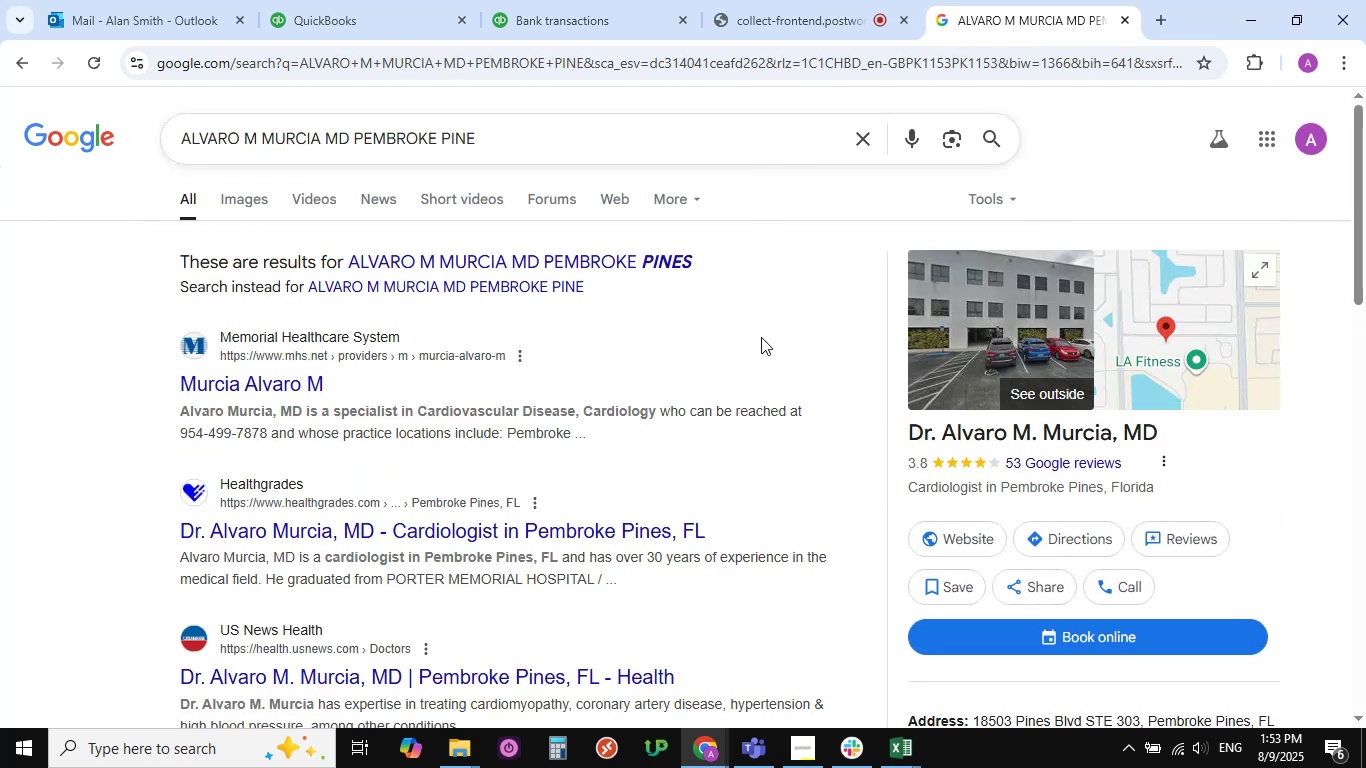 
wait(9.17)
 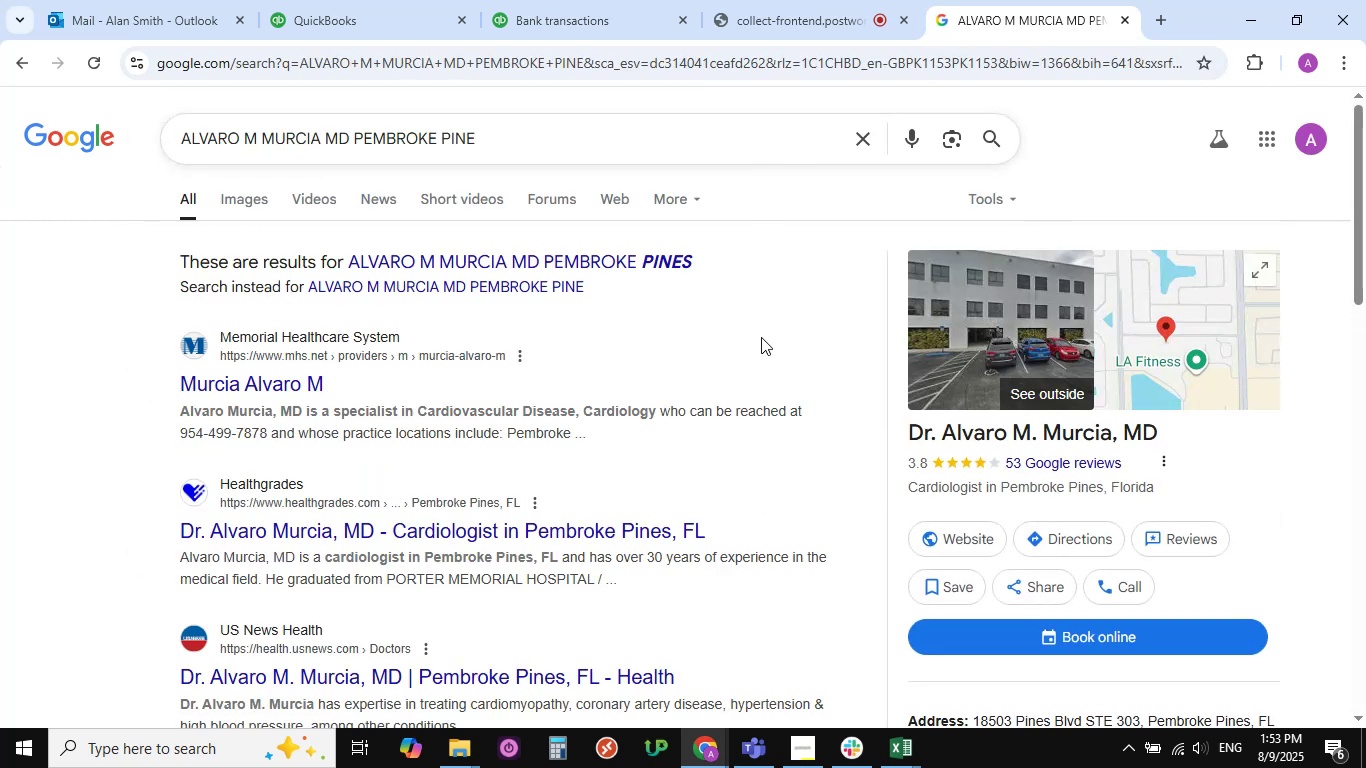 
scroll: coordinate [636, 339], scroll_direction: down, amount: 10.0
 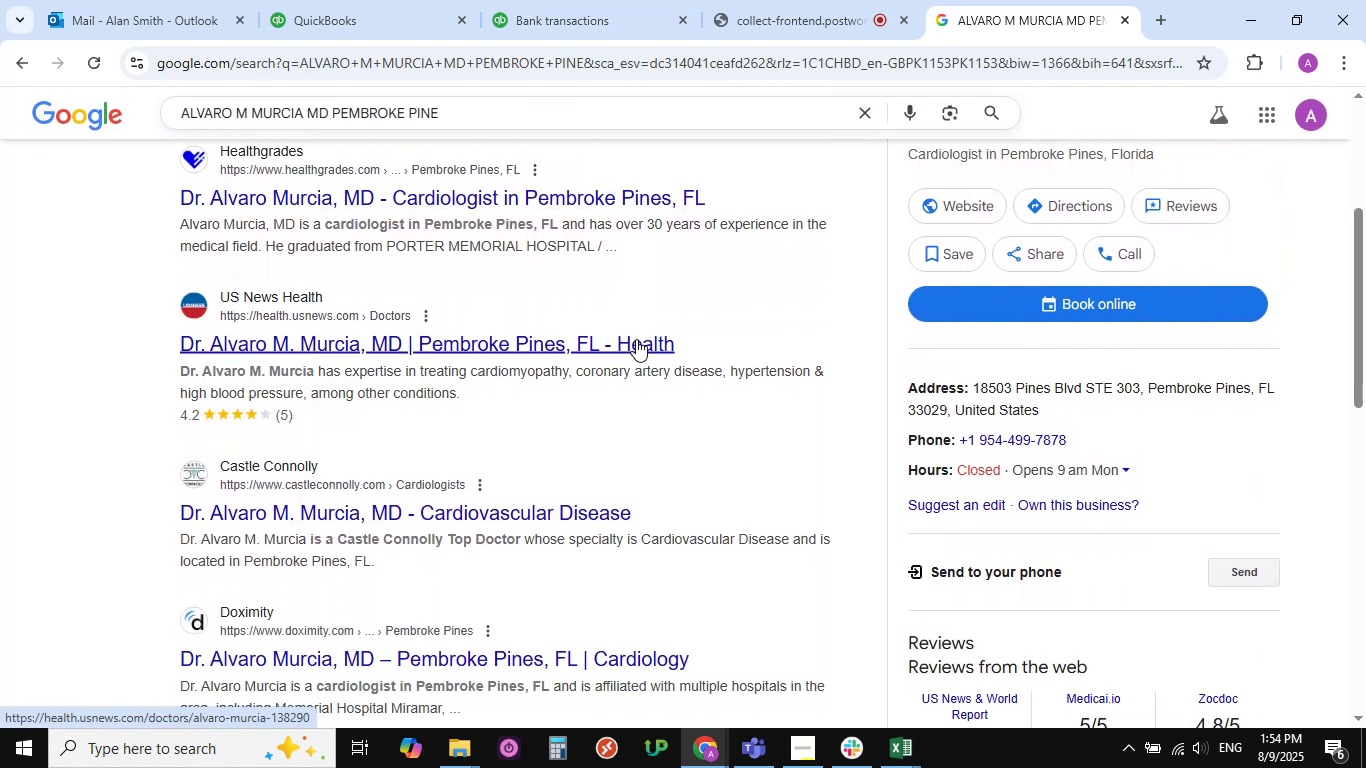 
scroll: coordinate [636, 339], scroll_direction: up, amount: 24.0
 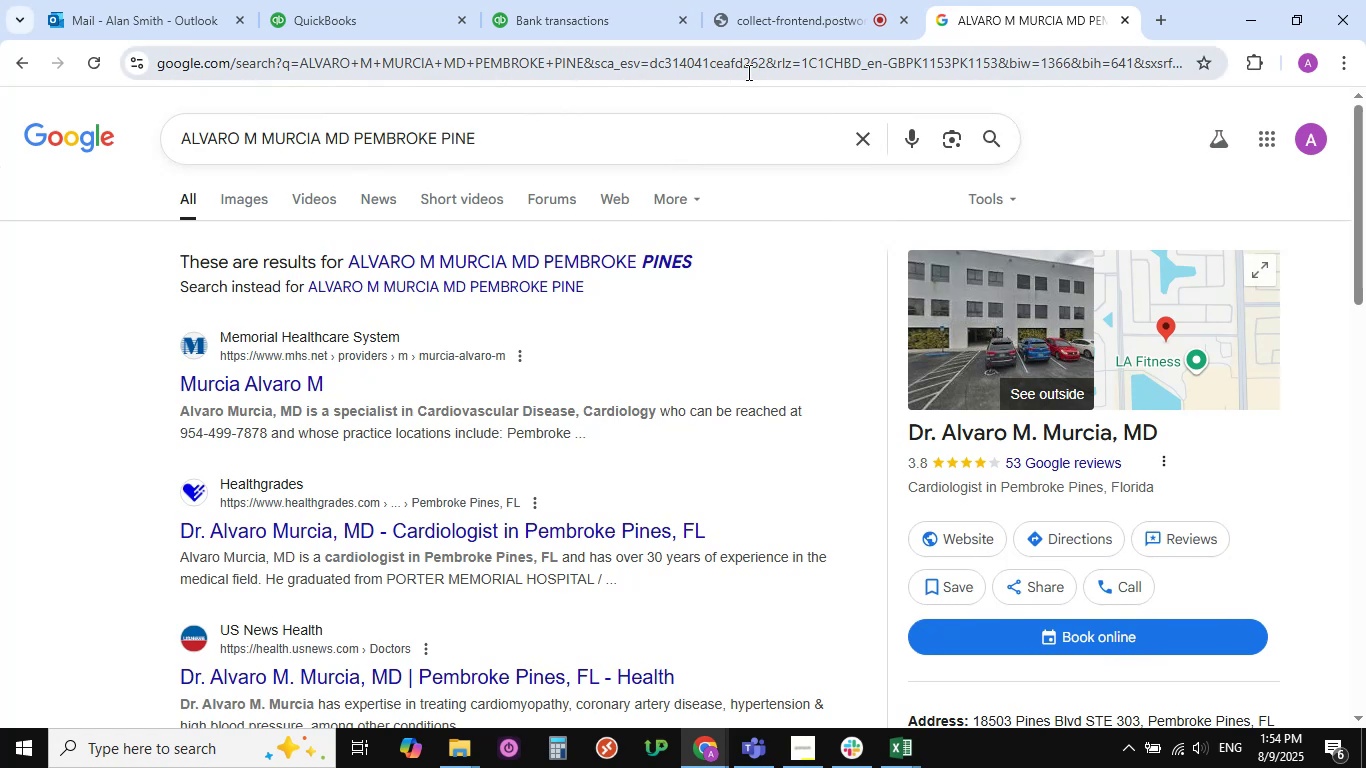 
wait(7.73)
 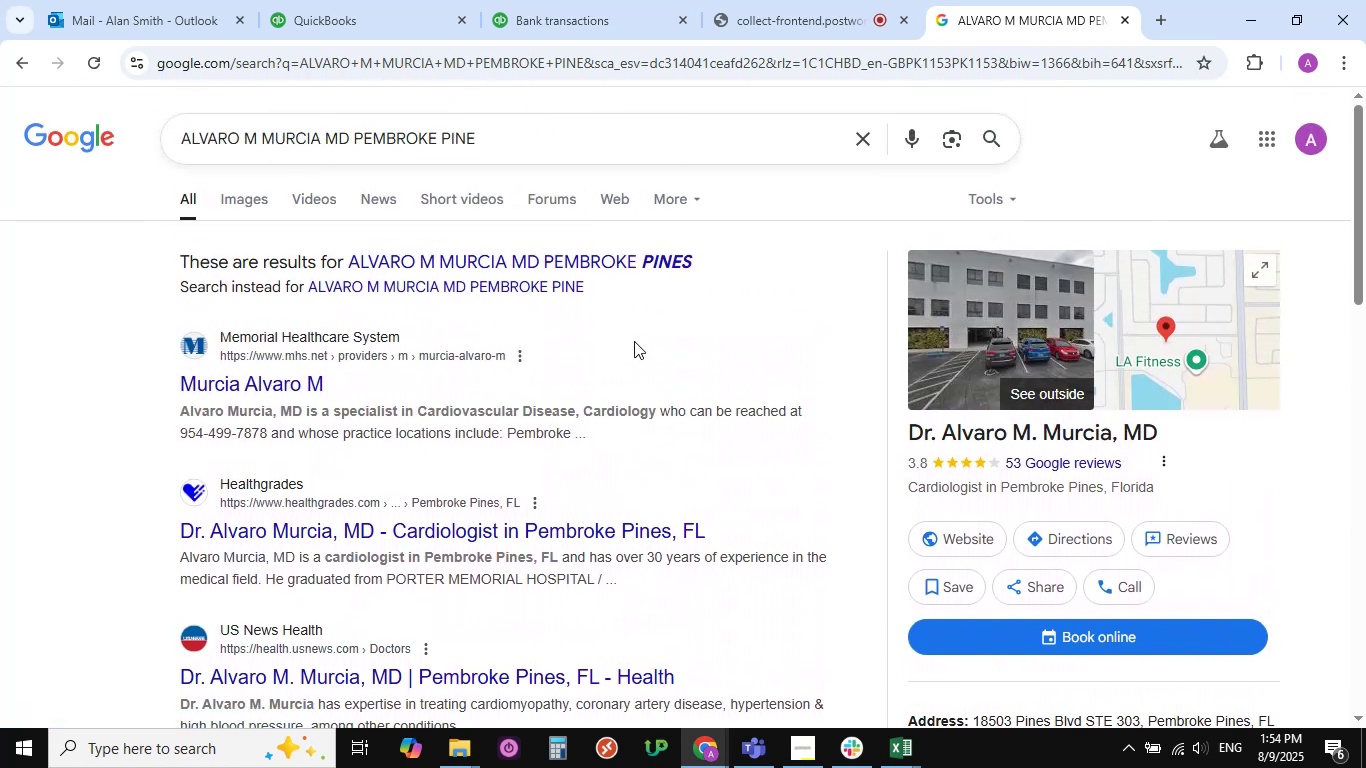 
mouse_move([488, 8])
 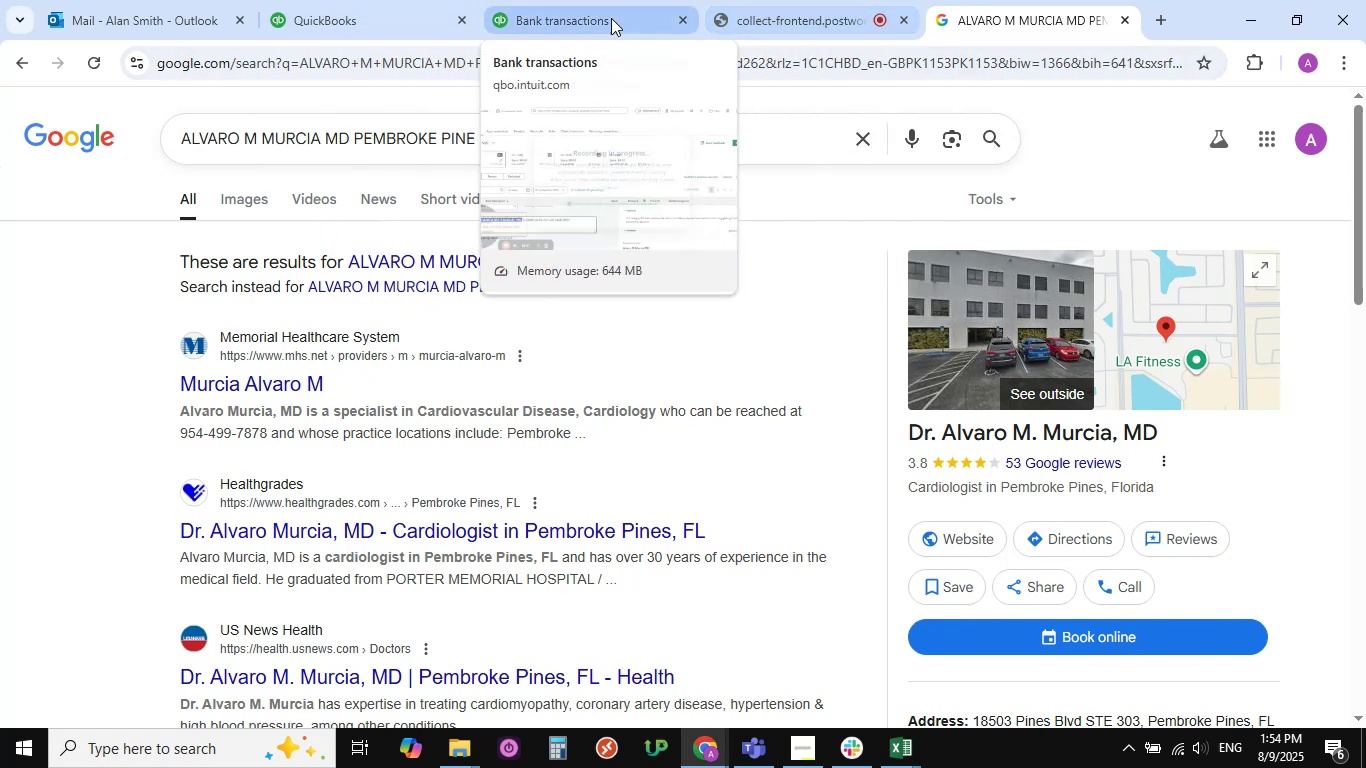 
left_click([600, 18])
 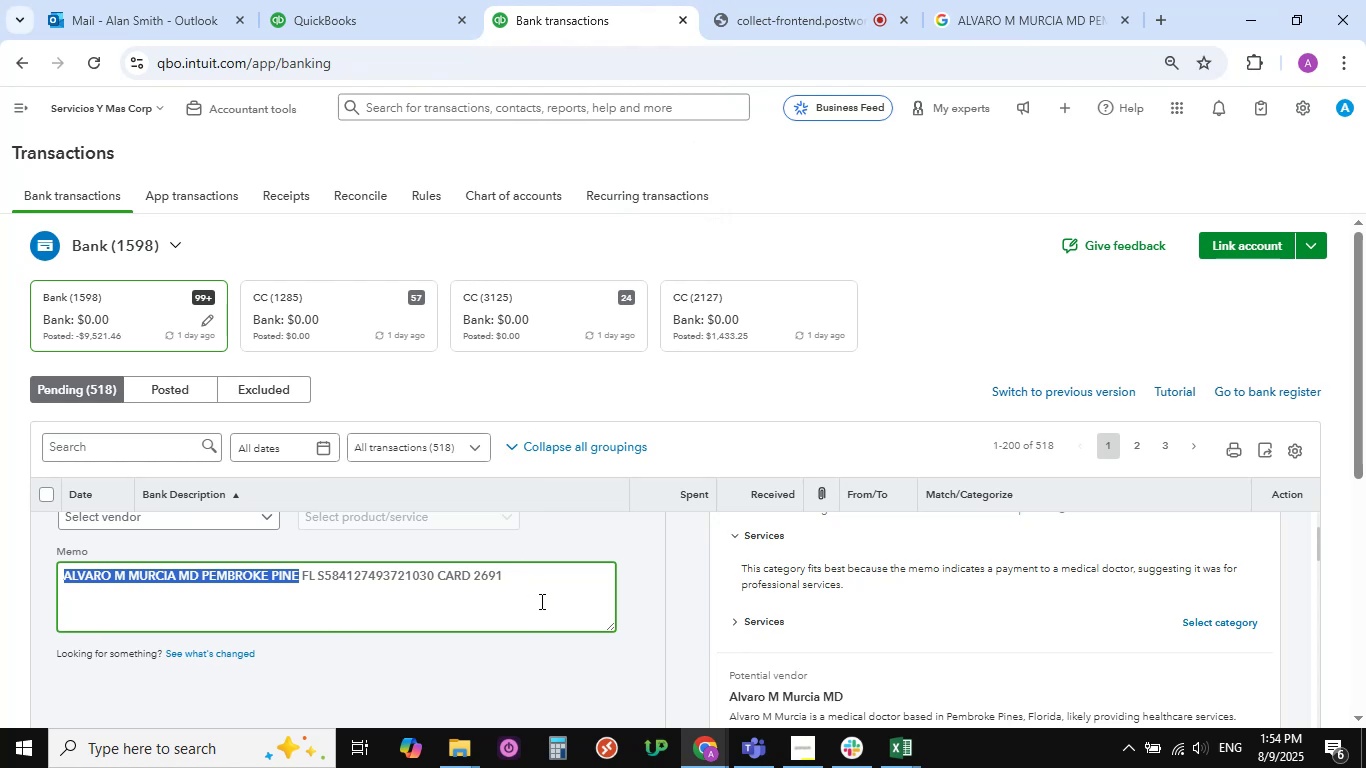 
scroll: coordinate [540, 601], scroll_direction: up, amount: 5.0
 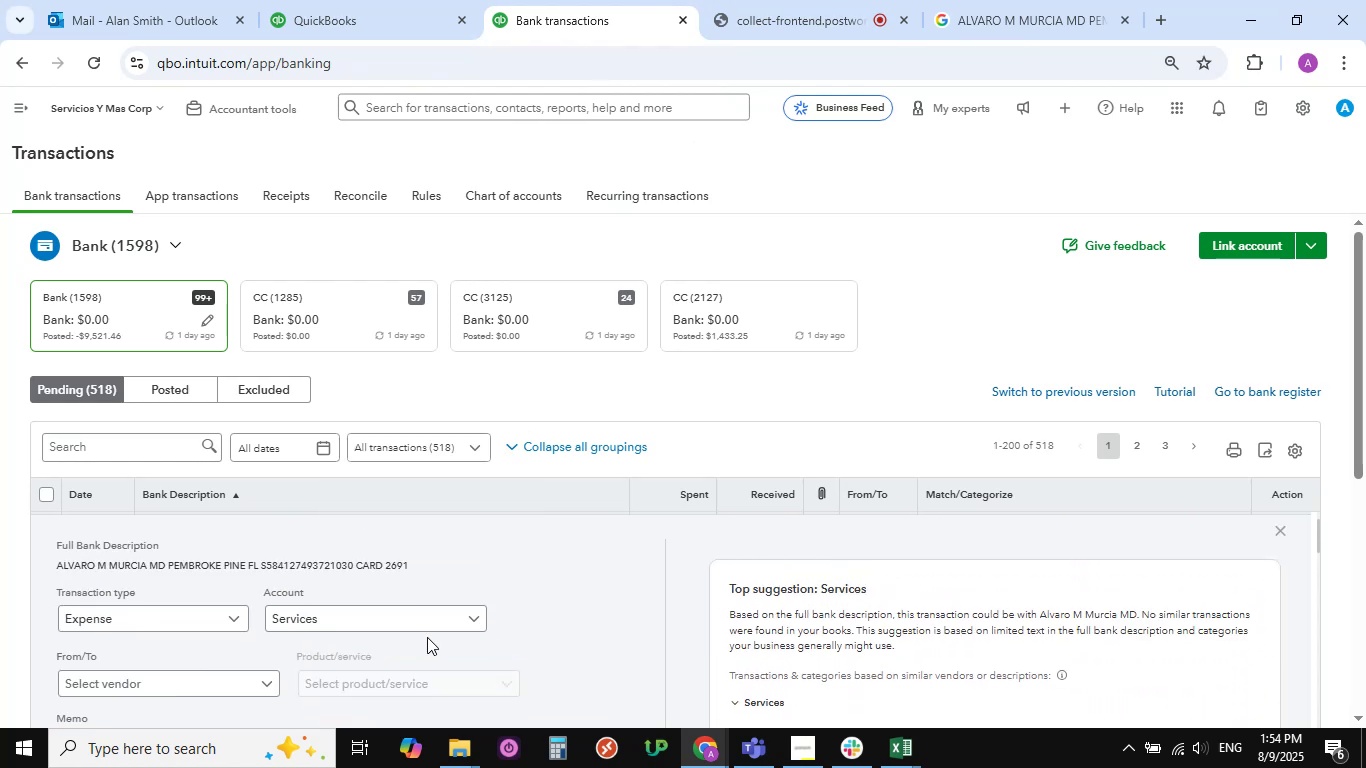 
scroll: coordinate [425, 638], scroll_direction: down, amount: 2.0
 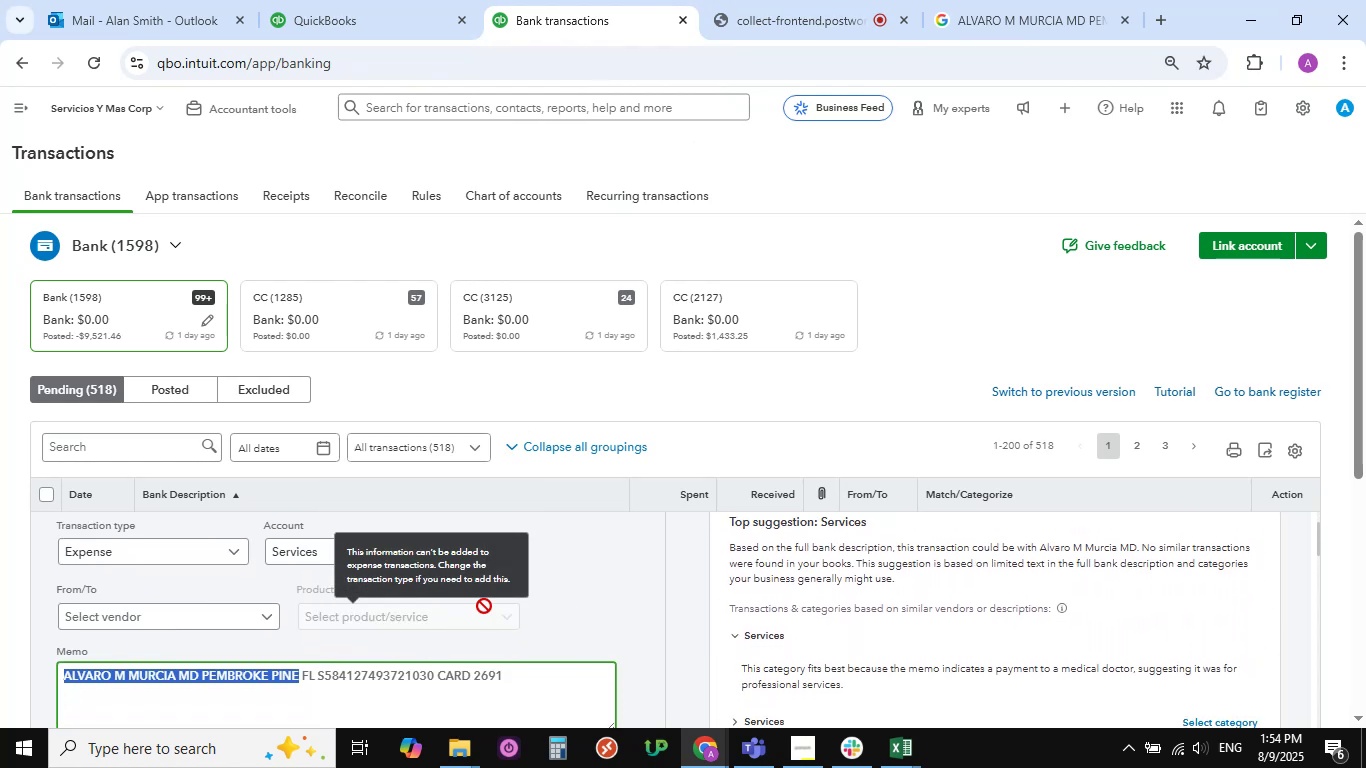 
wait(6.51)
 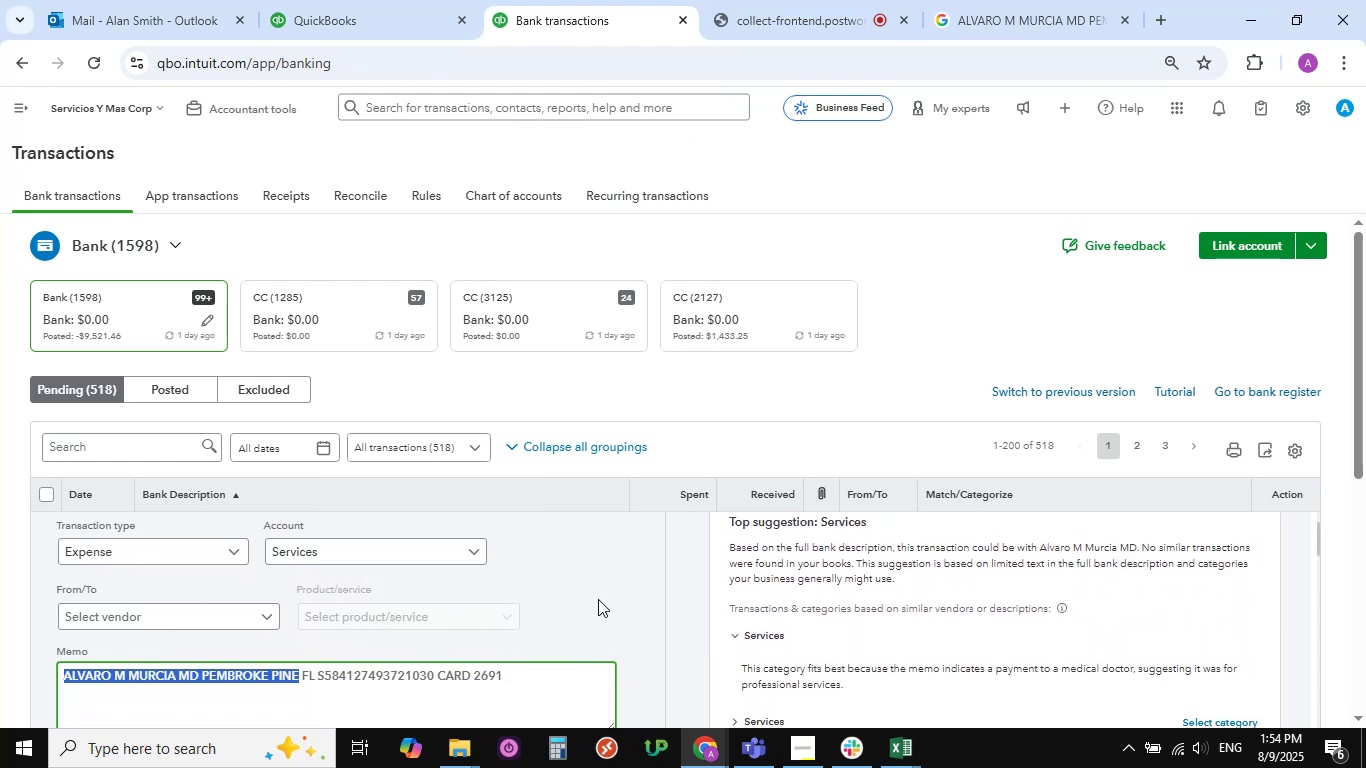 
scroll: coordinate [594, 575], scroll_direction: down, amount: 1.0
 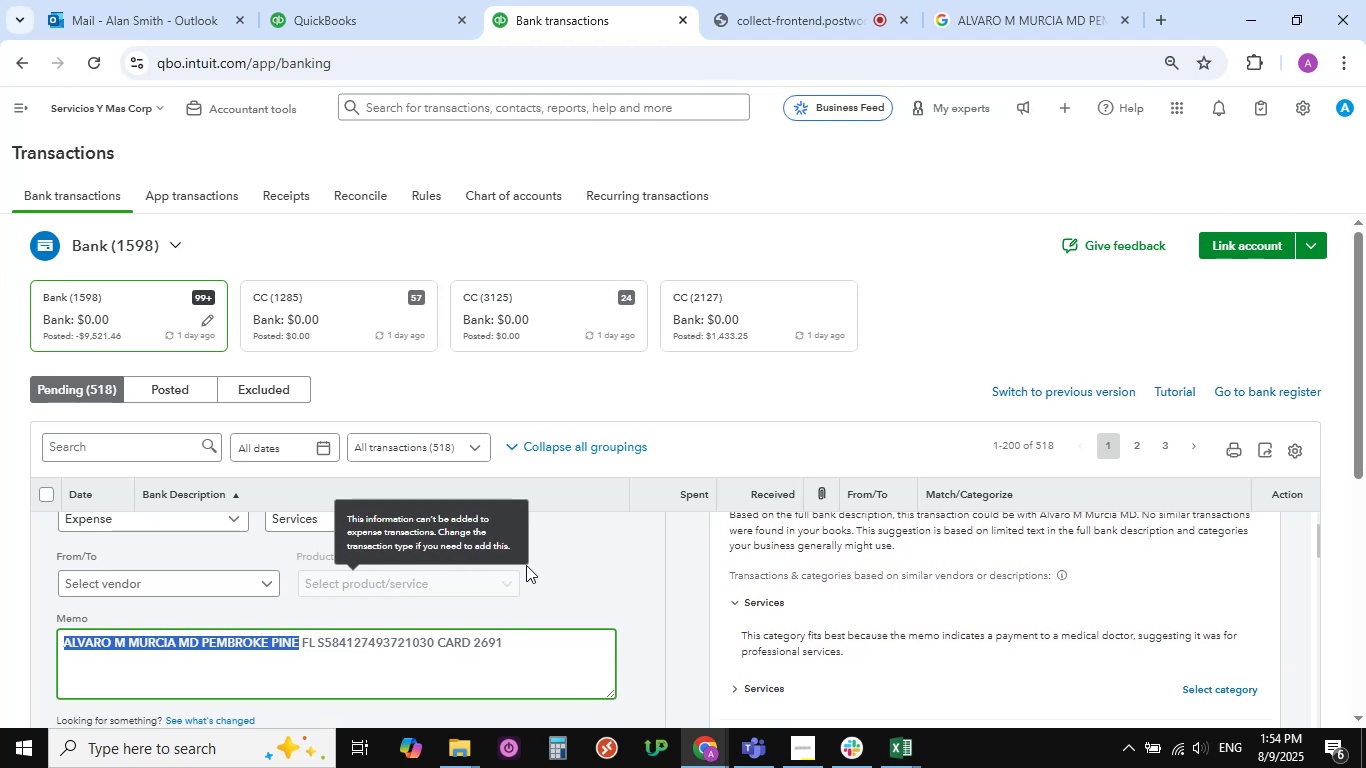 
scroll: coordinate [588, 553], scroll_direction: up, amount: 6.0
 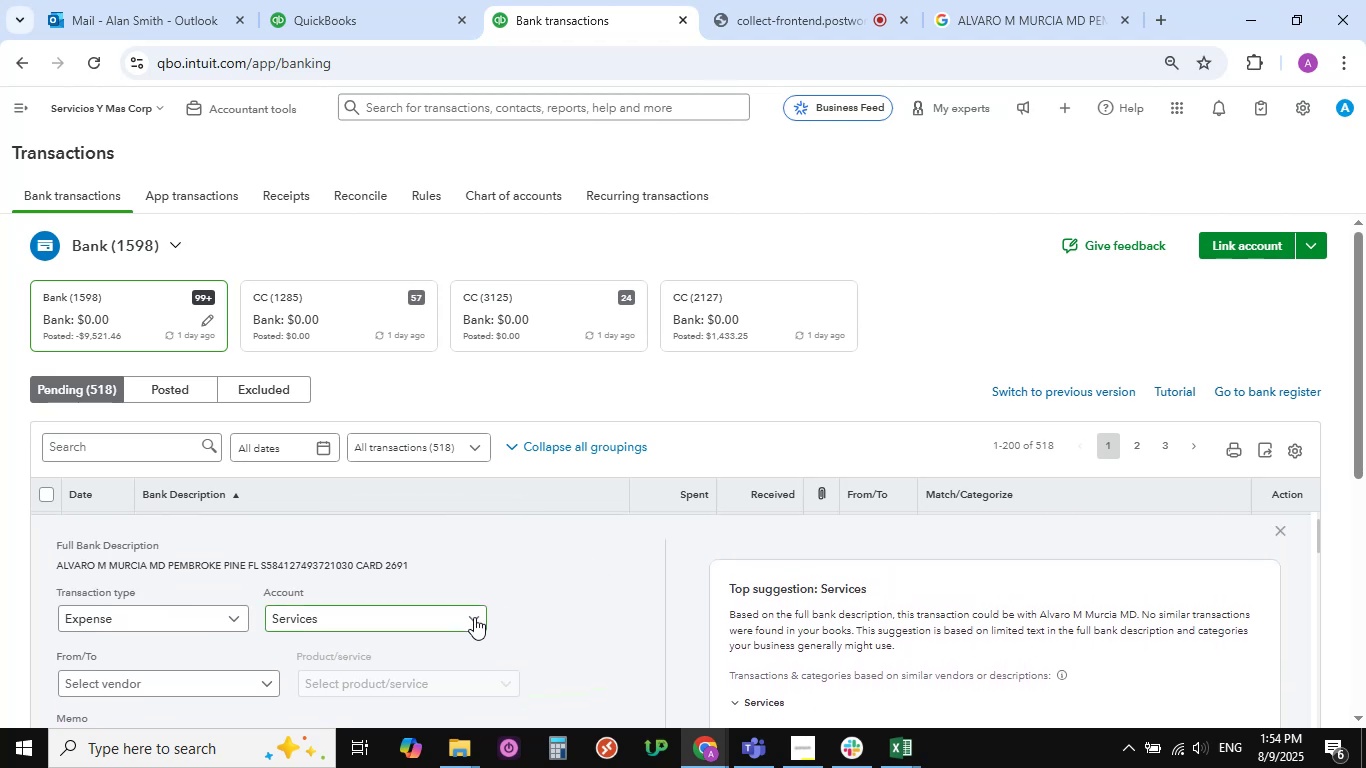 
left_click([472, 618])
 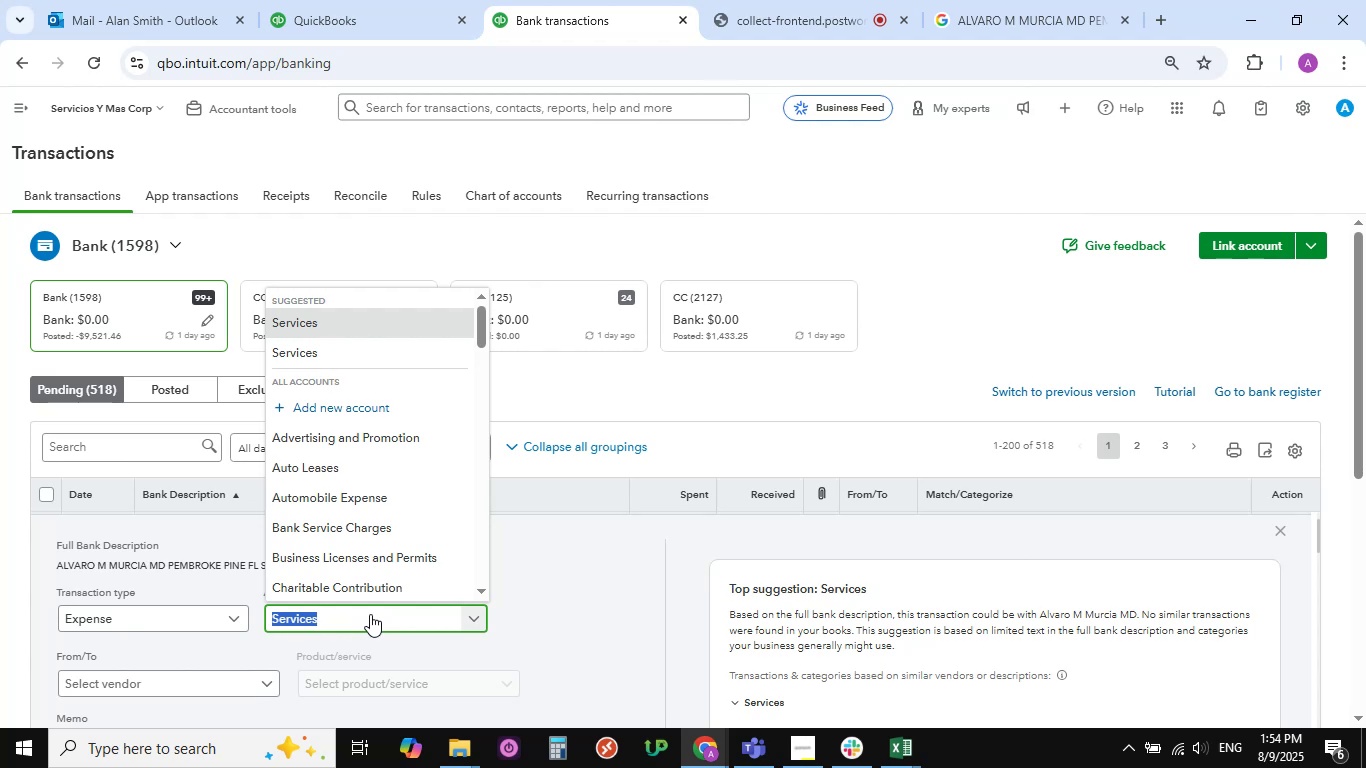 
key(Backspace)
 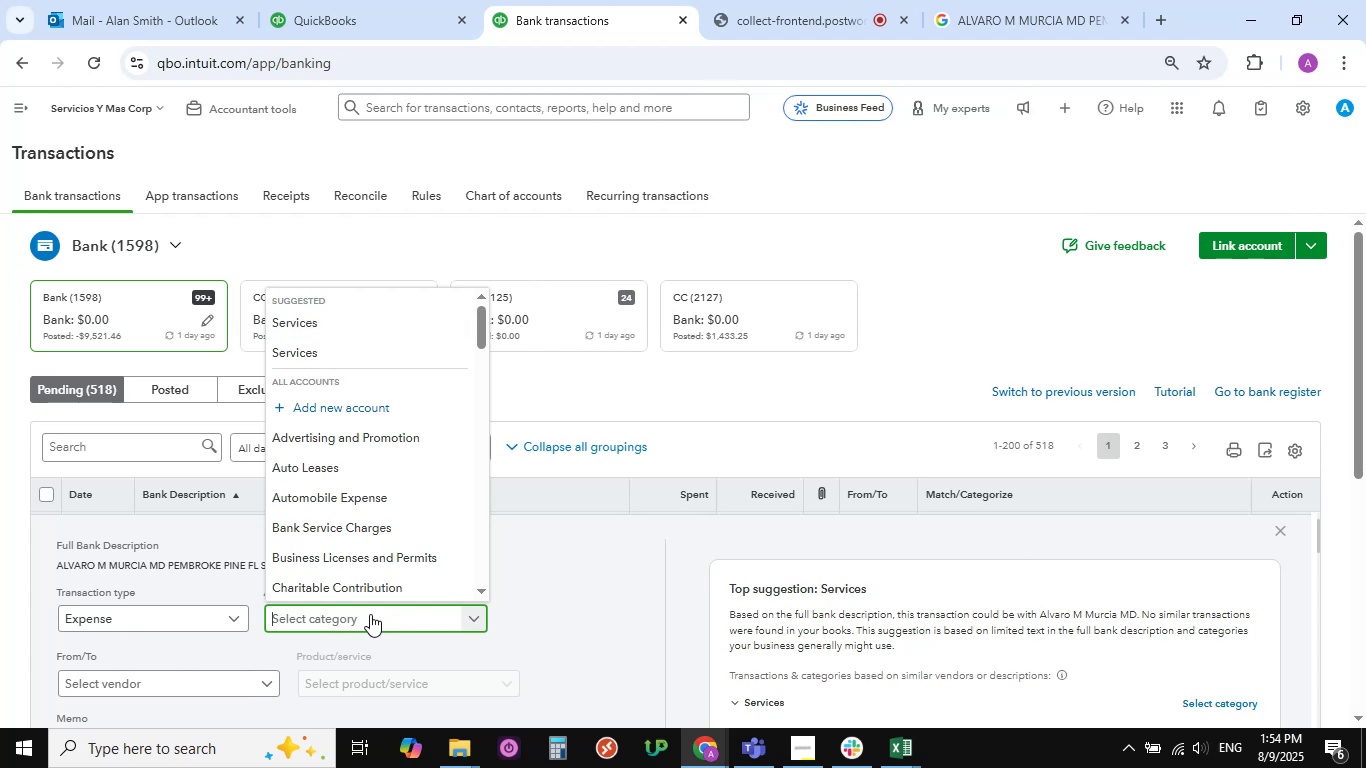 
type(per)
 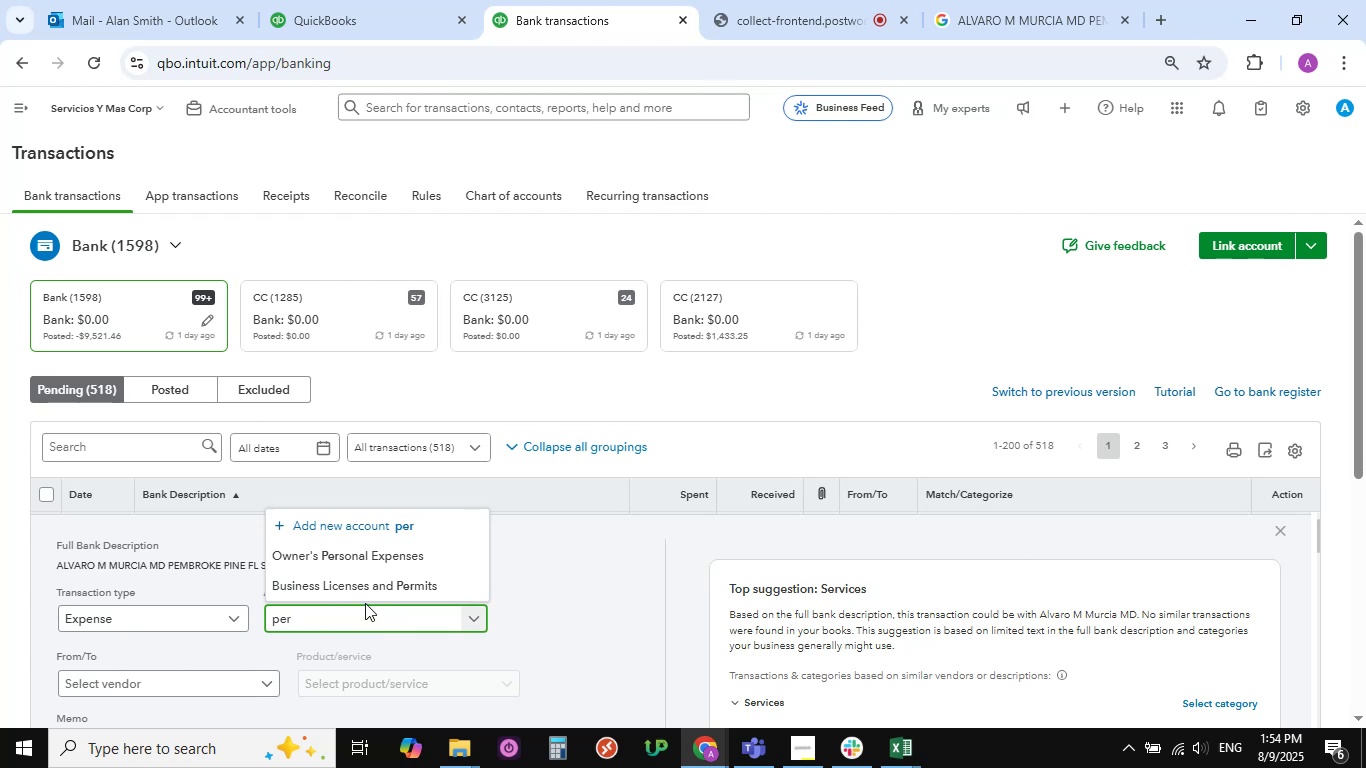 
wait(5.3)
 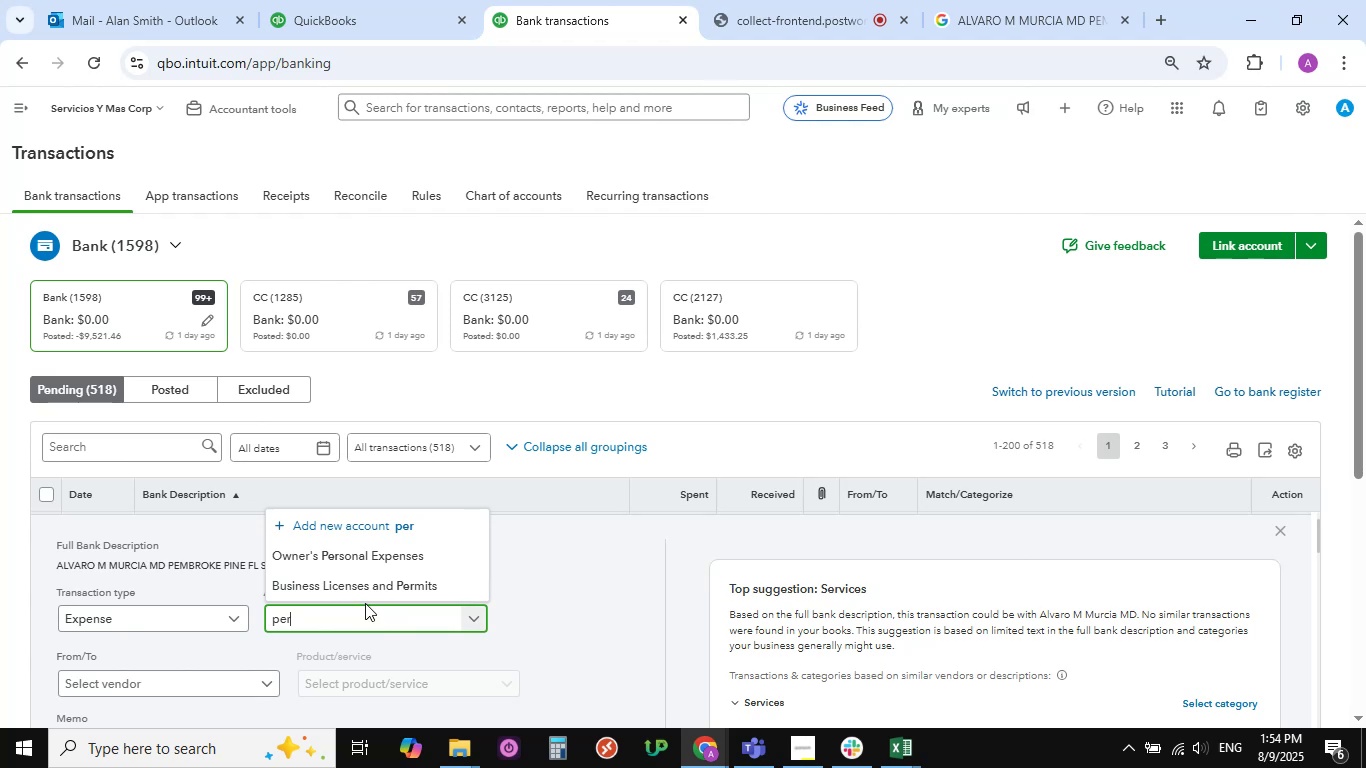 
left_click([363, 559])
 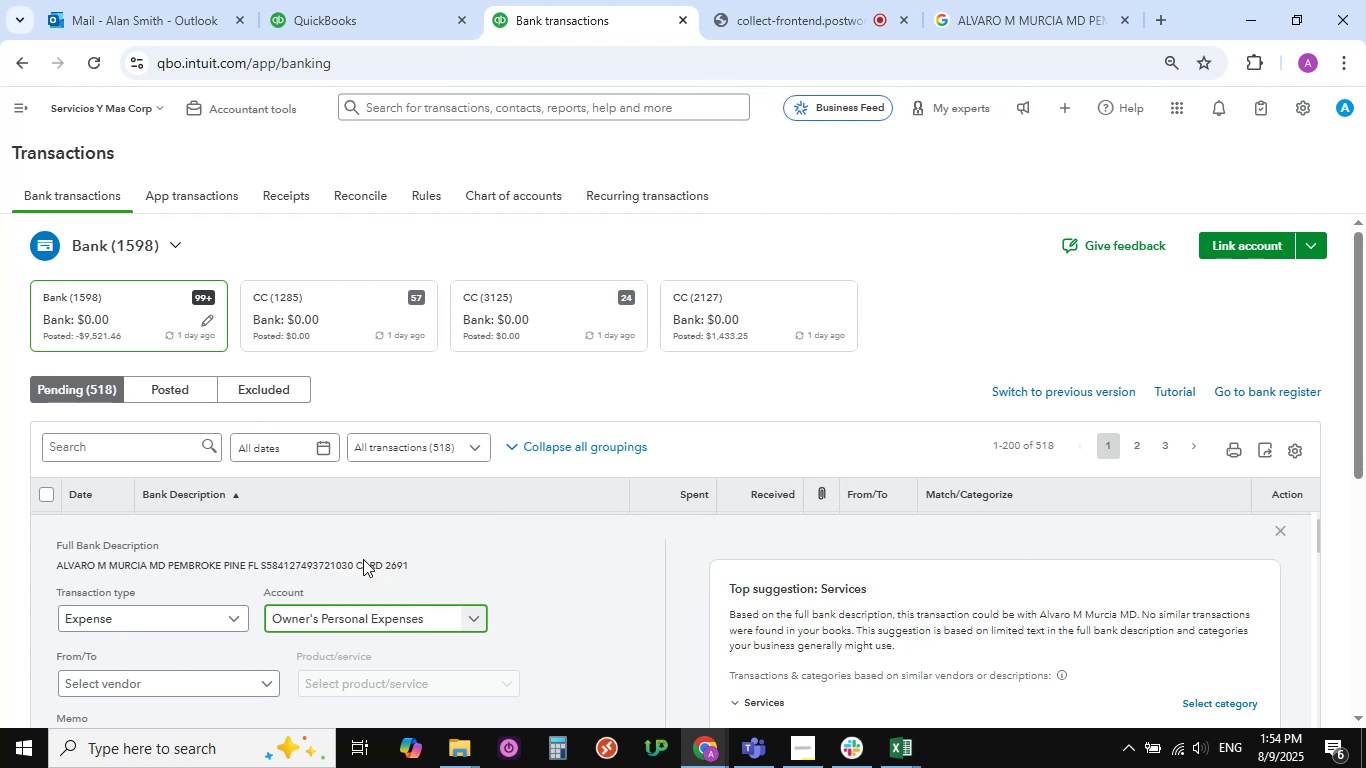 
scroll: coordinate [257, 666], scroll_direction: down, amount: 6.0
 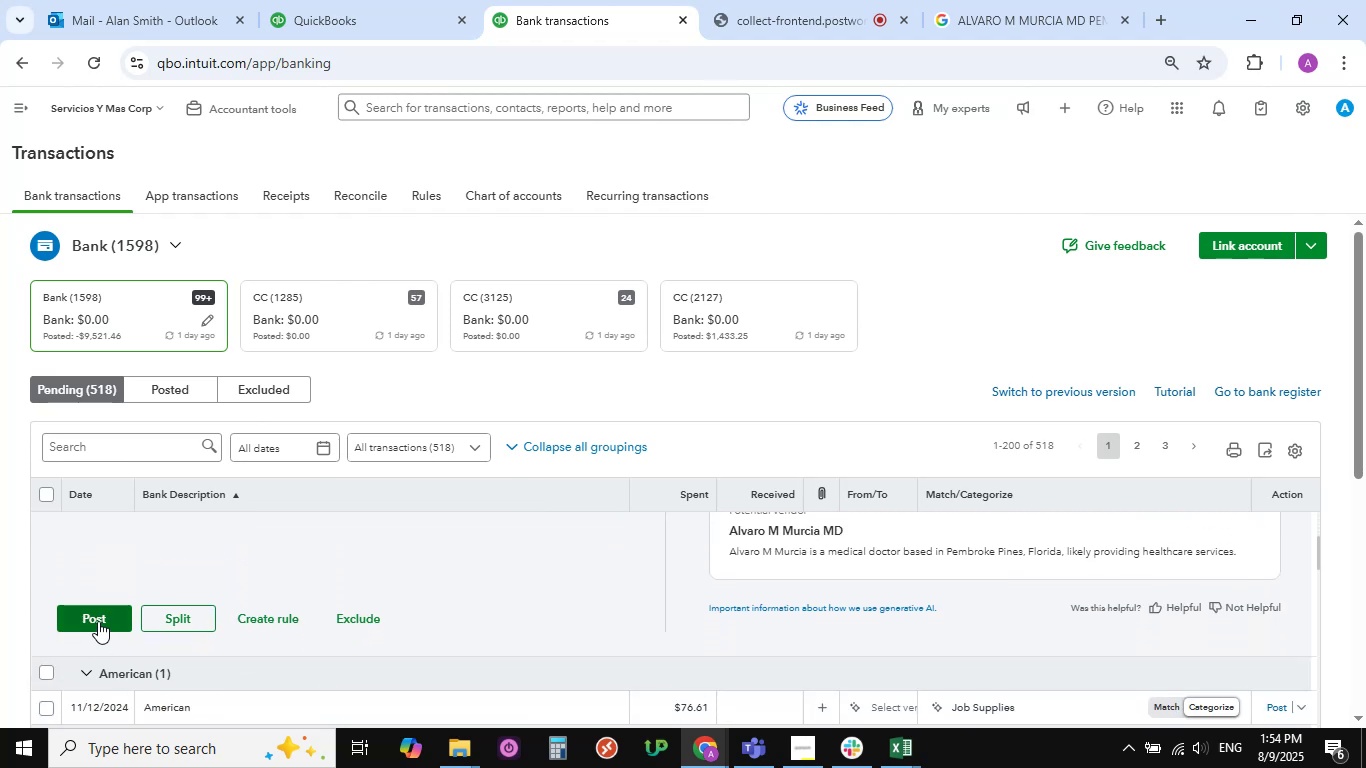 
left_click([98, 621])
 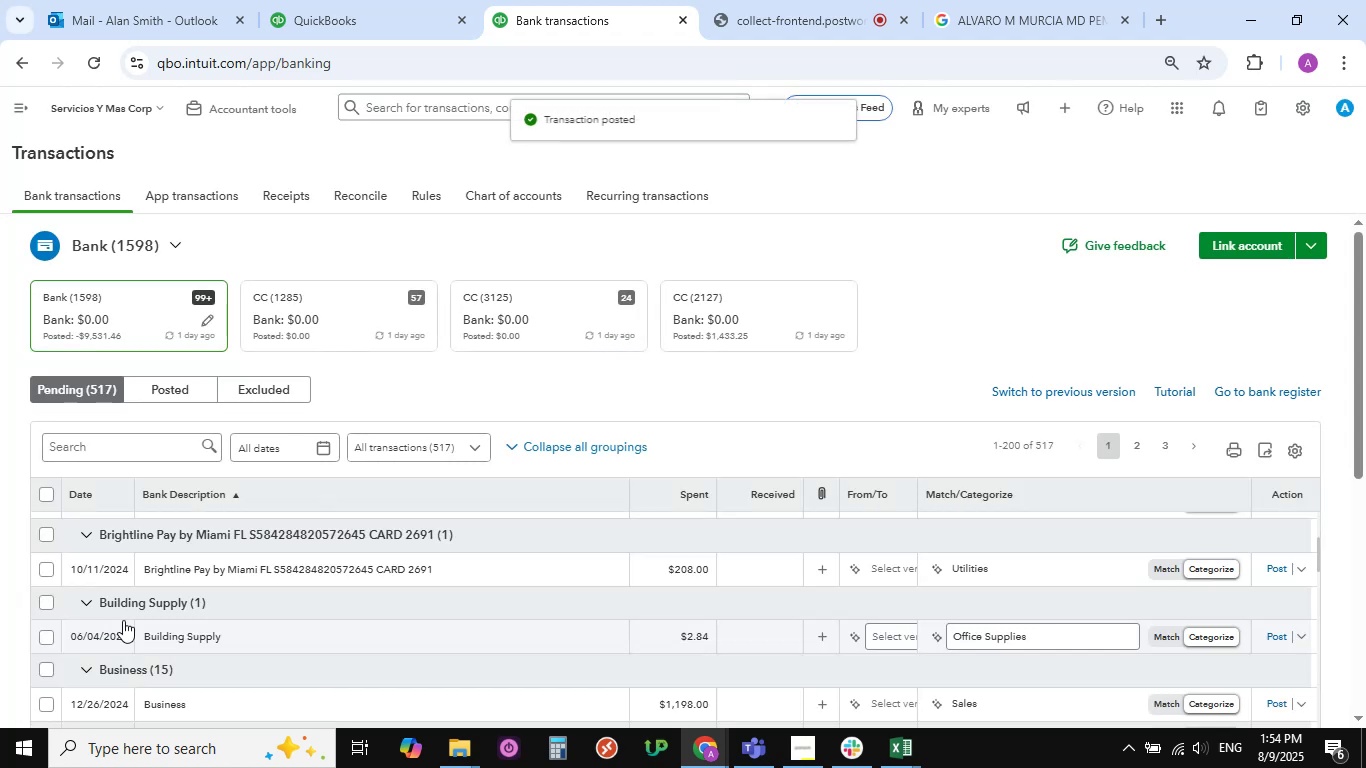 
wait(5.3)
 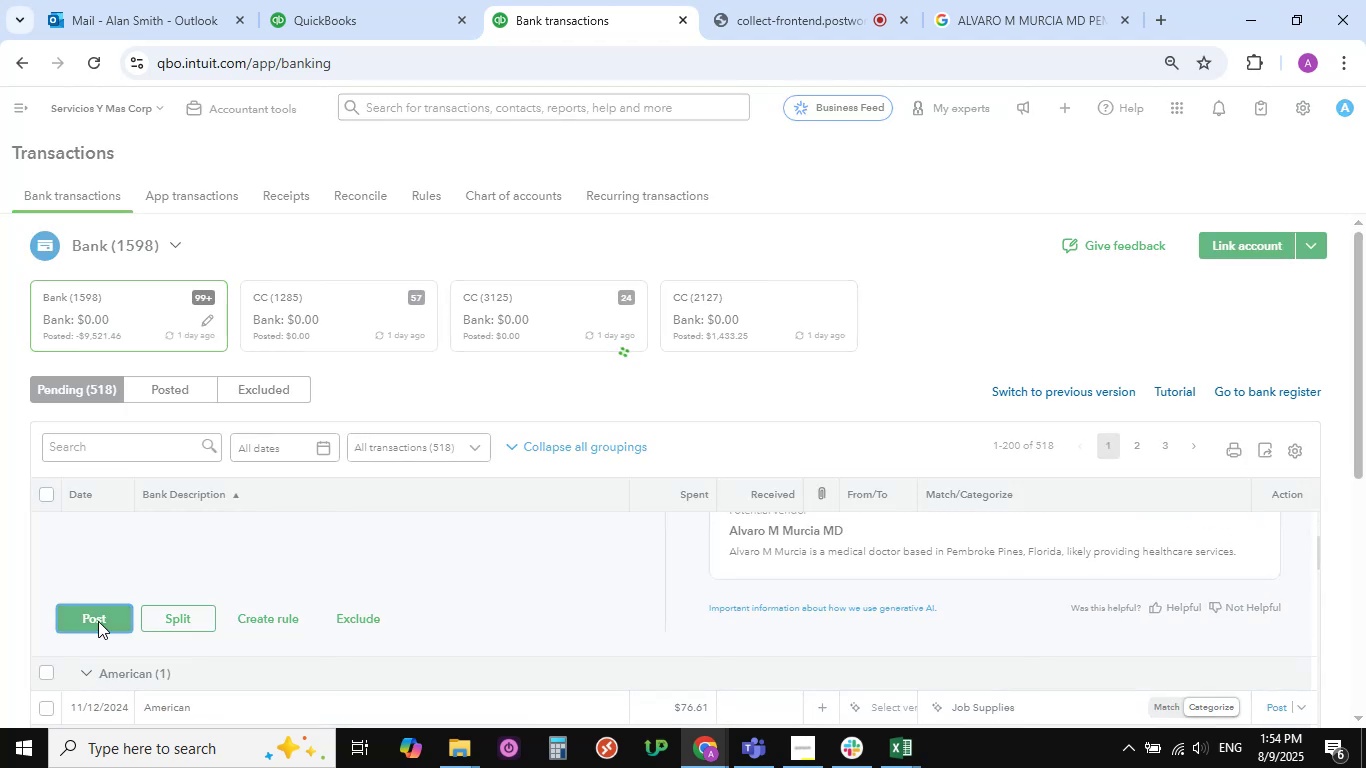 
scroll: coordinate [258, 631], scroll_direction: down, amount: 1.0
 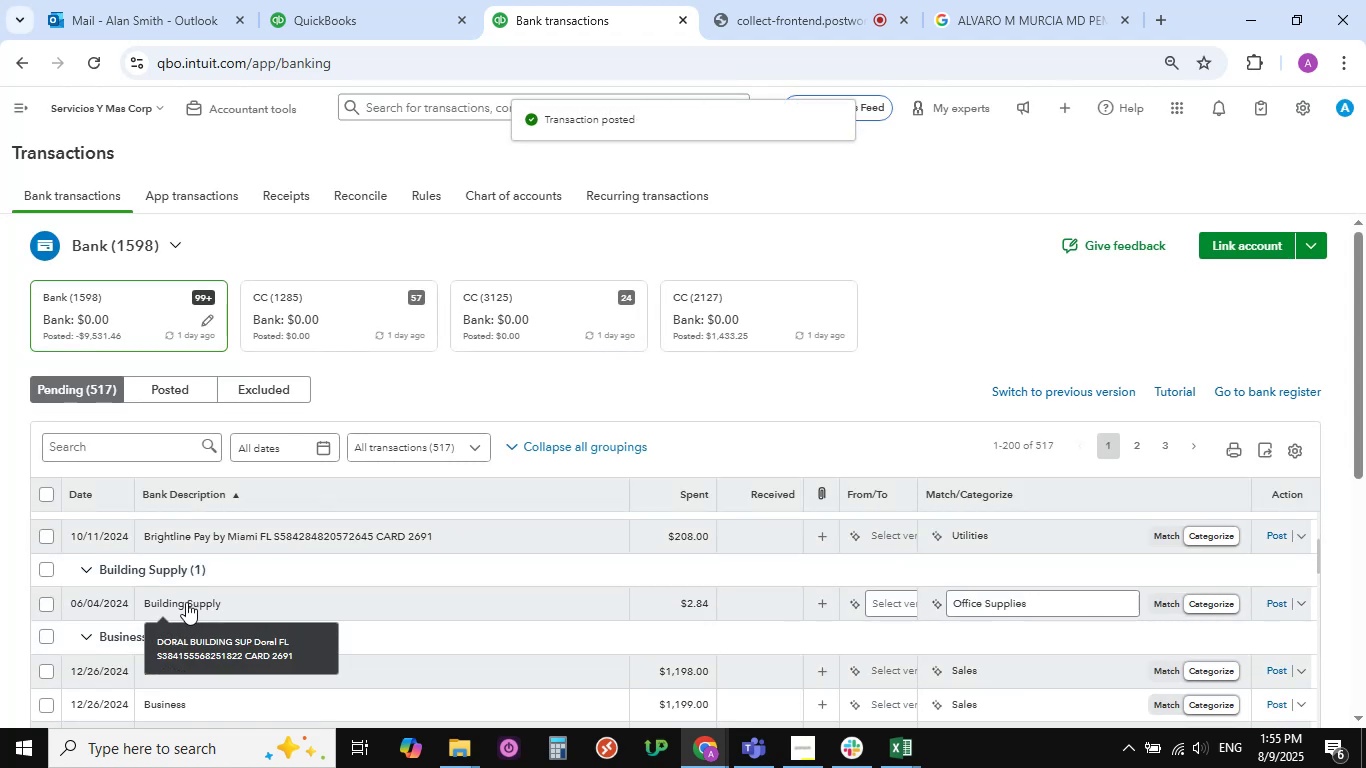 
left_click([186, 602])
 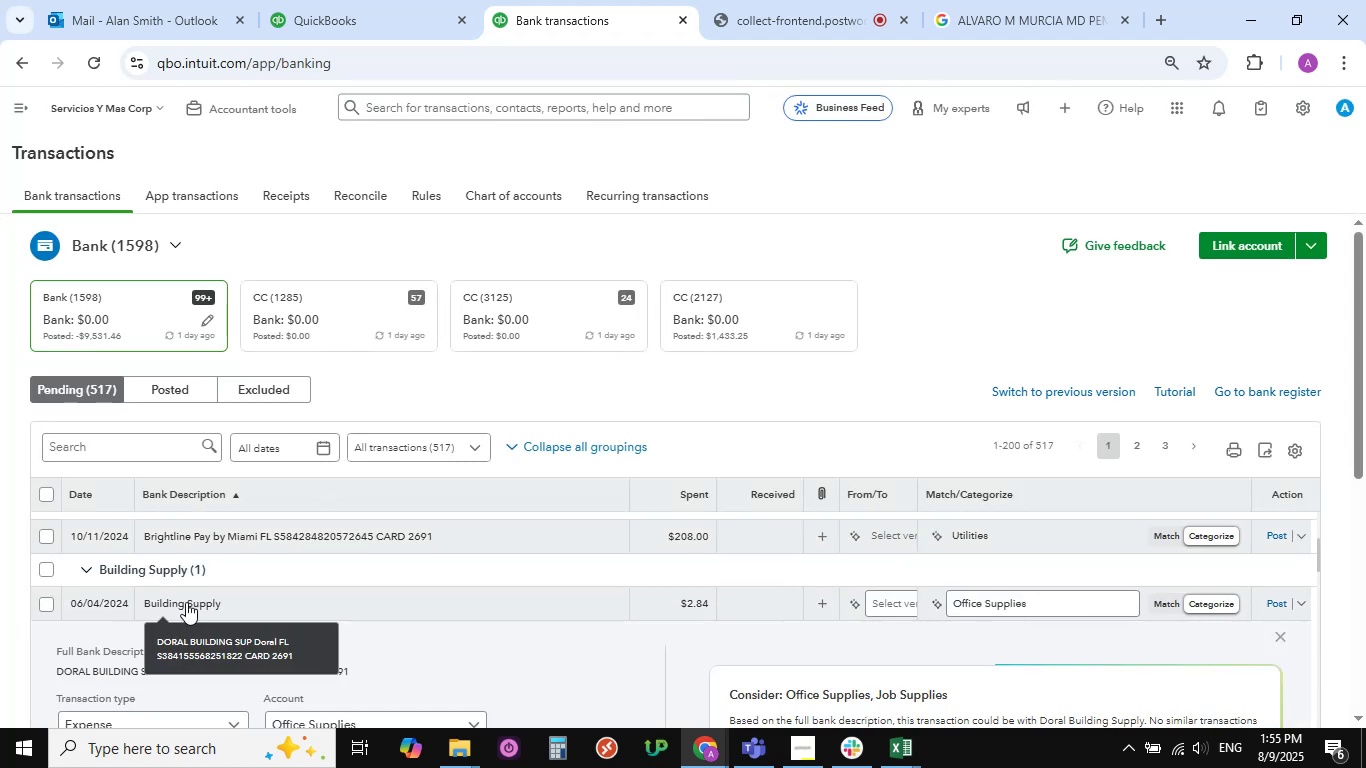 
scroll: coordinate [414, 658], scroll_direction: down, amount: 6.0
 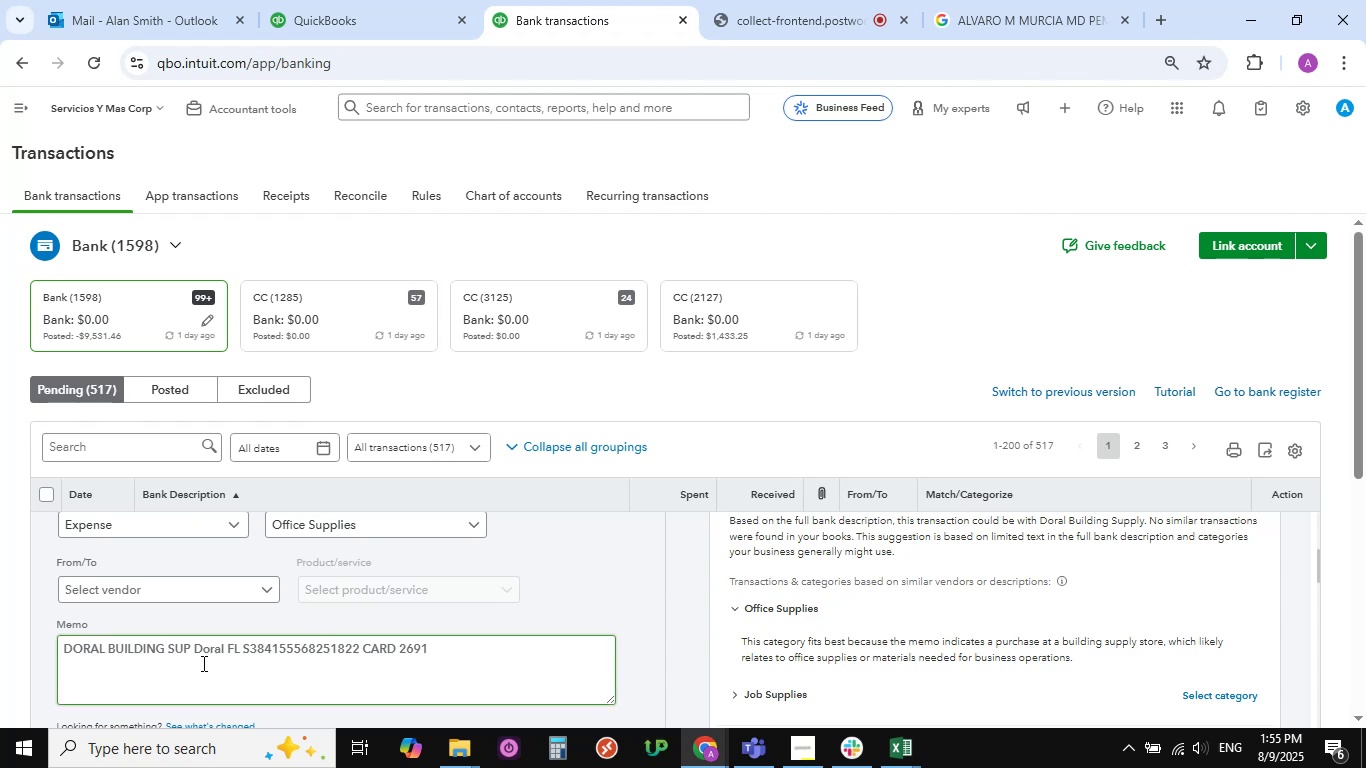 
left_click_drag(start_coordinate=[241, 648], to_coordinate=[63, 649])
 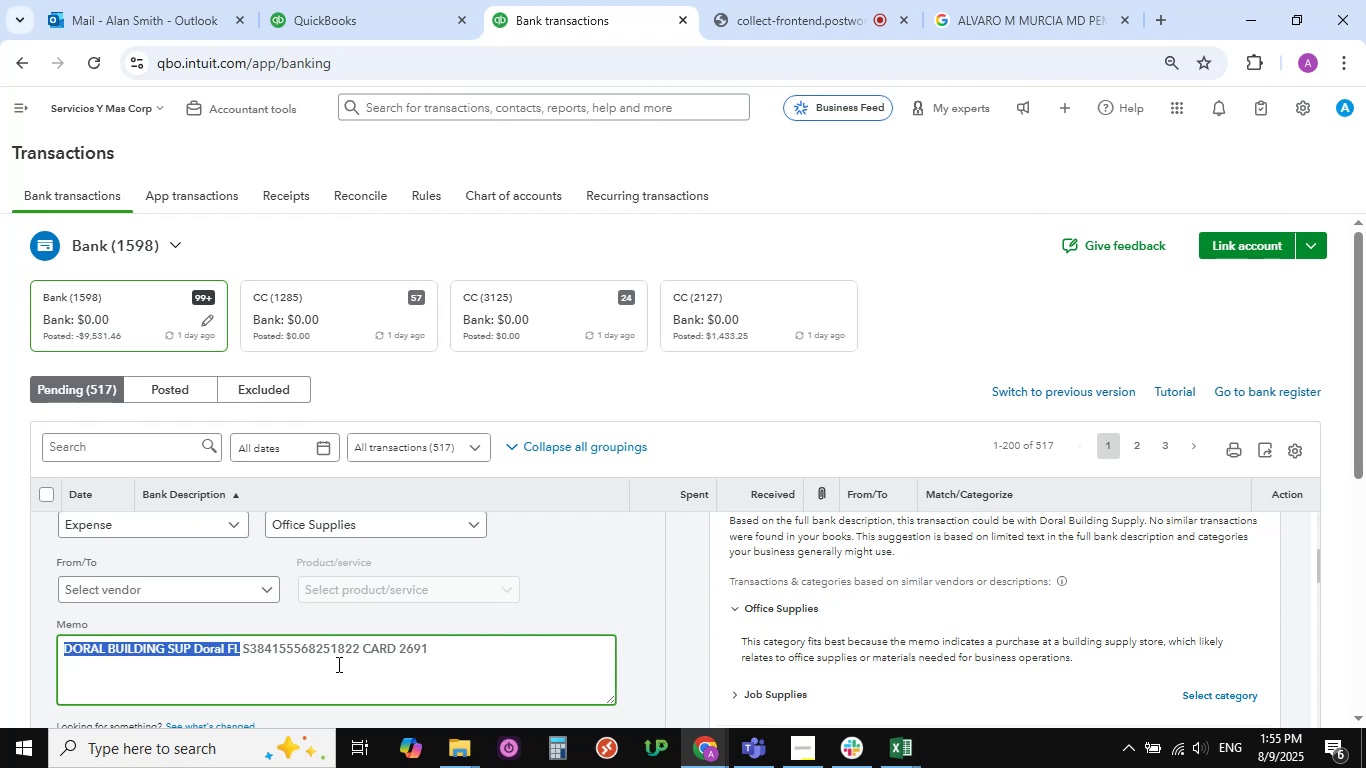 
key(Control+C)
 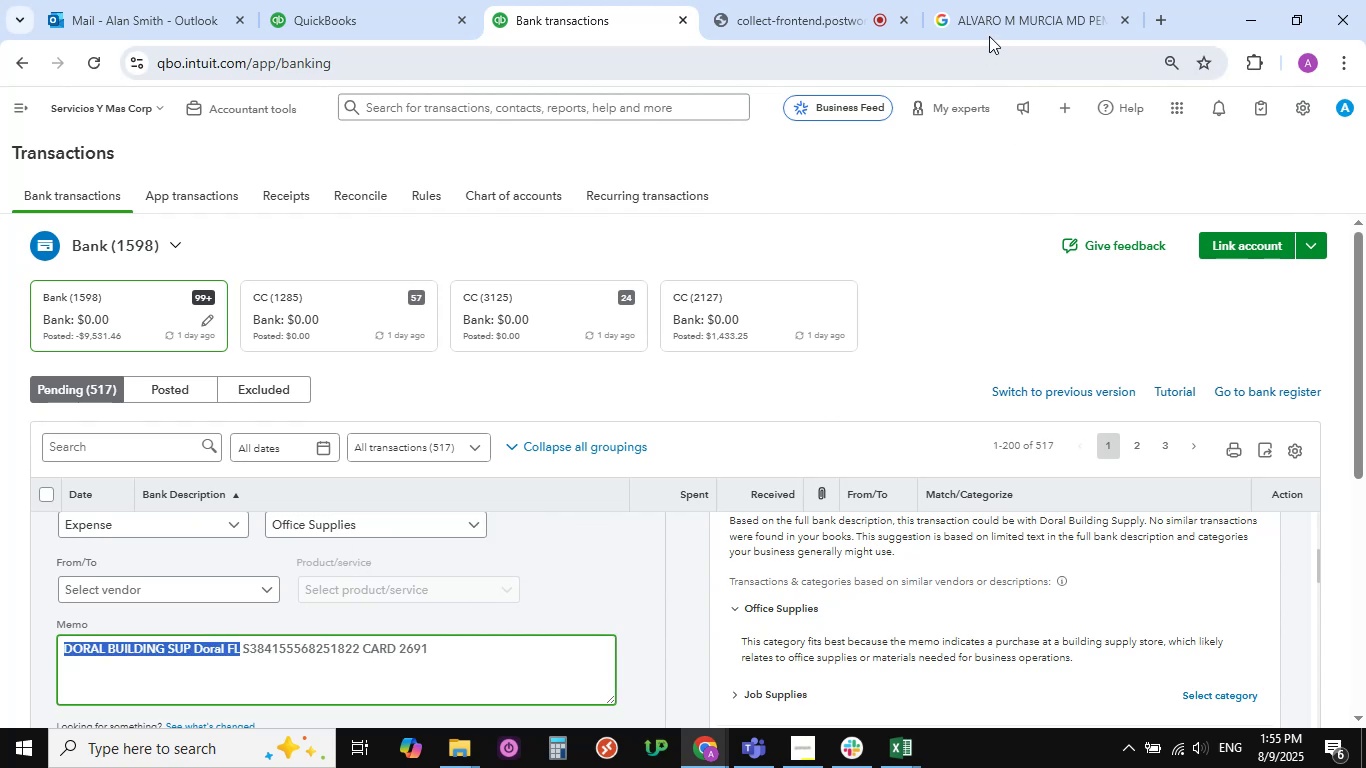 
left_click([998, 18])
 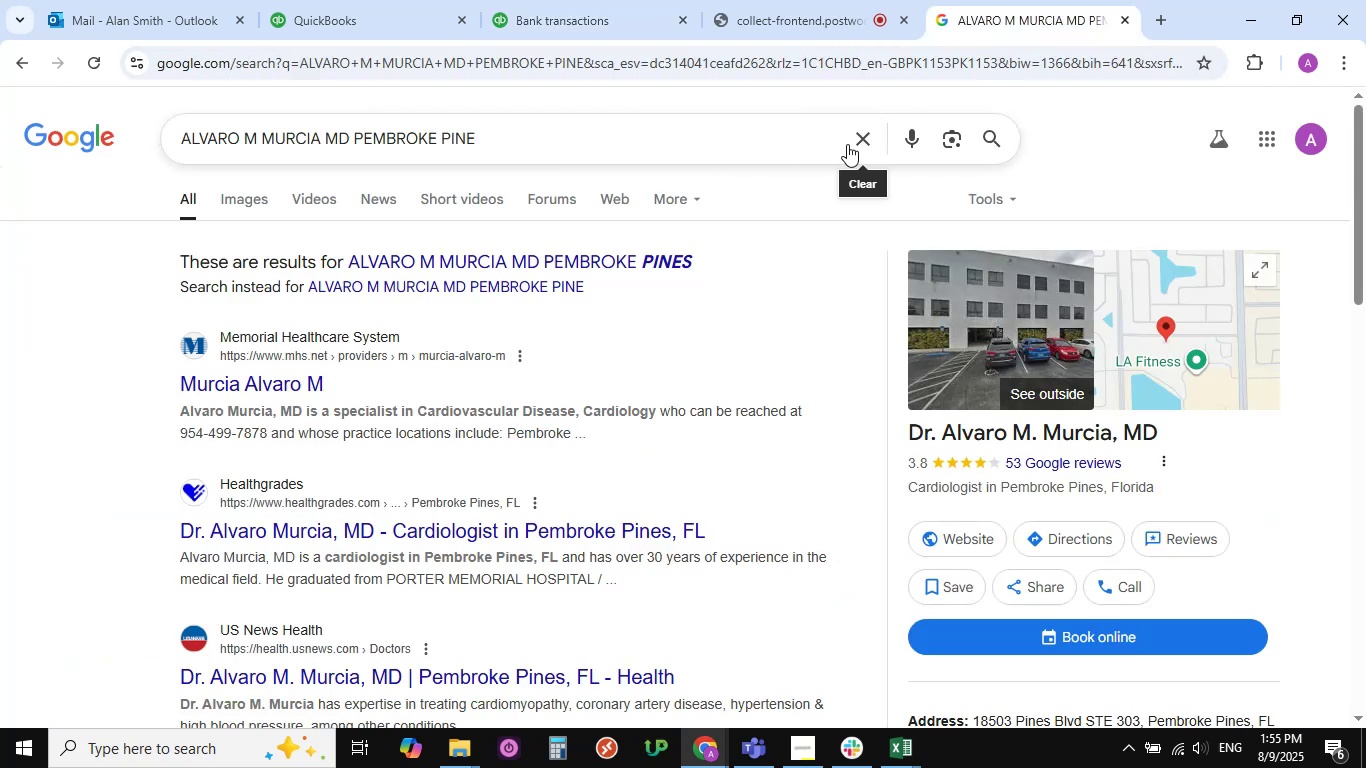 
left_click([857, 138])
 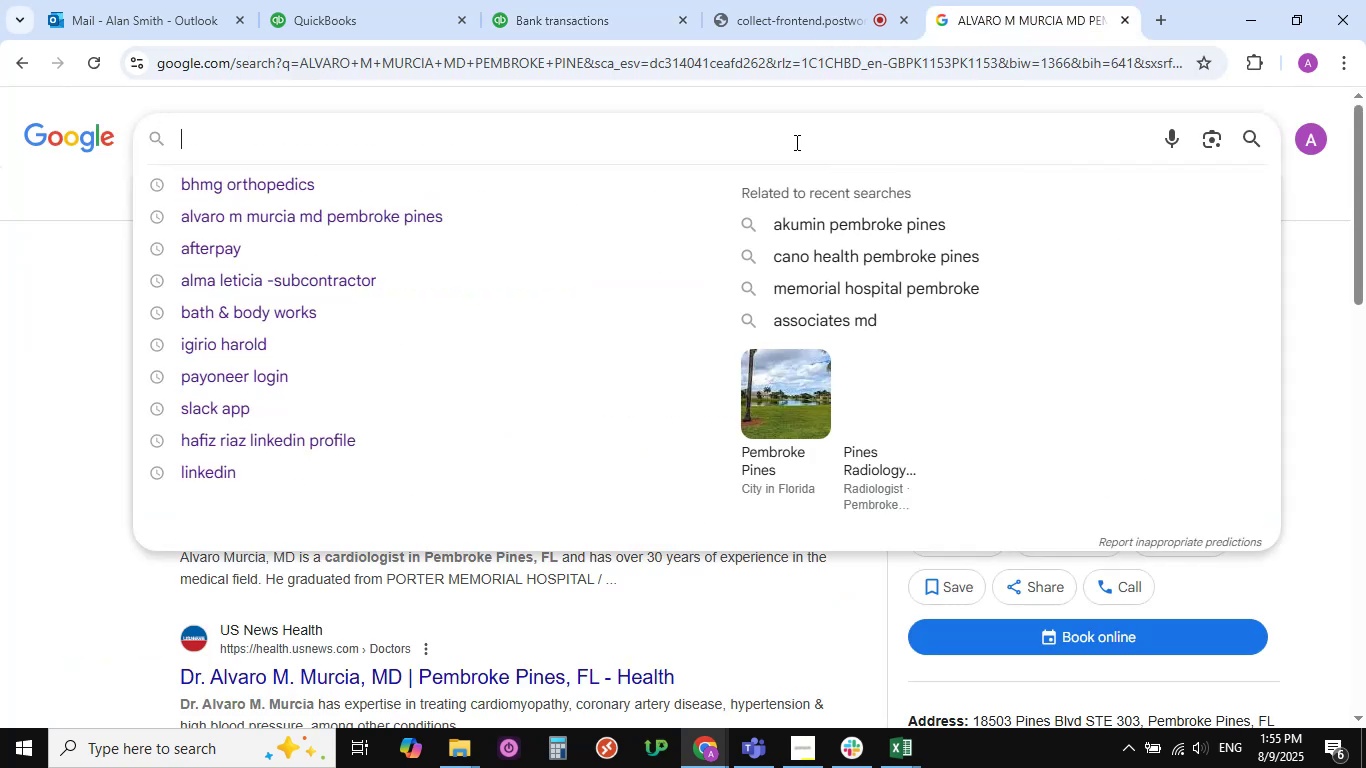 
double_click([795, 142])
 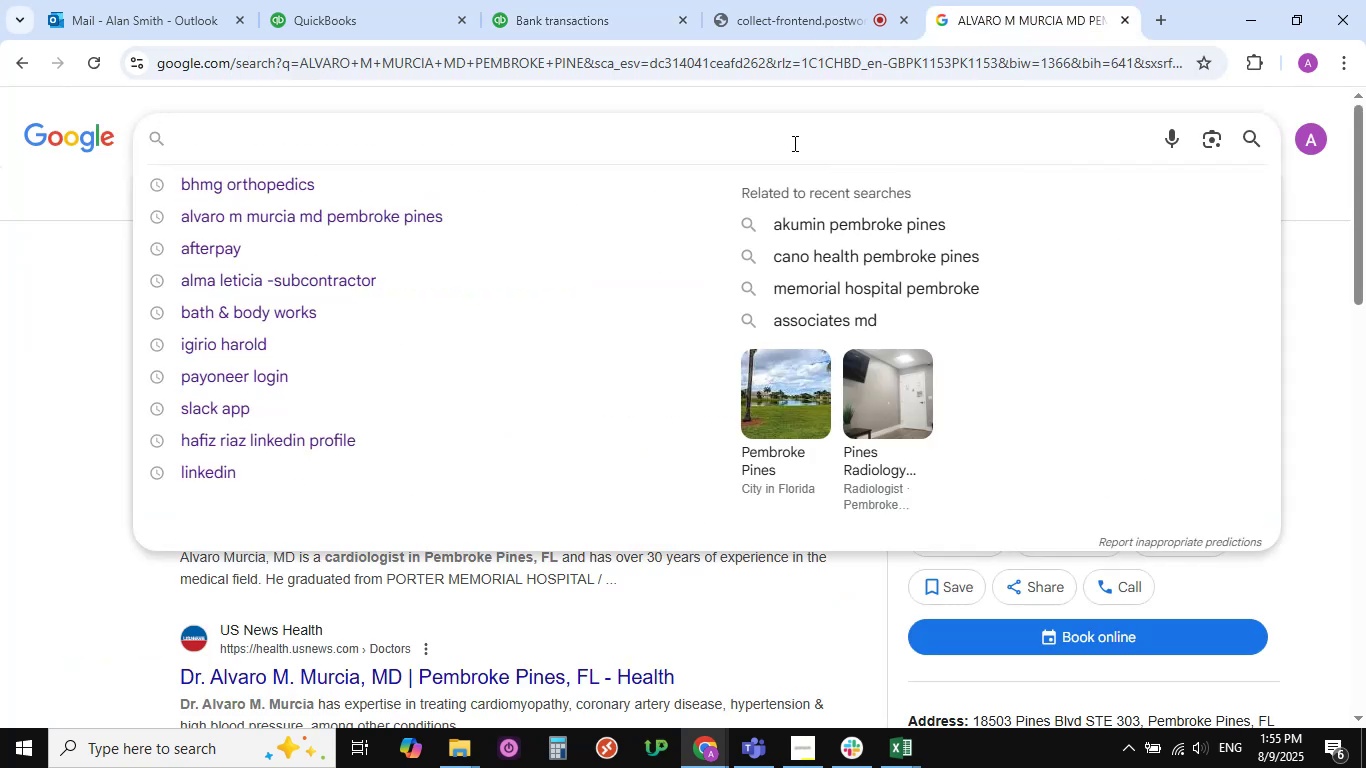 
key(Control+V)
 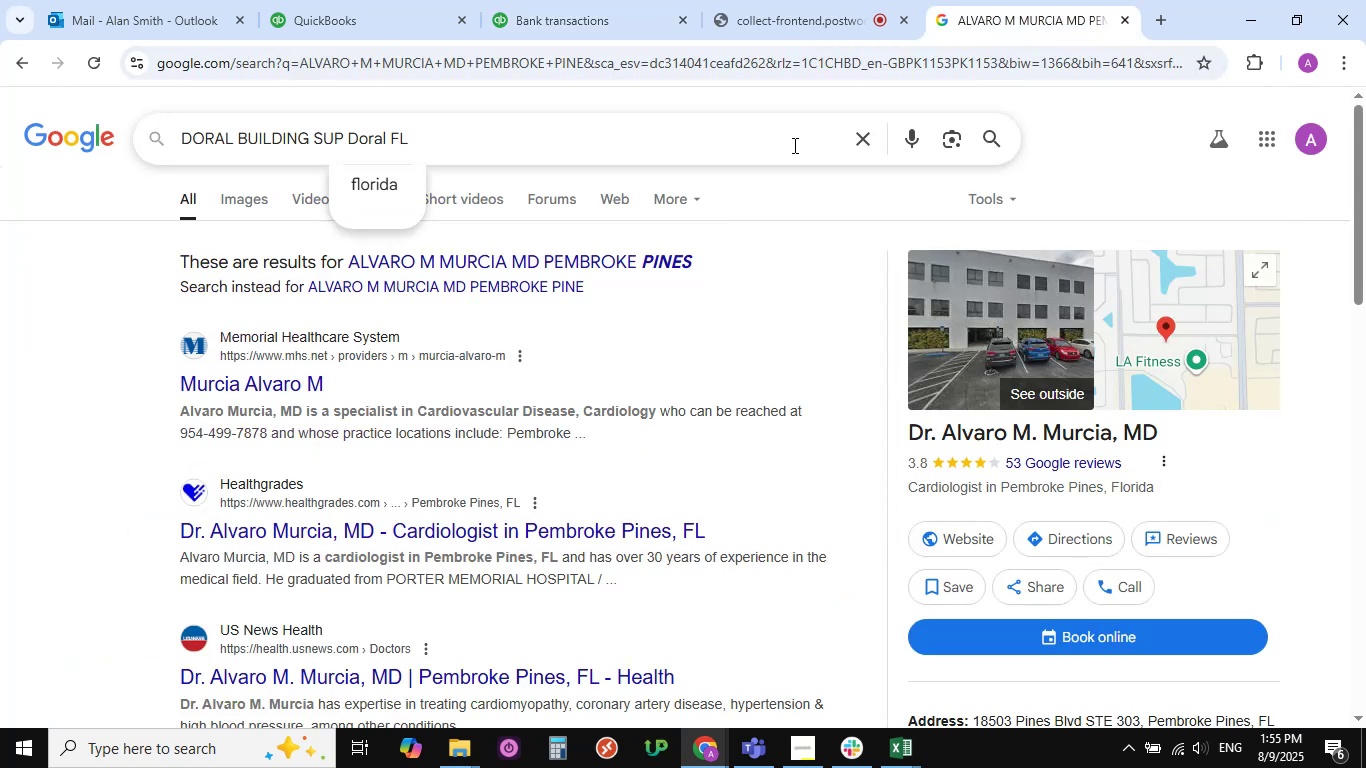 
key(NumpadEnter)
 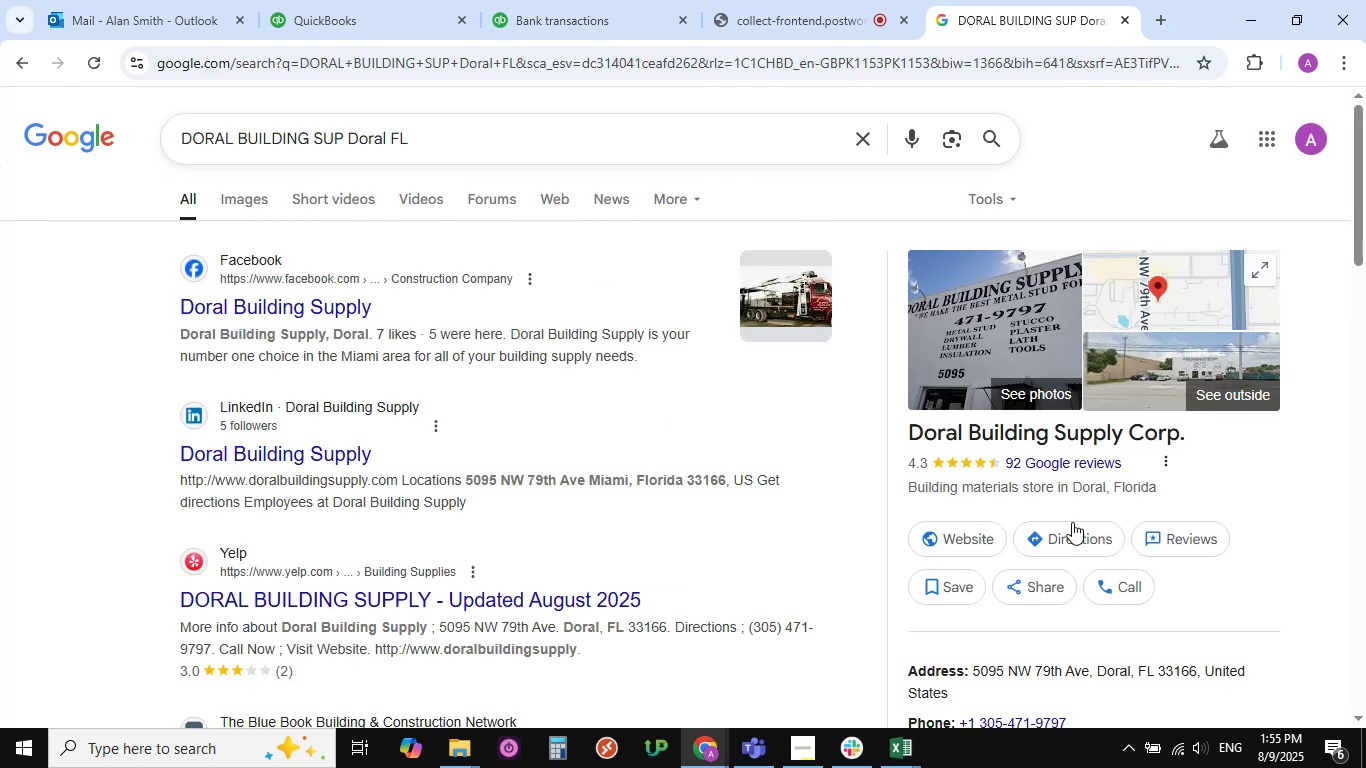 
scroll: coordinate [1072, 522], scroll_direction: down, amount: 1.0
 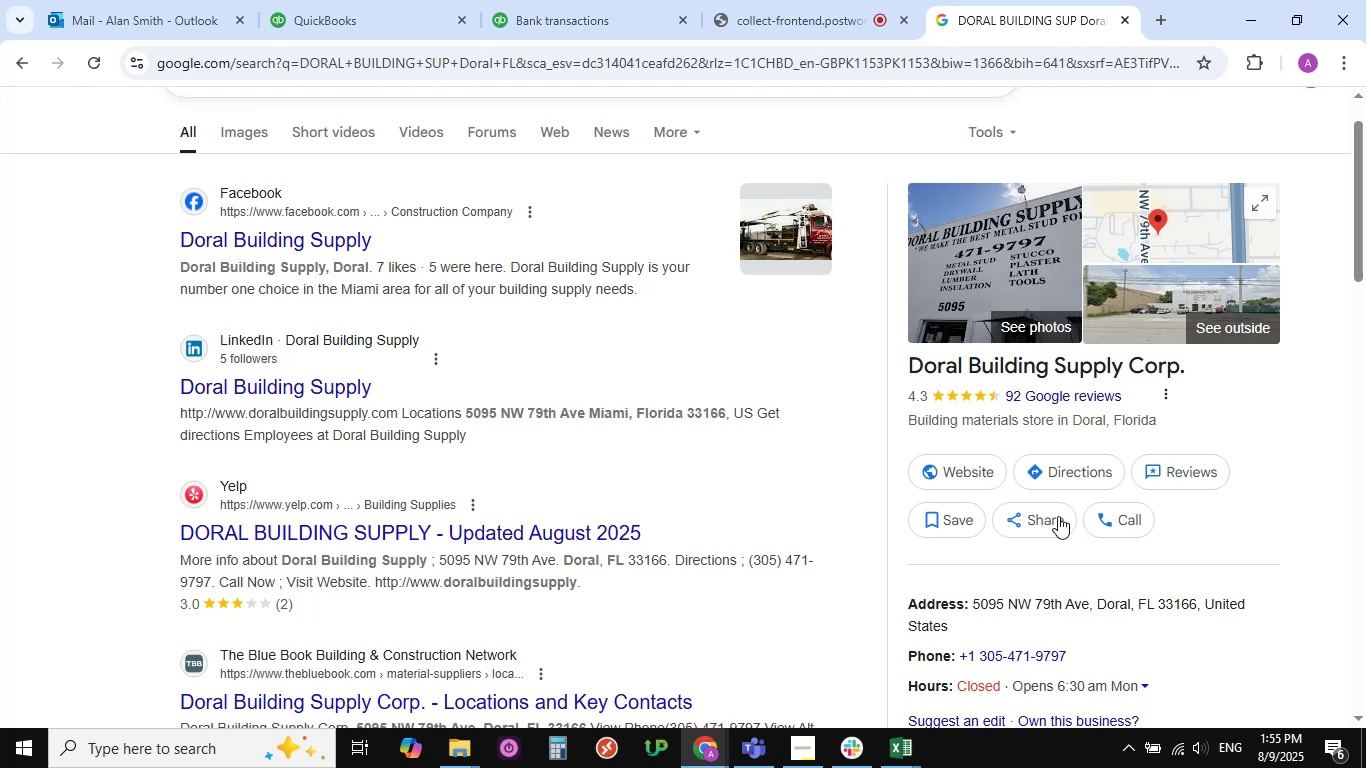 
wait(7.65)
 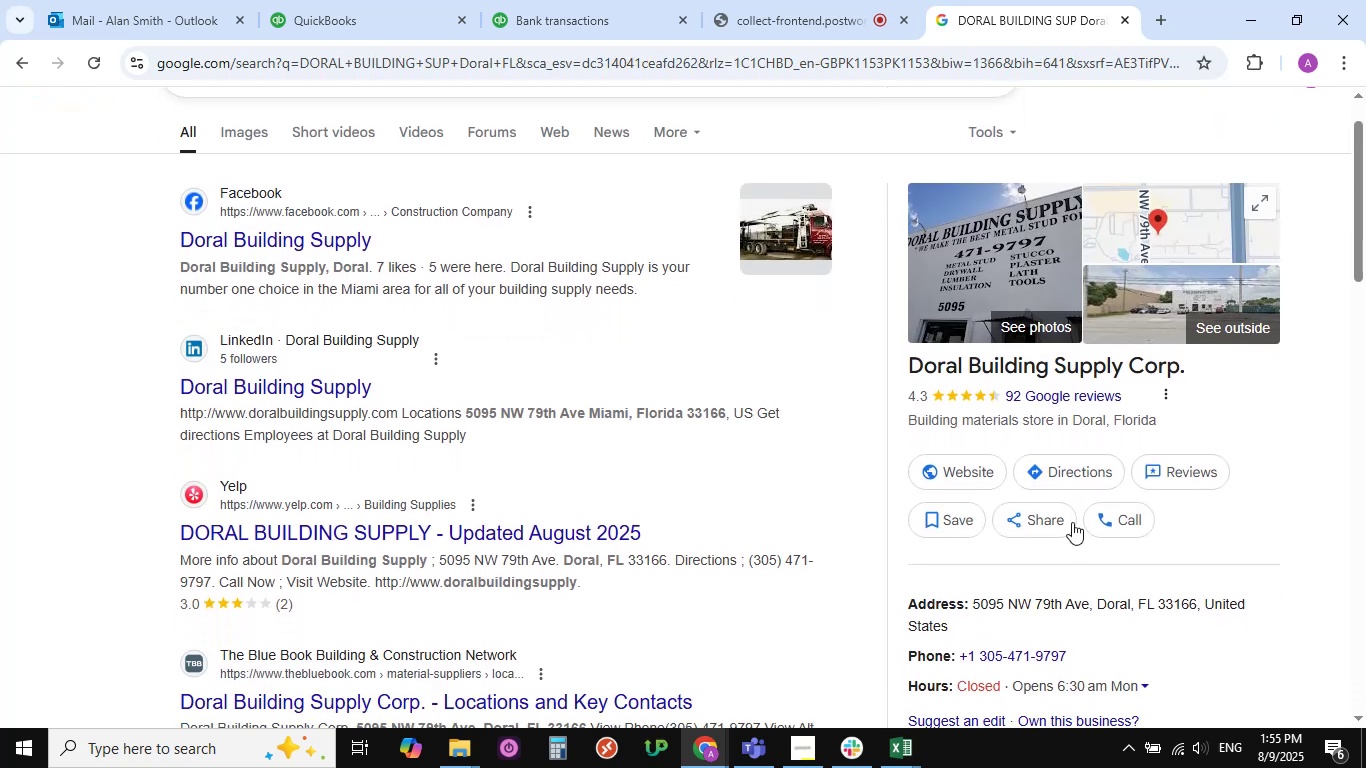 
scroll: coordinate [860, 450], scroll_direction: up, amount: 1.0
 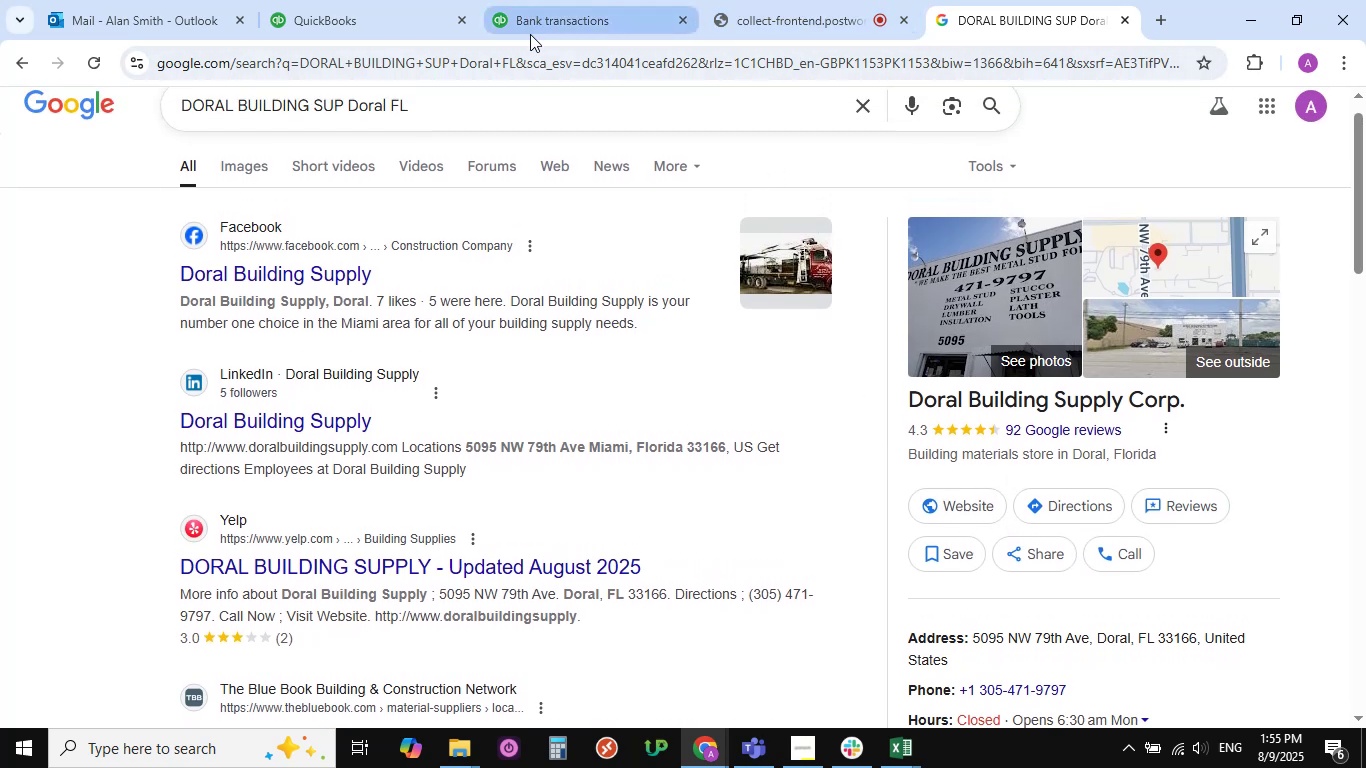 
wait(6.52)
 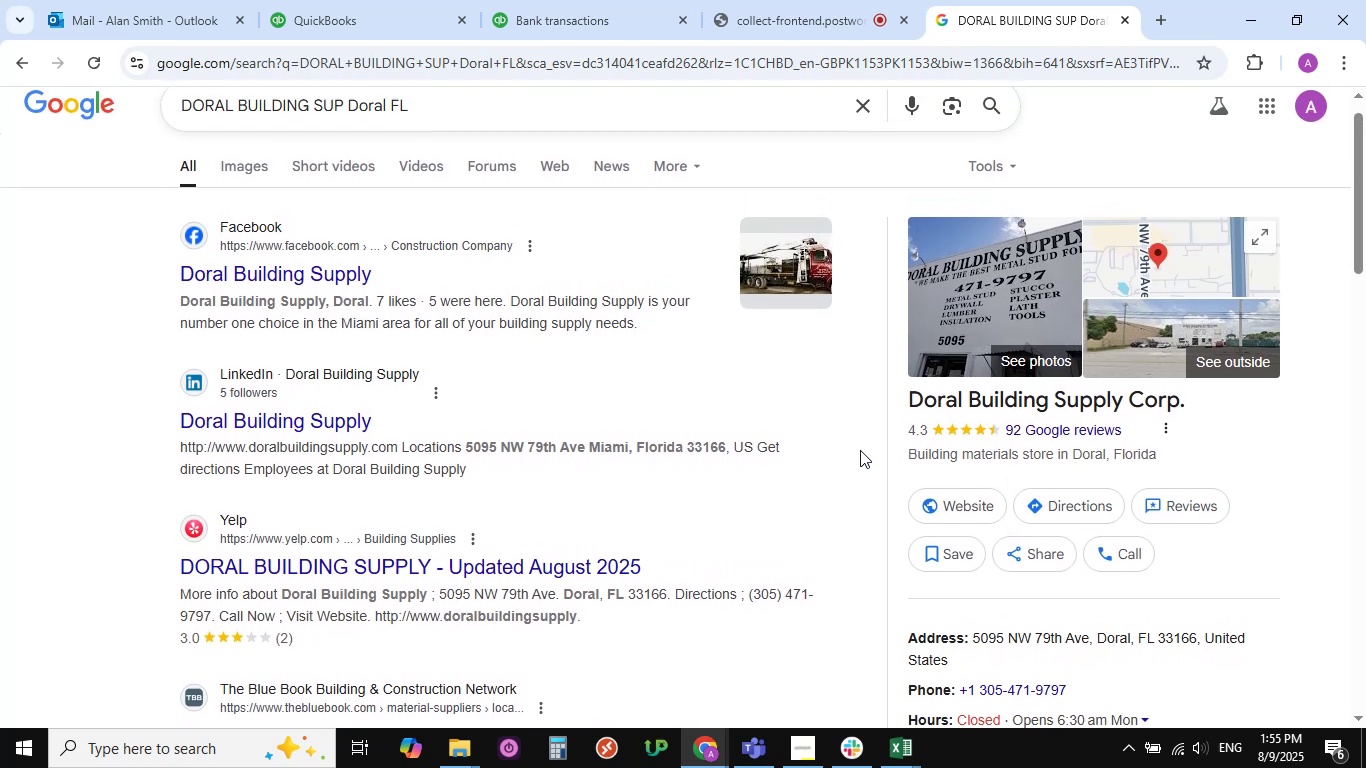 
left_click([544, 21])
 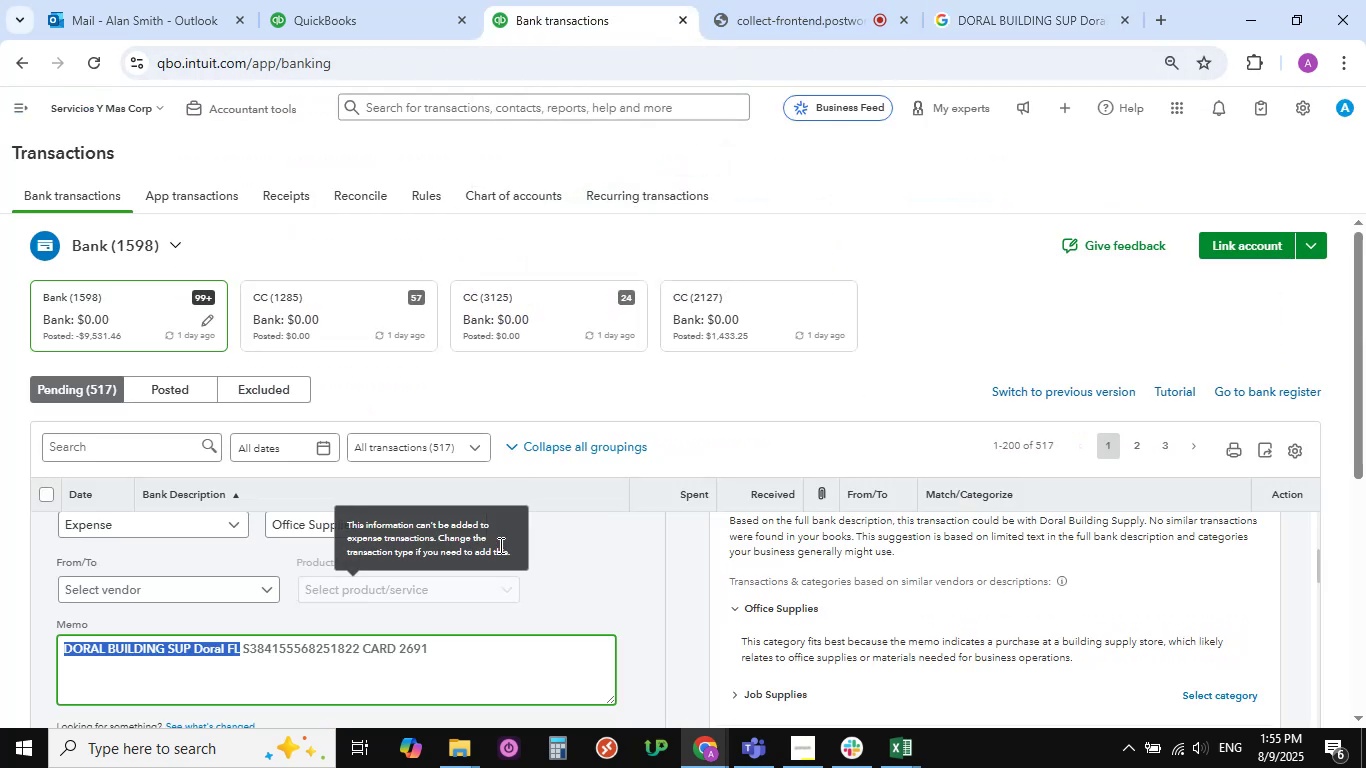 
scroll: coordinate [476, 556], scroll_direction: down, amount: 1.0
 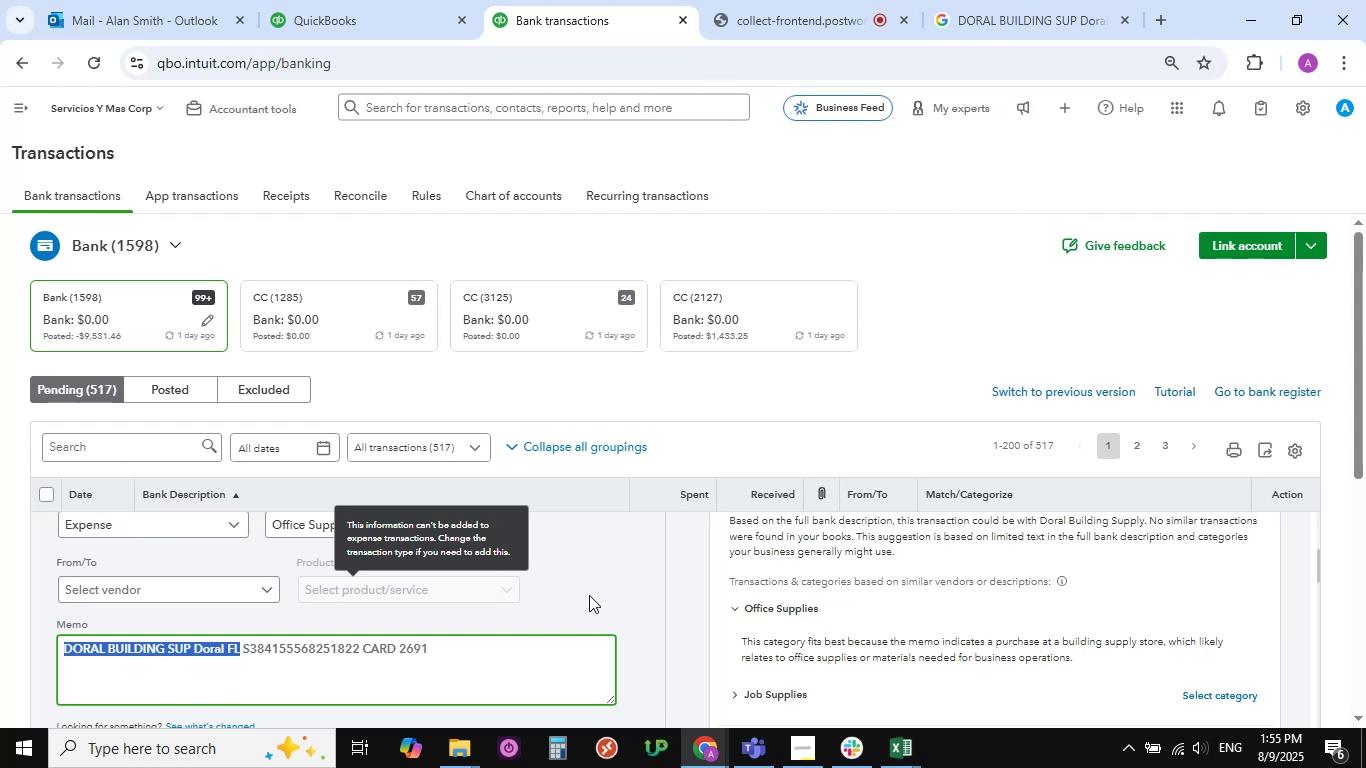 
scroll: coordinate [589, 595], scroll_direction: up, amount: 1.0
 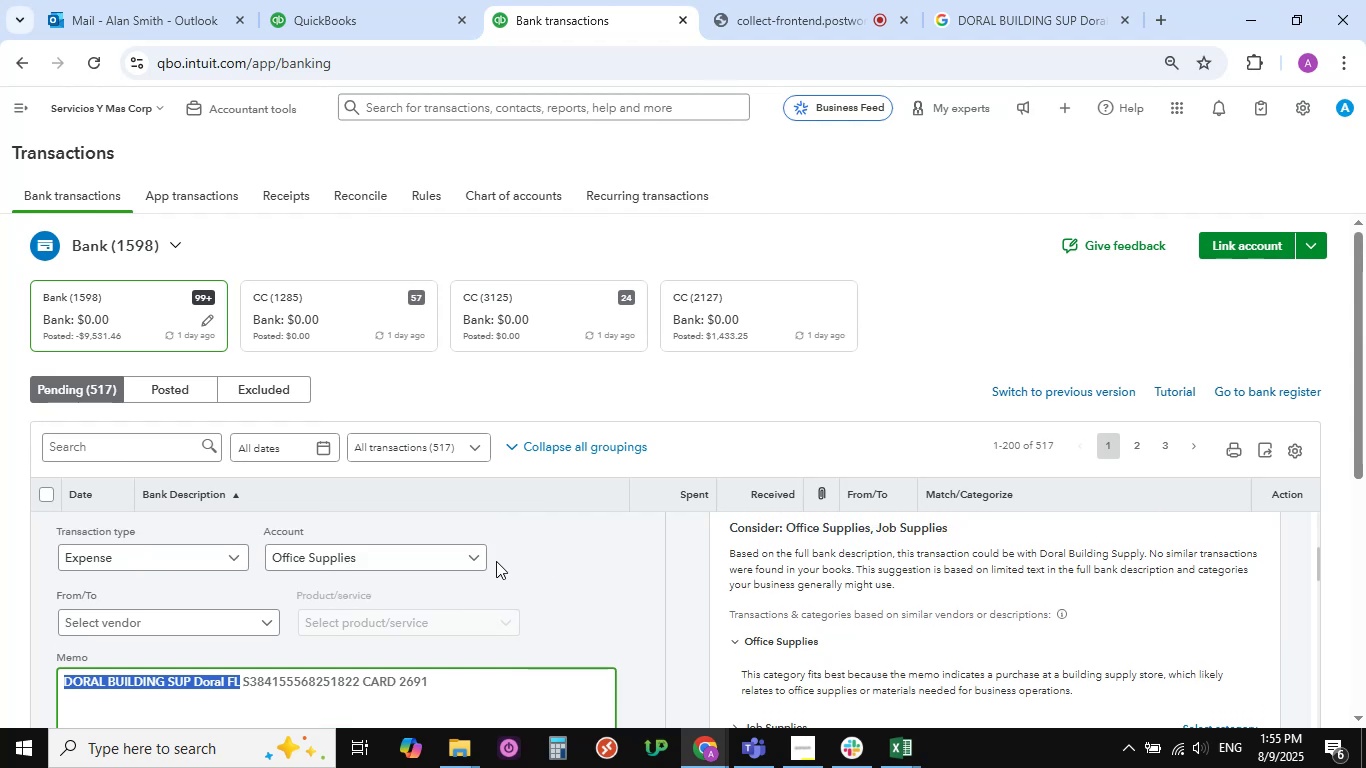 
left_click([478, 559])
 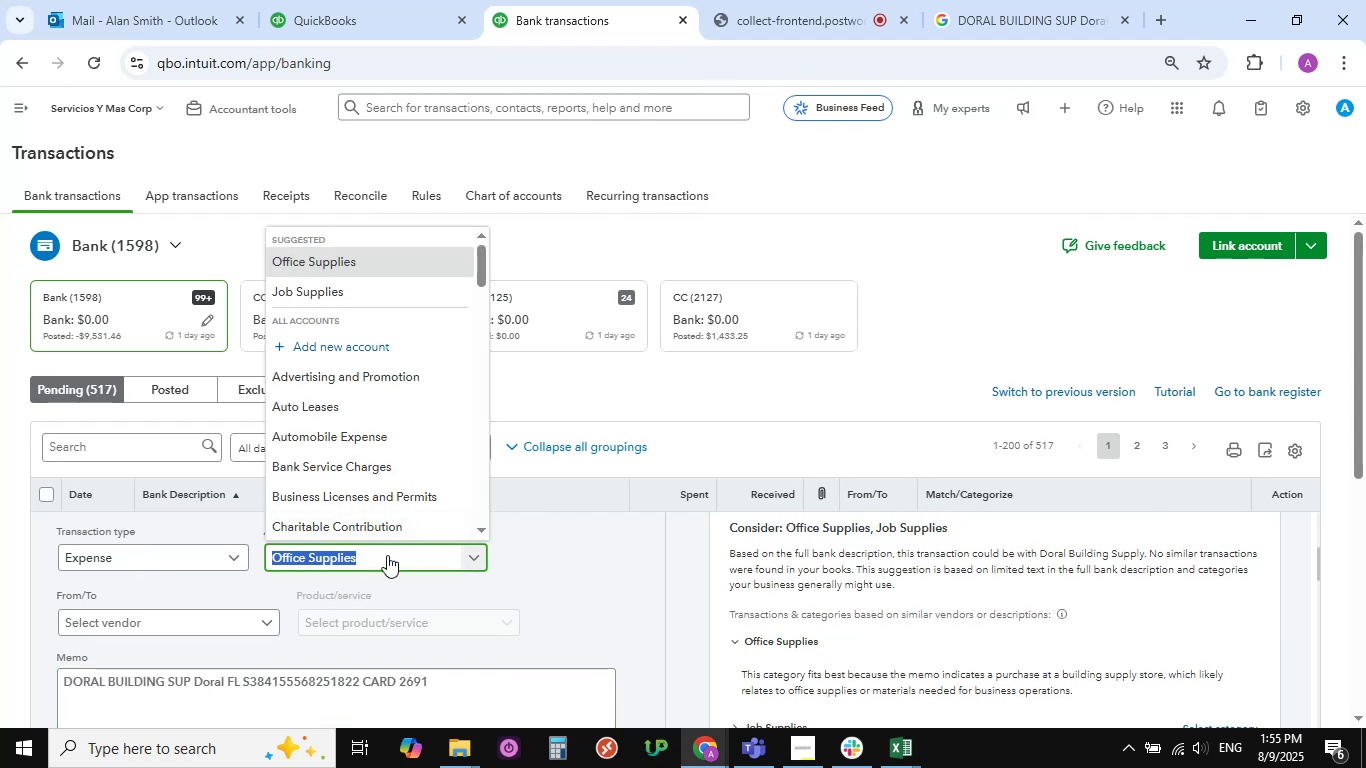 
key(Backspace)
type(sup)
 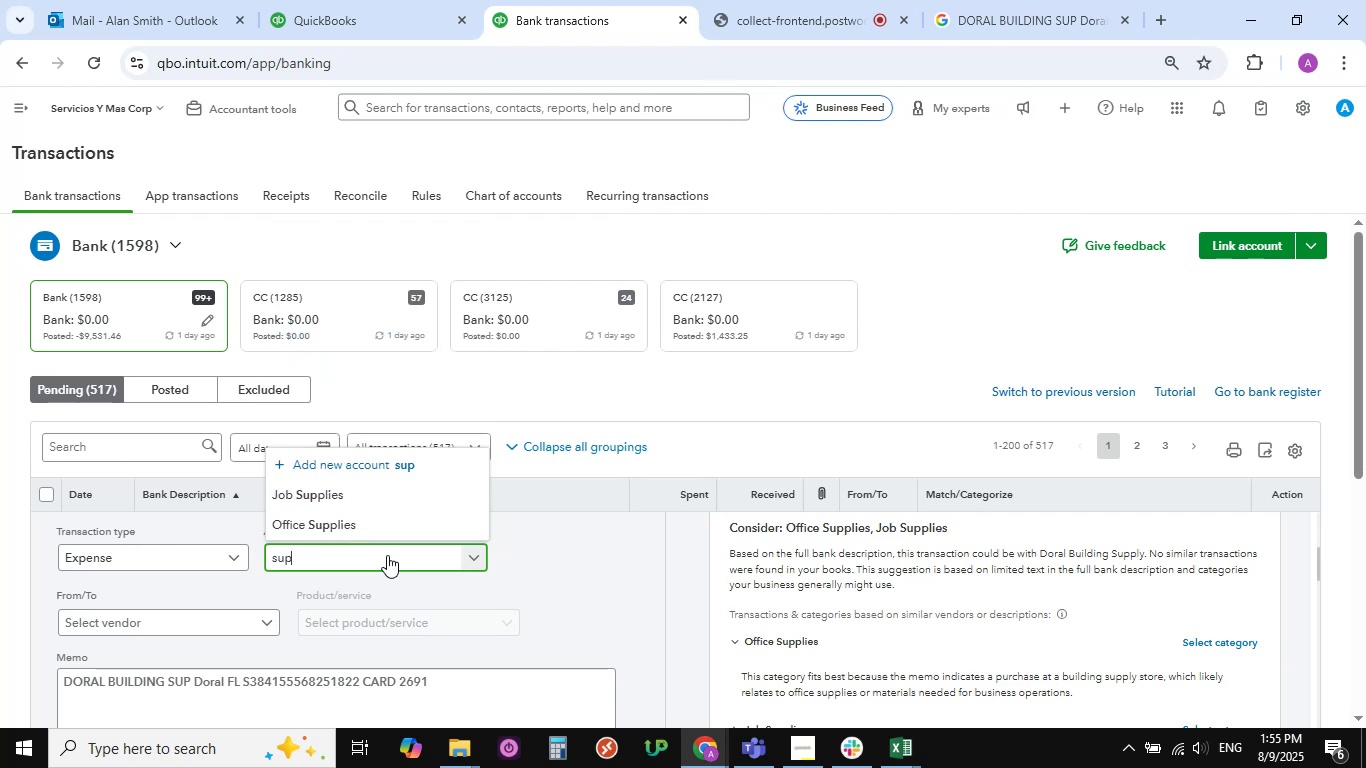 
scroll: coordinate [373, 506], scroll_direction: down, amount: 3.0
 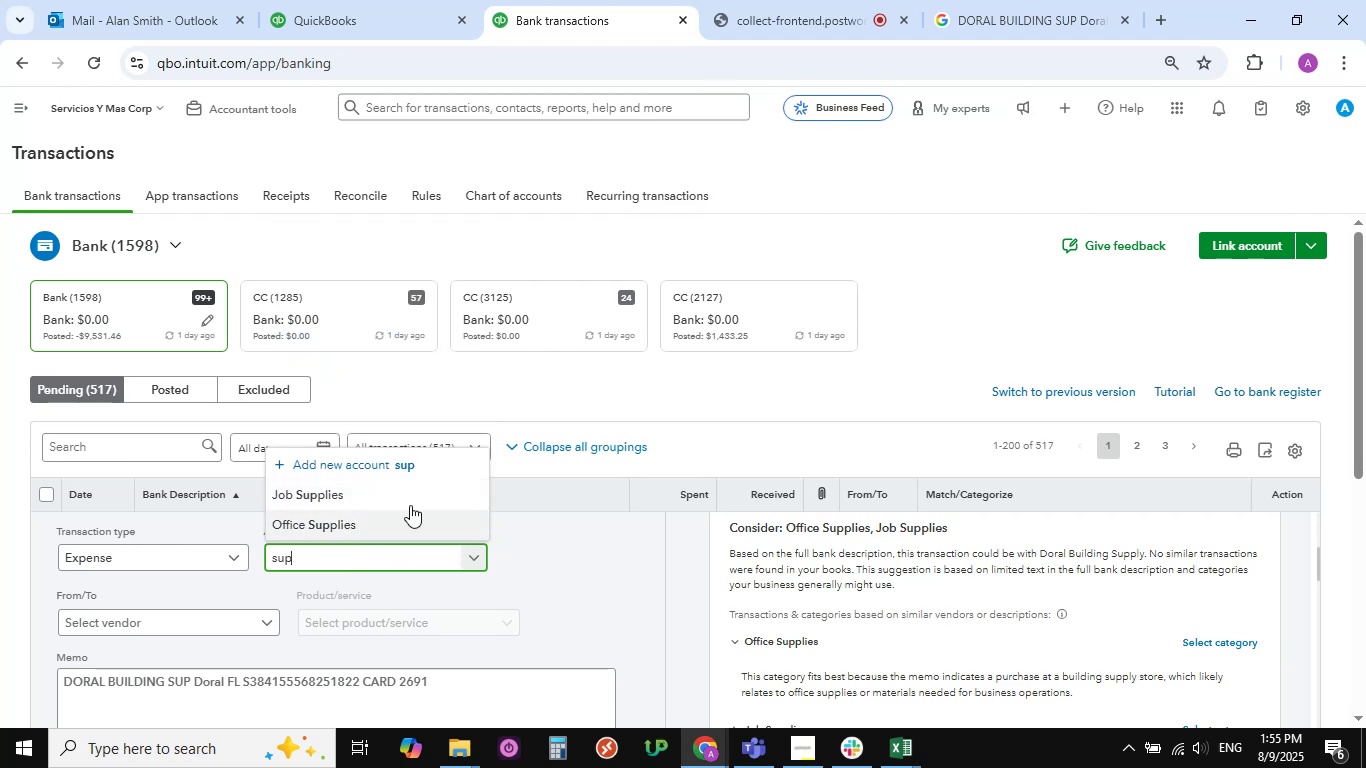 
left_click([380, 463])
 